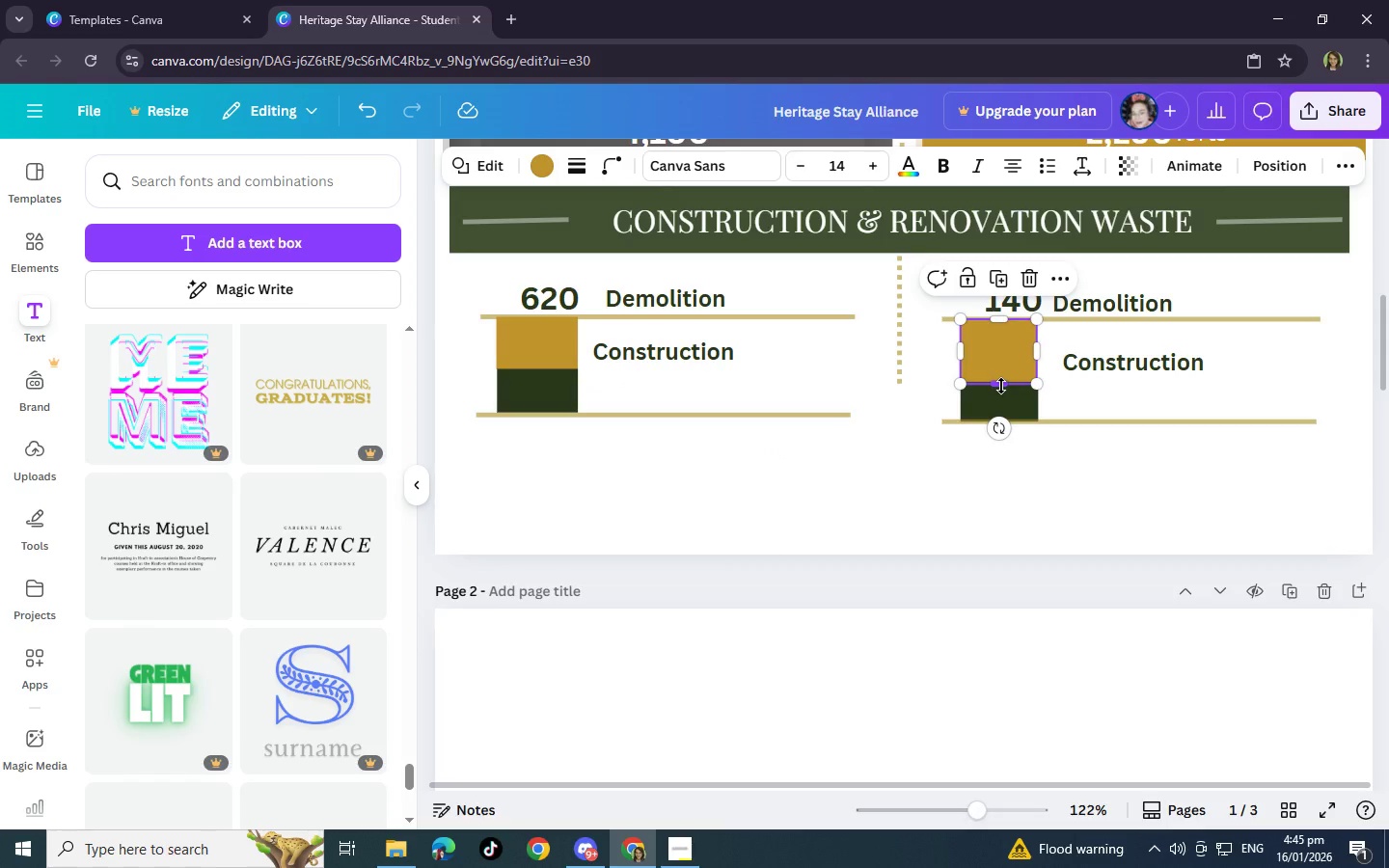 
left_click_drag(start_coordinate=[1001, 385], to_coordinate=[998, 377])
 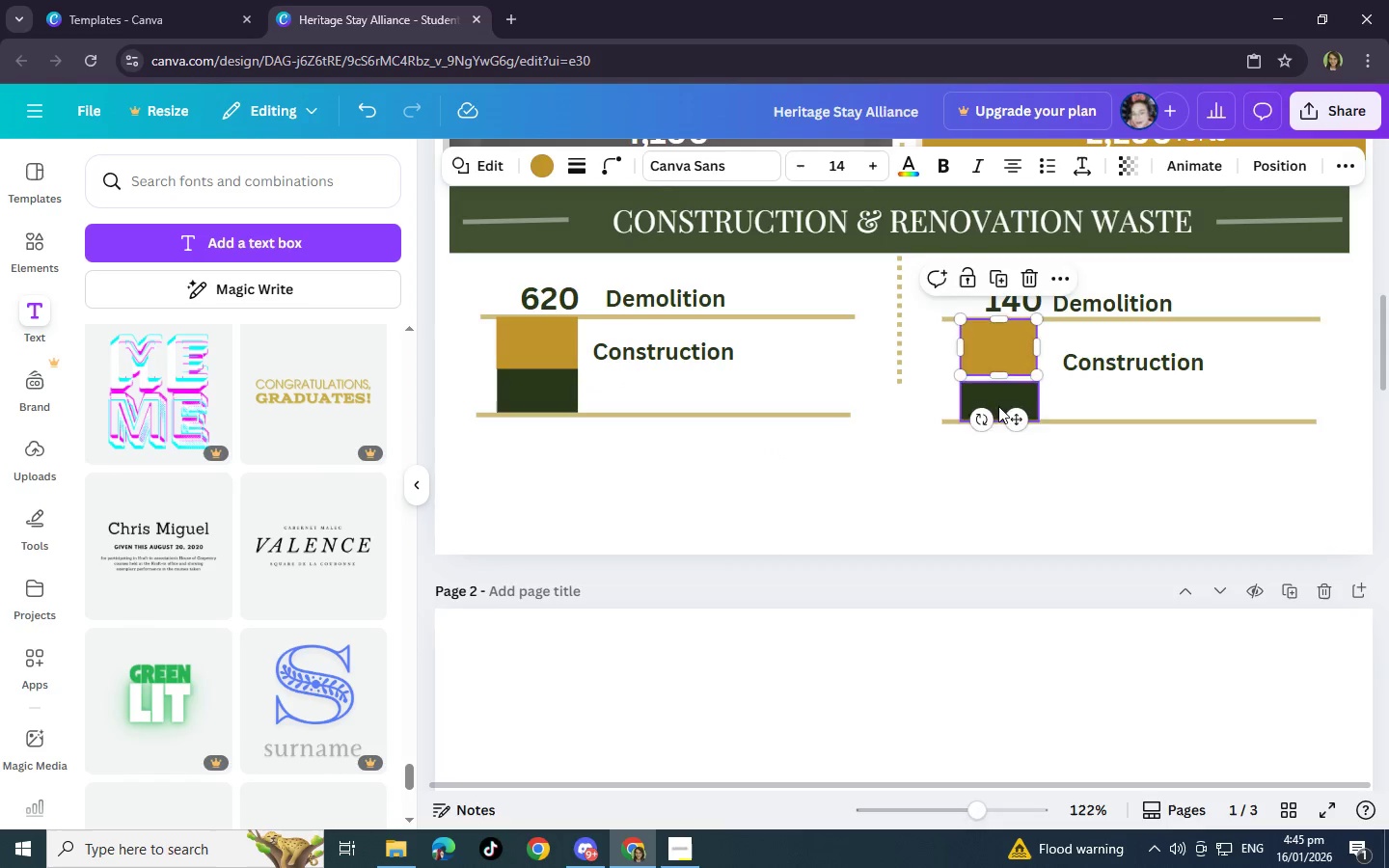 
left_click_drag(start_coordinate=[998, 406], to_coordinate=[997, 398])
 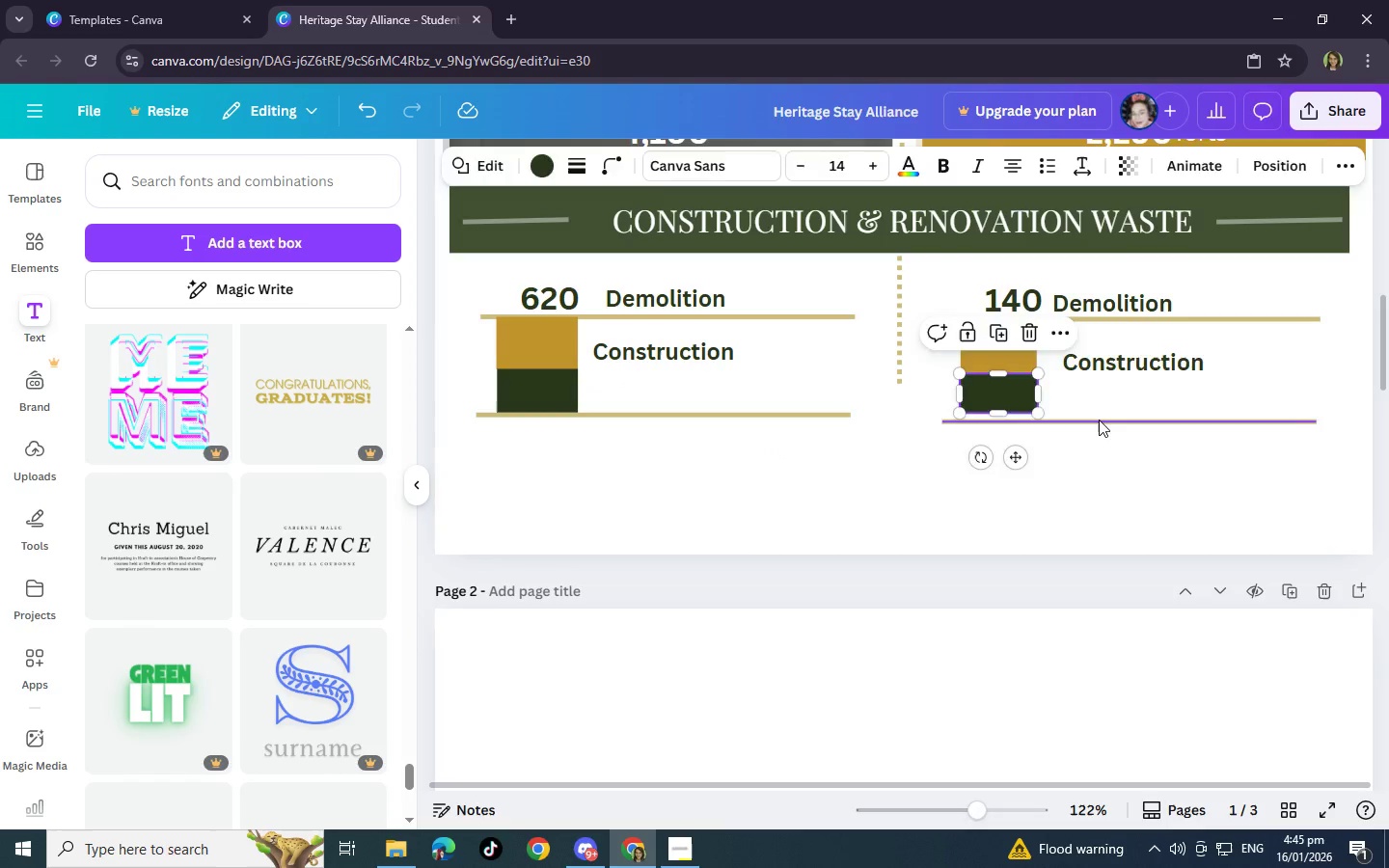 
left_click_drag(start_coordinate=[1099, 420], to_coordinate=[1099, 414])
 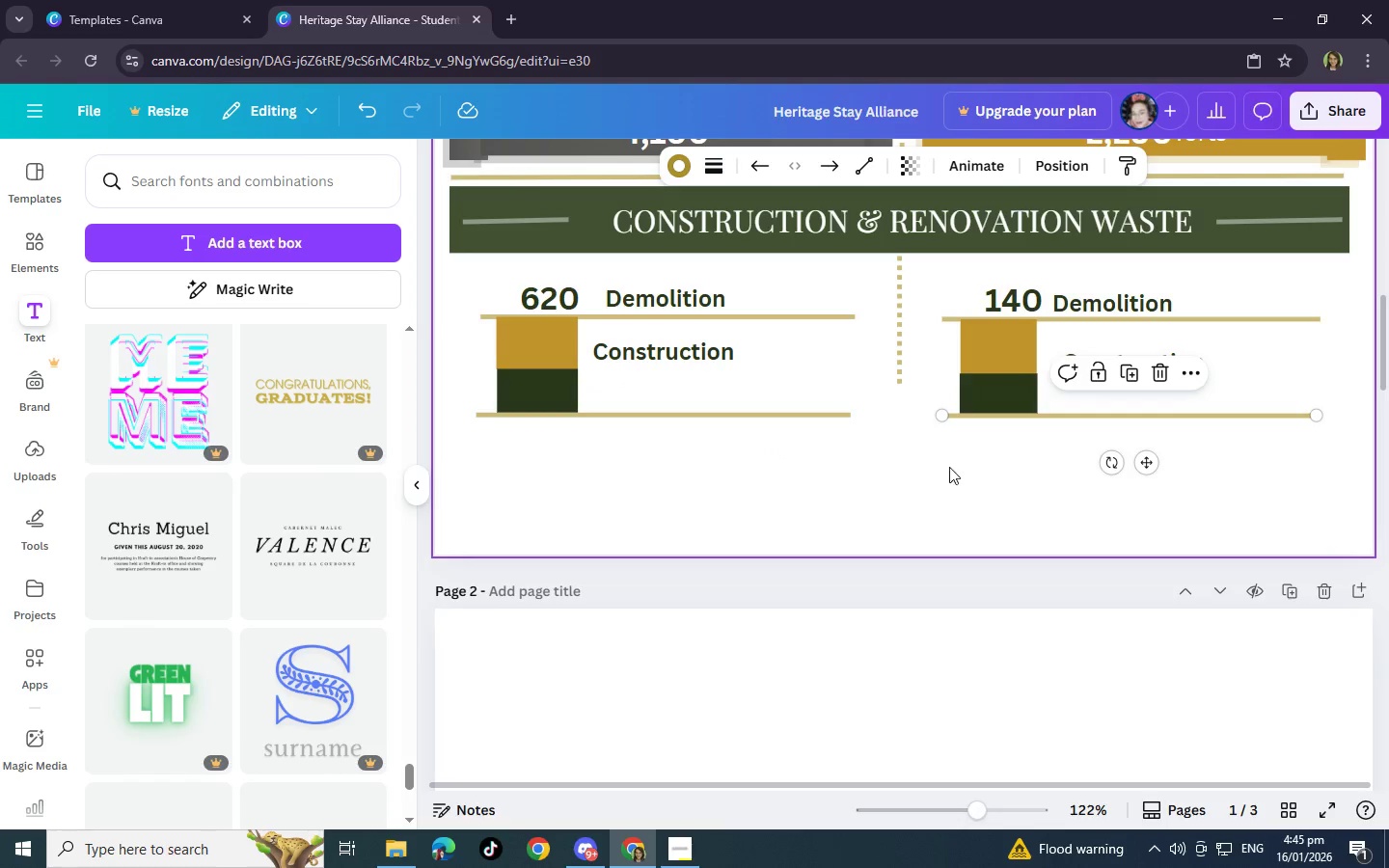 
left_click([937, 471])
 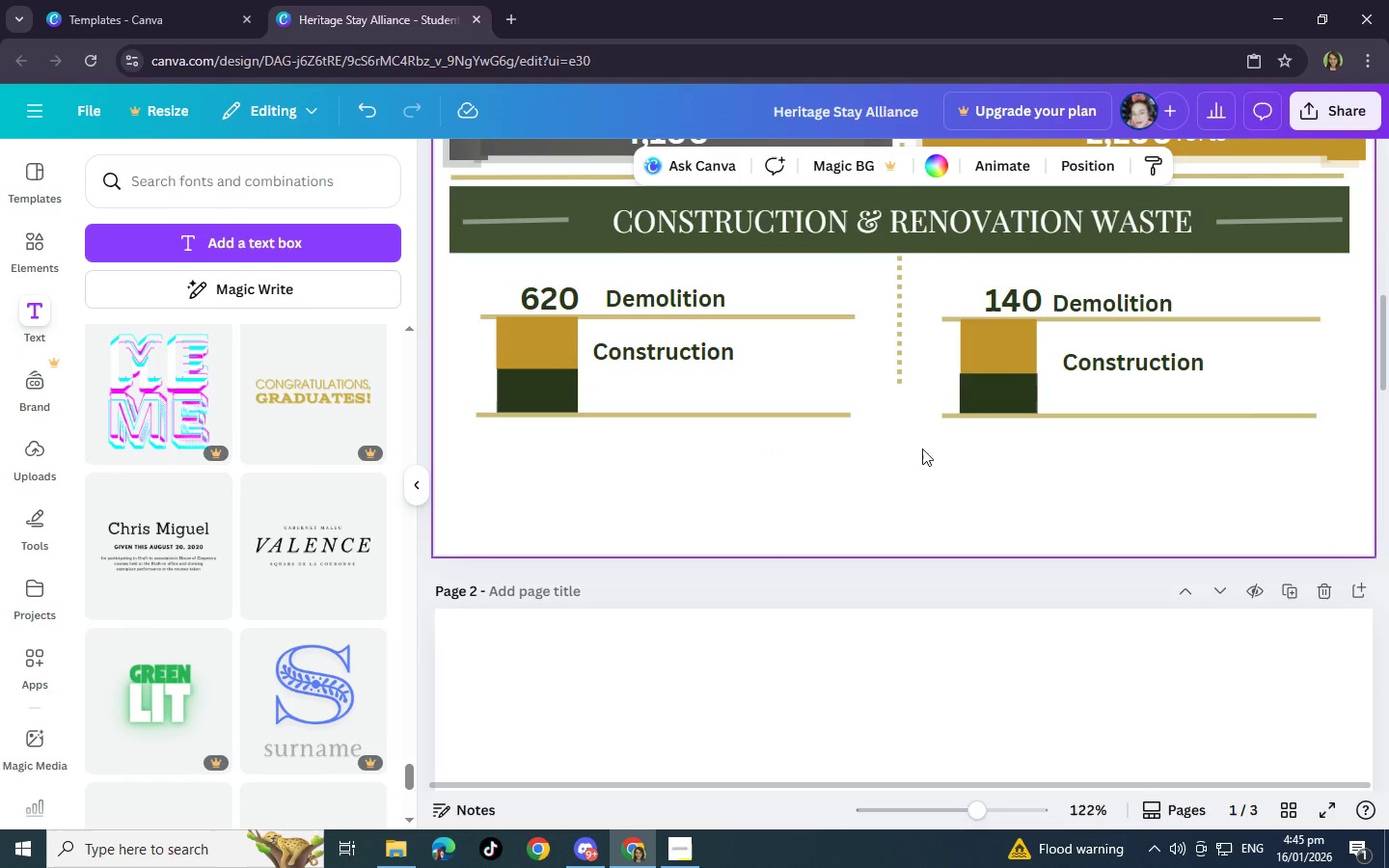 
left_click([818, 413])
 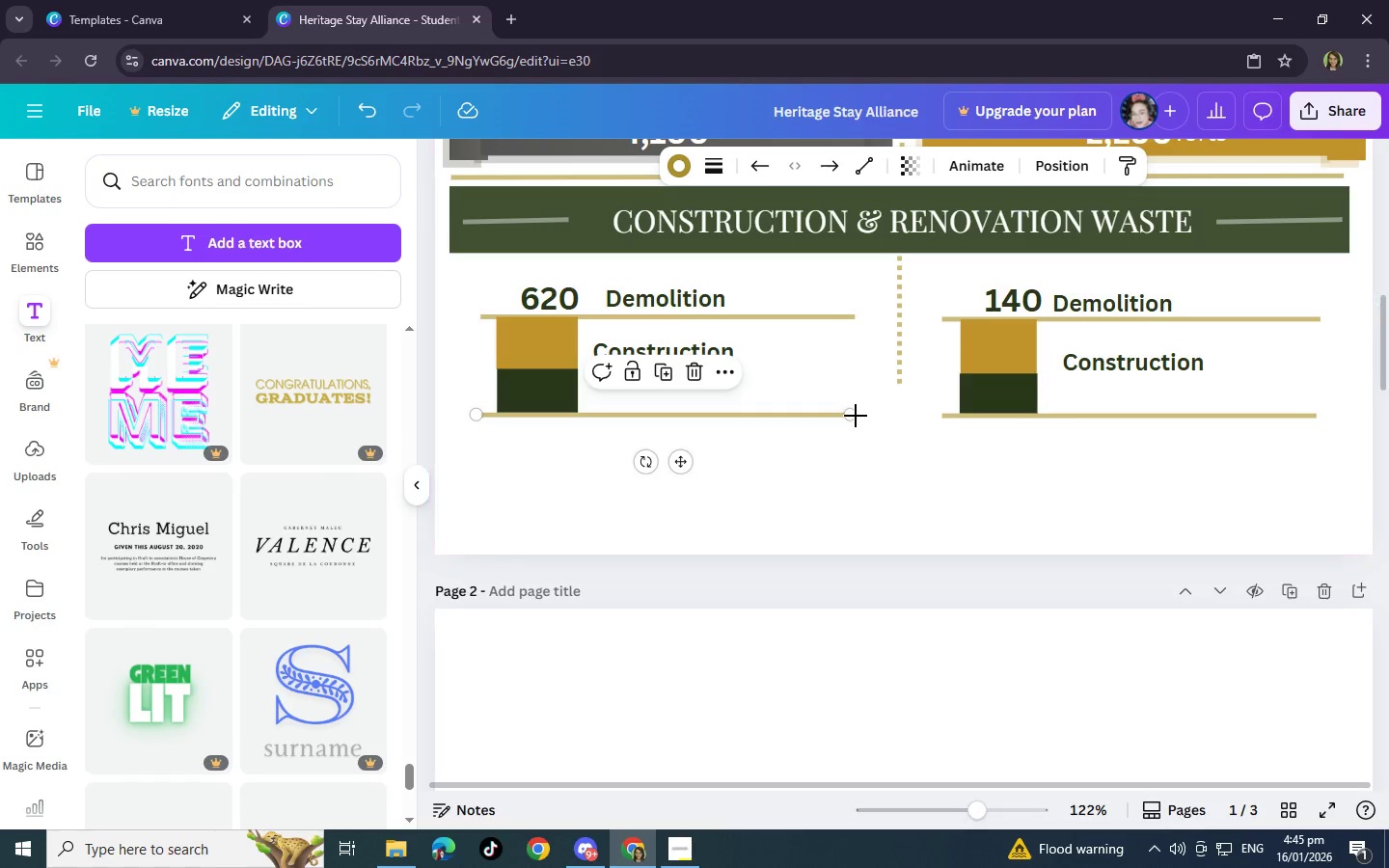 
left_click_drag(start_coordinate=[856, 416], to_coordinate=[862, 415])
 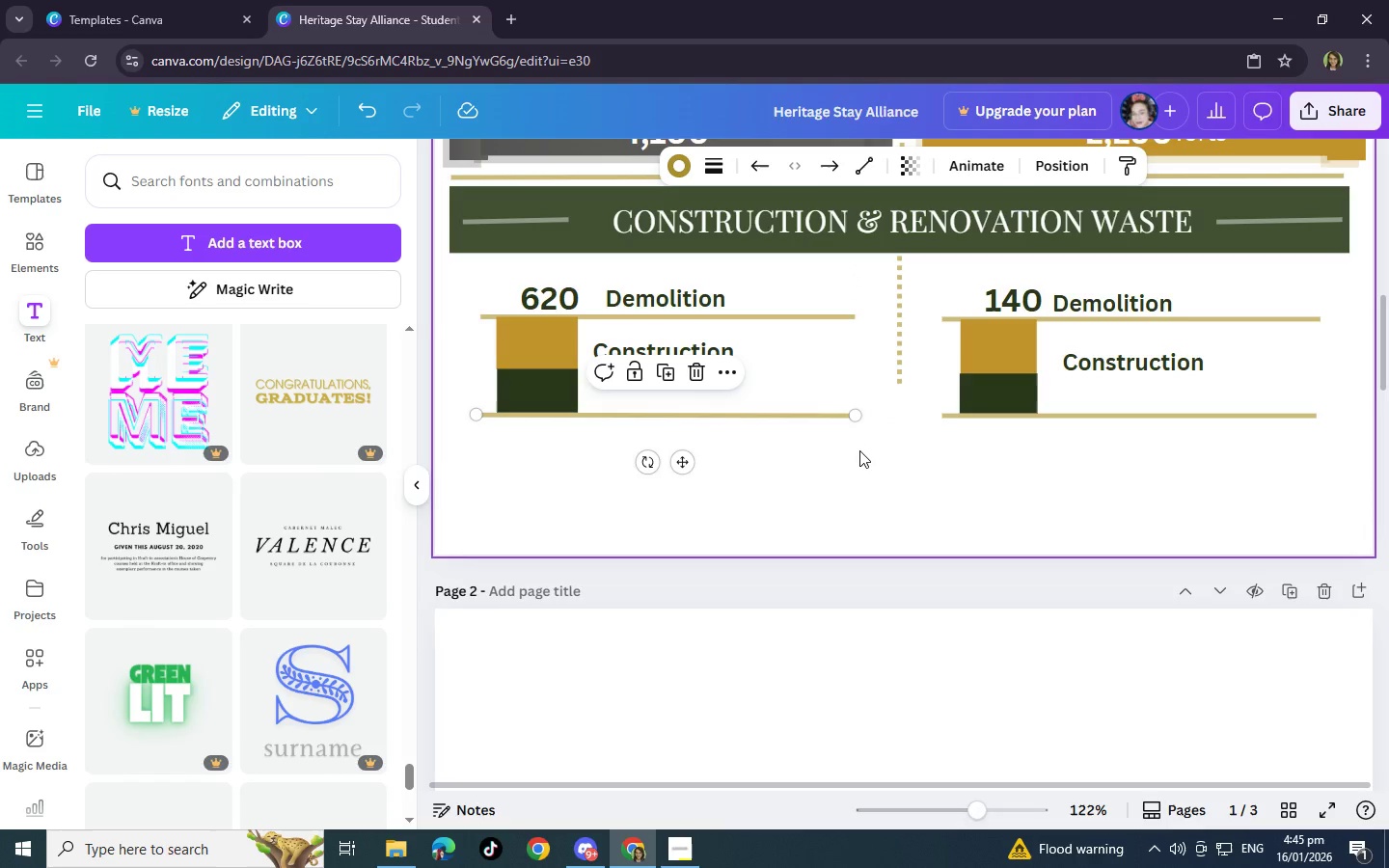 
left_click([859, 450])
 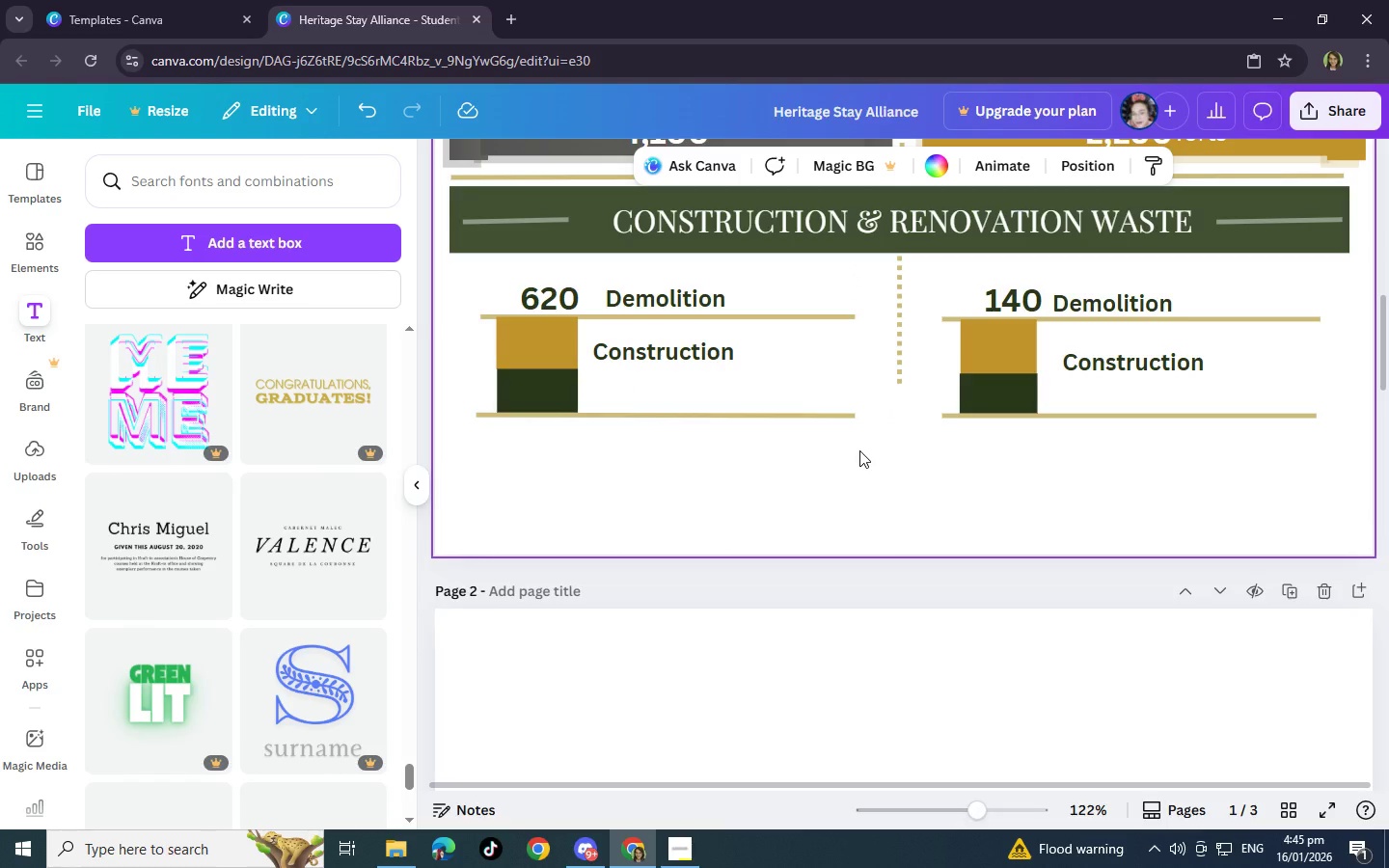 
wait(10.44)
 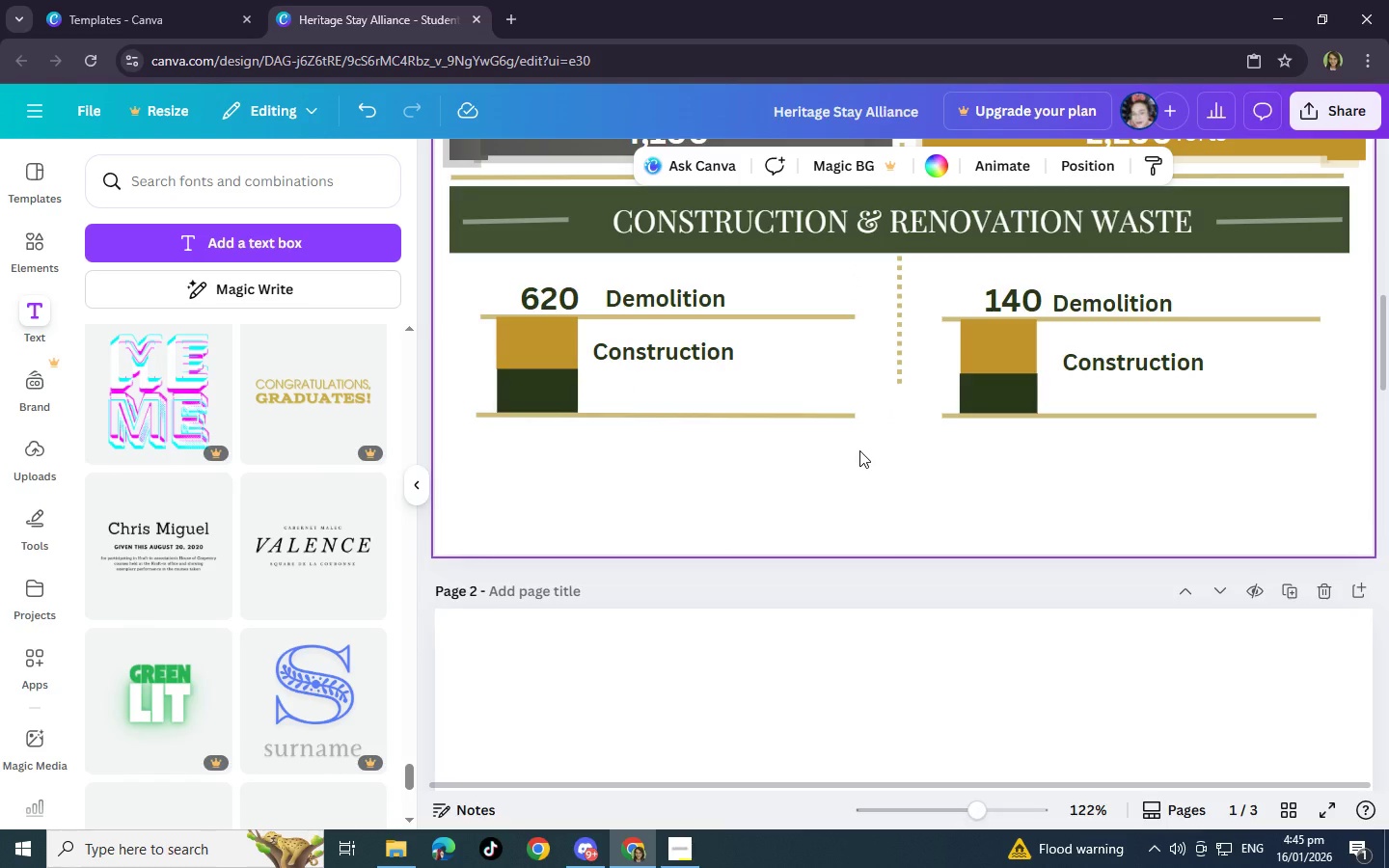 
left_click_drag(start_coordinate=[852, 419], to_coordinate=[936, 417])
 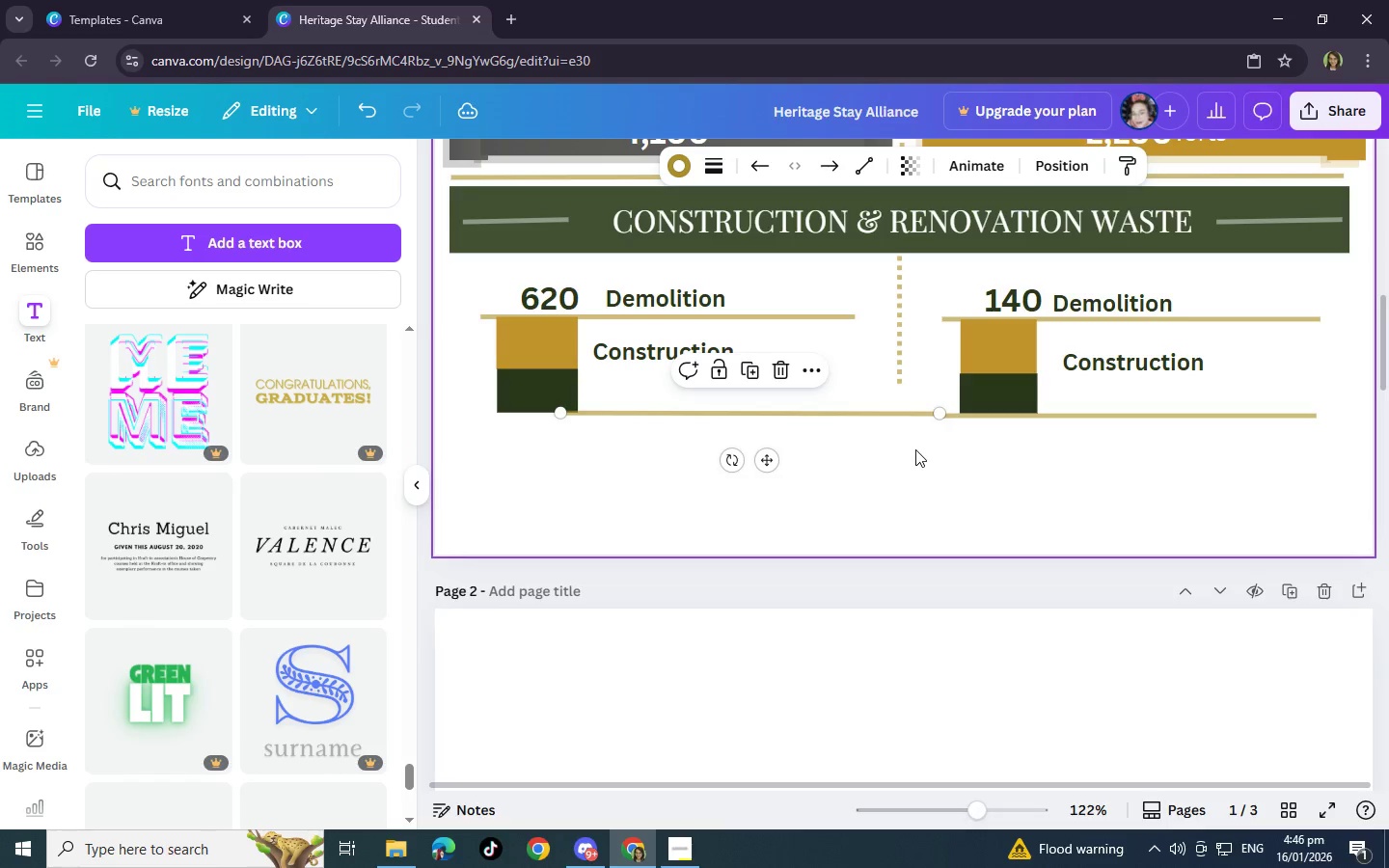 
left_click([915, 449])
 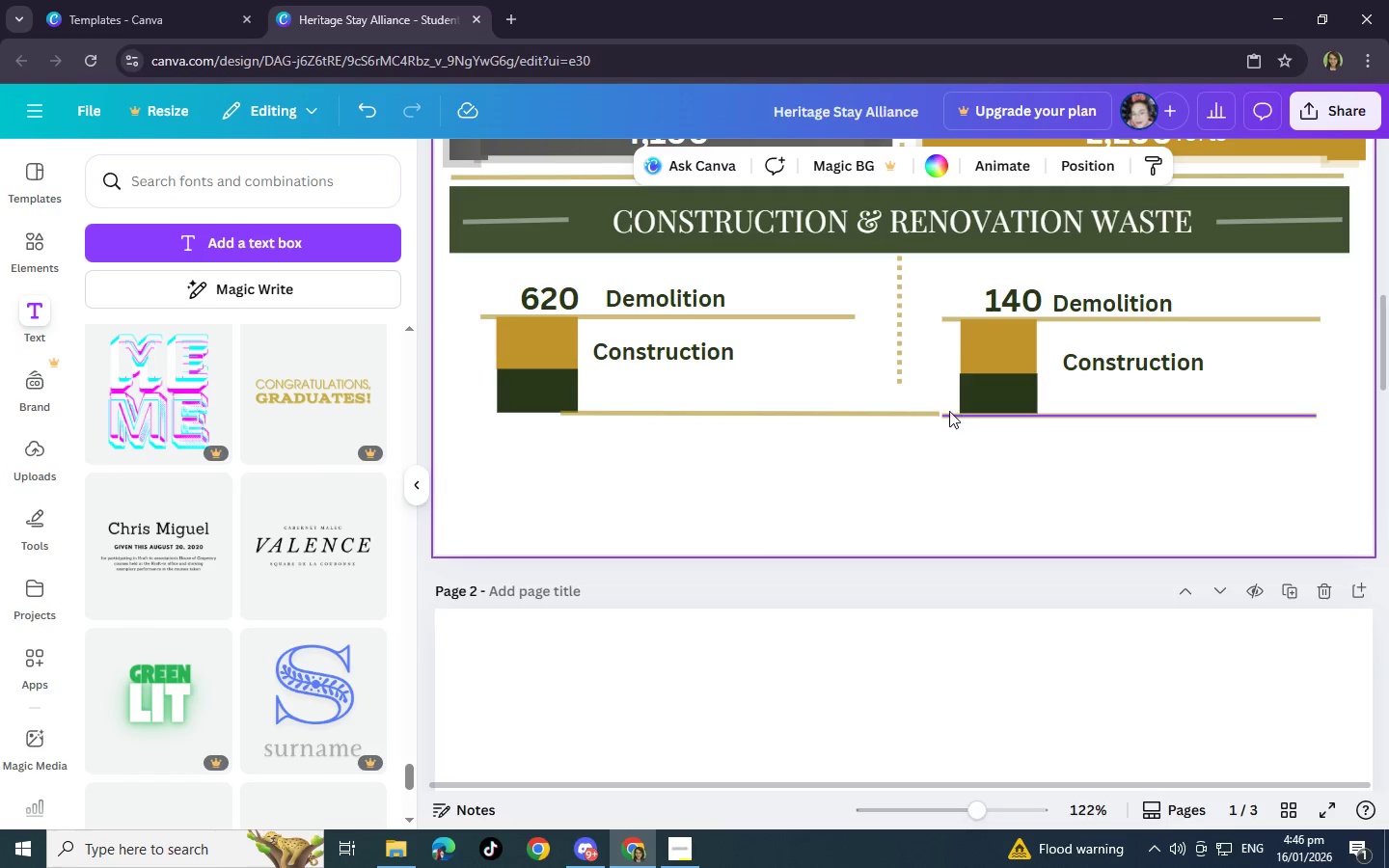 
left_click_drag(start_coordinate=[932, 412], to_coordinate=[888, 414])
 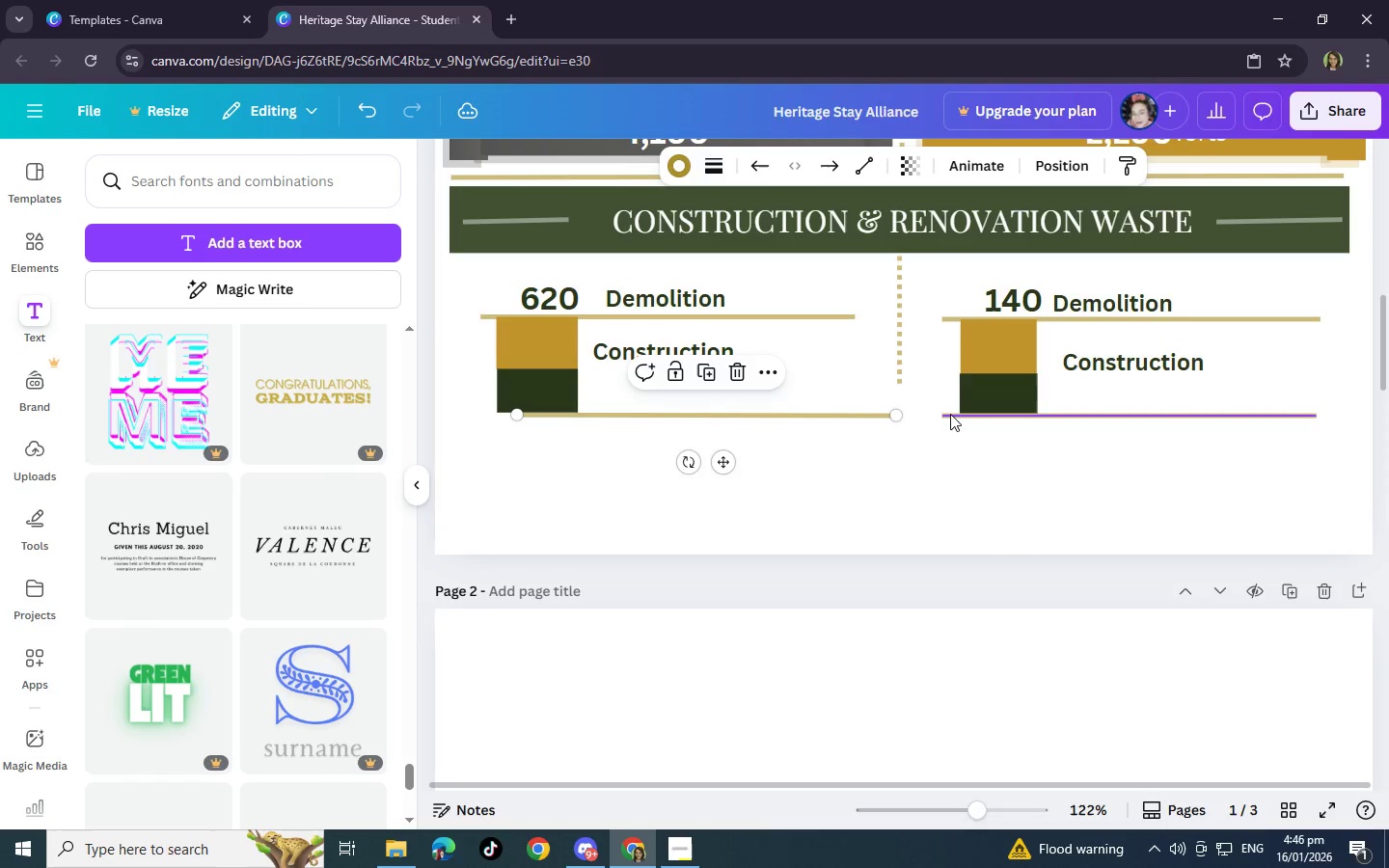 
left_click_drag(start_coordinate=[954, 414], to_coordinate=[907, 417])
 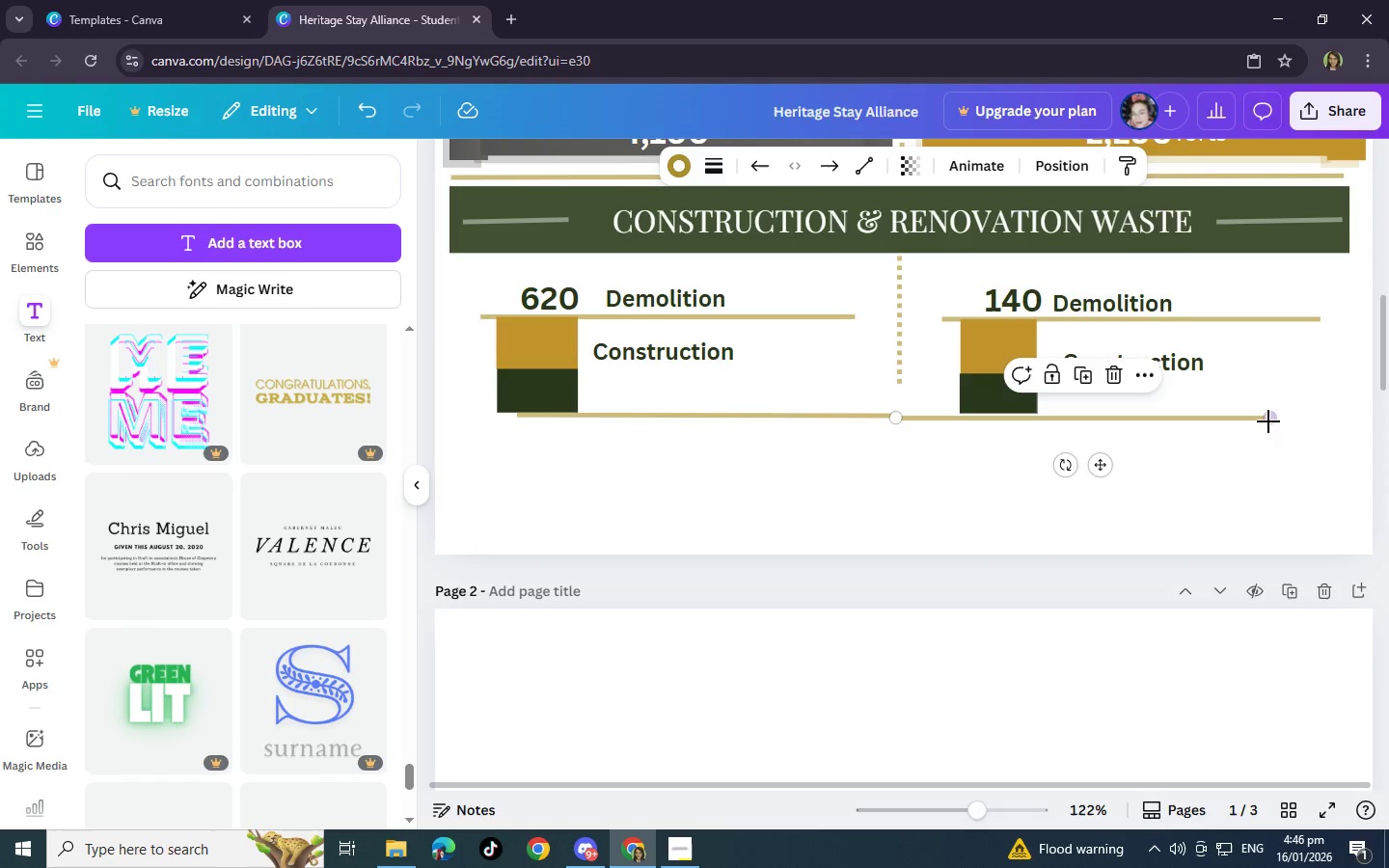 
left_click_drag(start_coordinate=[1268, 421], to_coordinate=[1323, 420])
 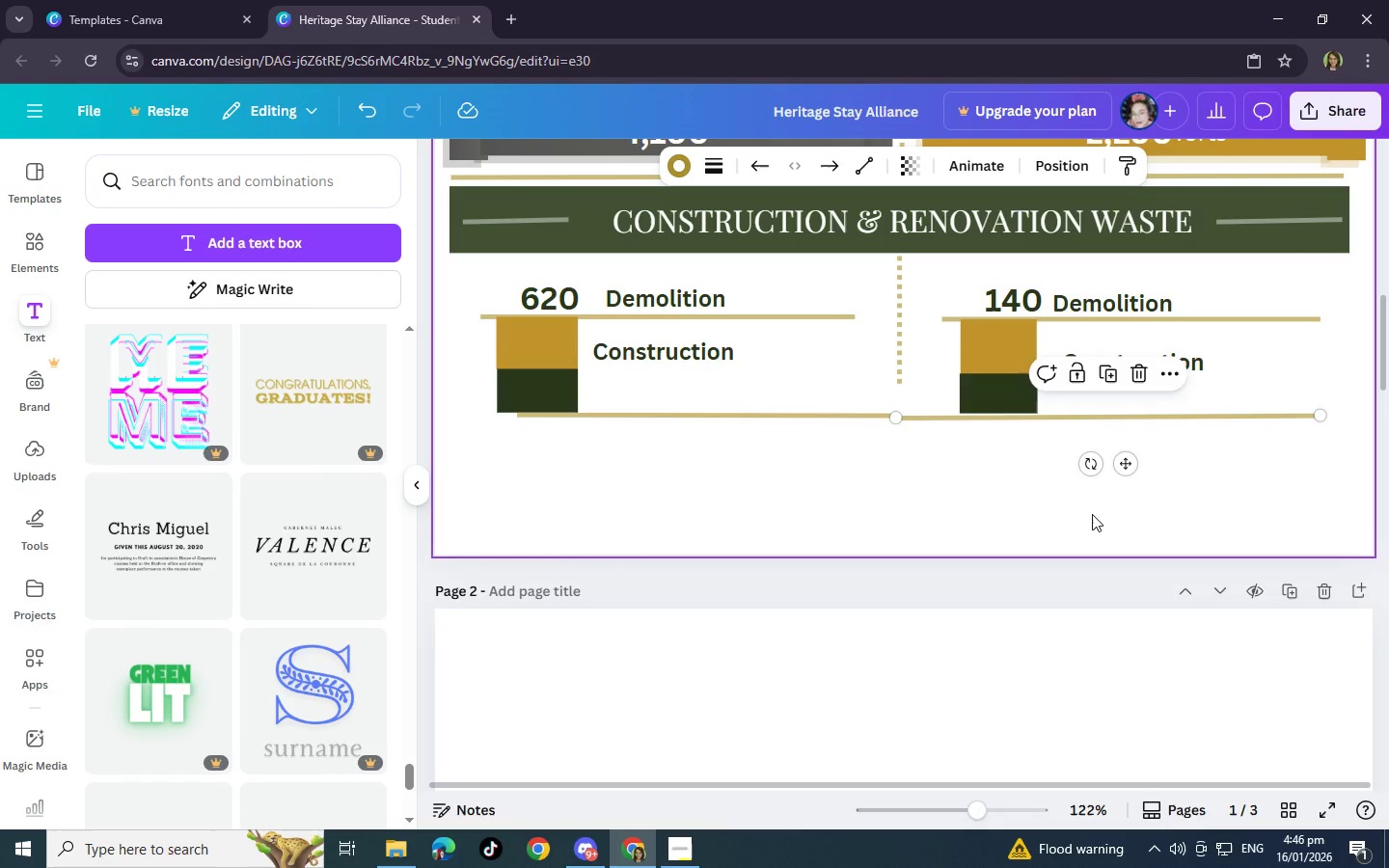 
left_click([1092, 514])
 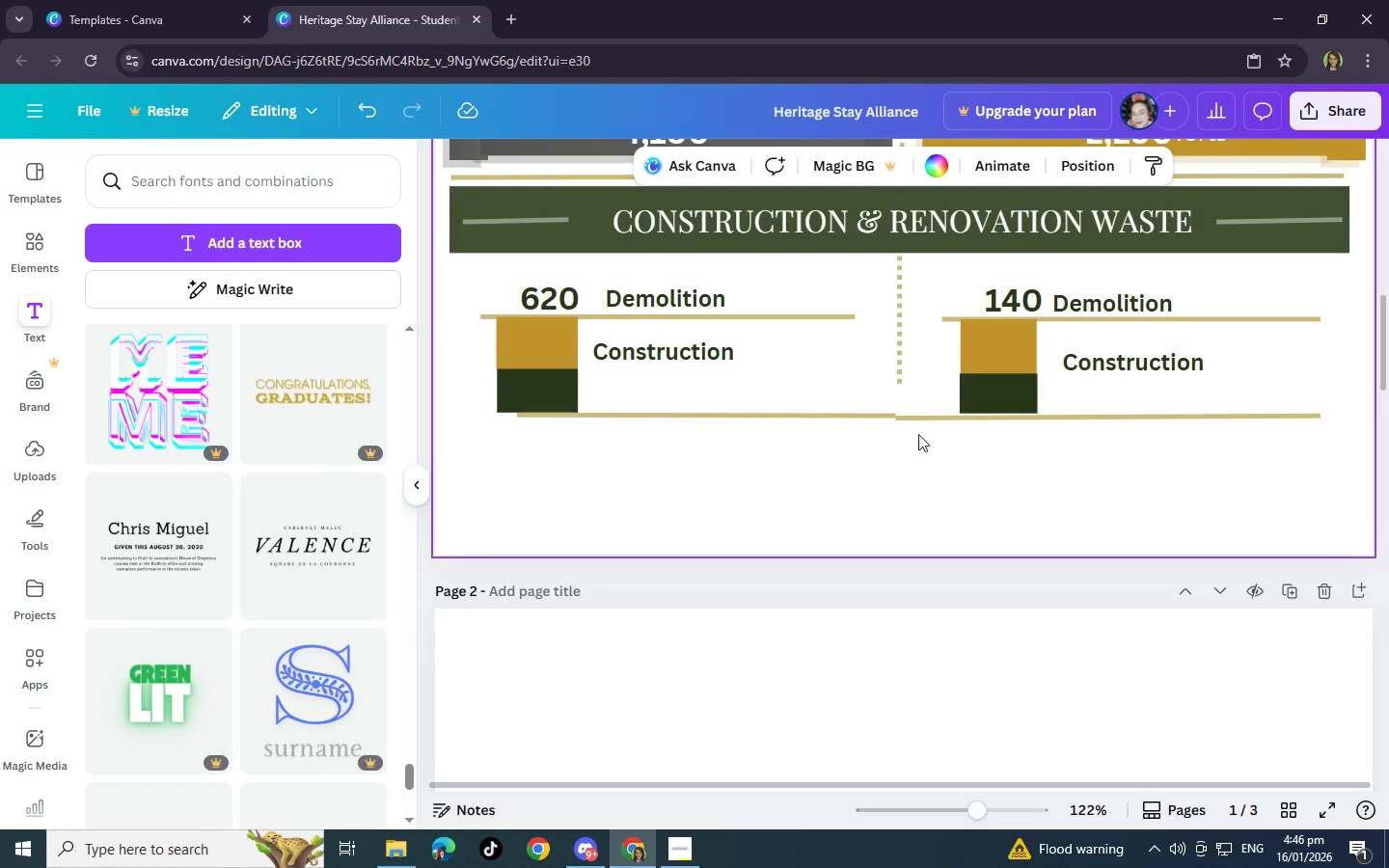 
left_click([858, 419])
 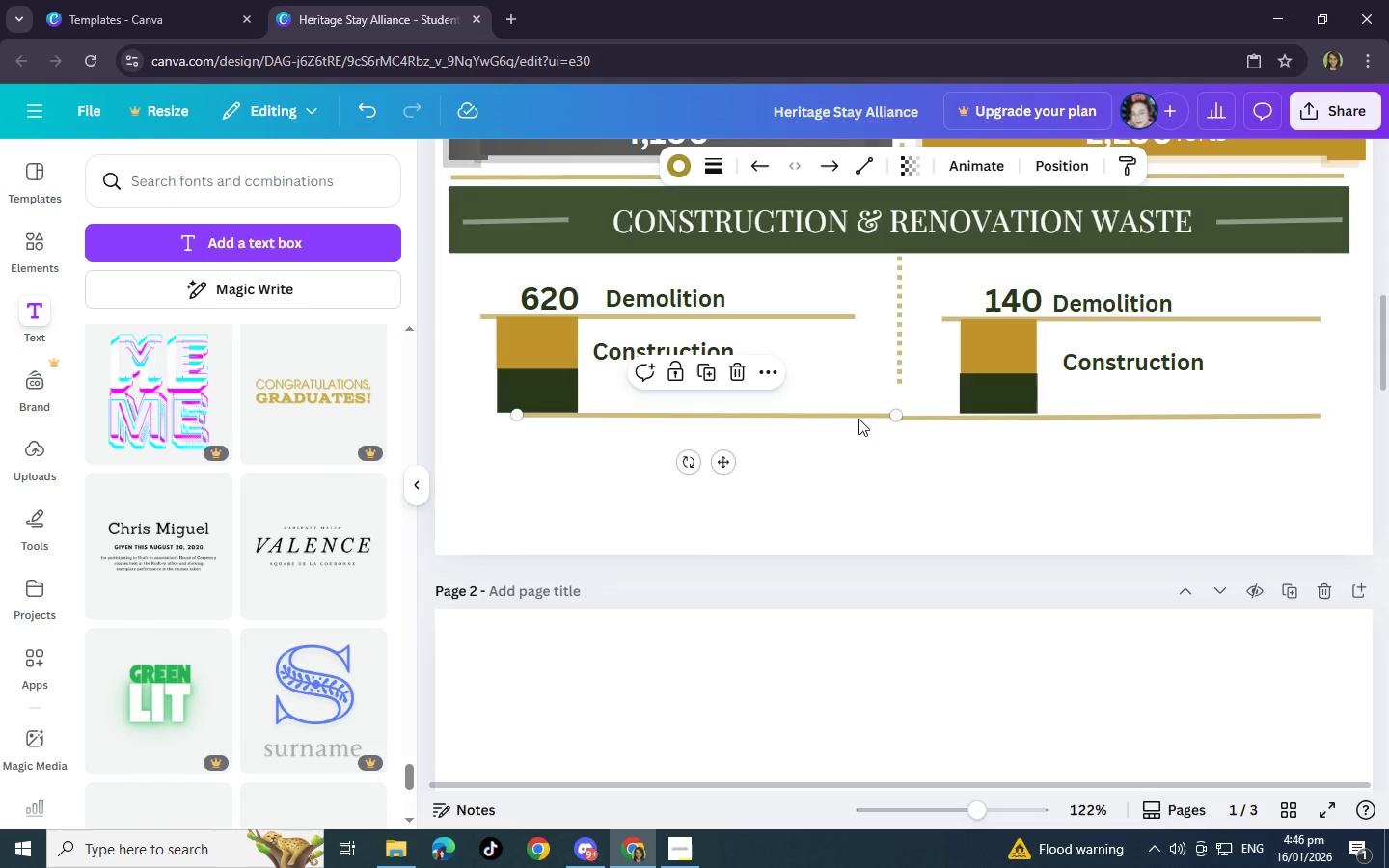 
key(ArrowDown)
 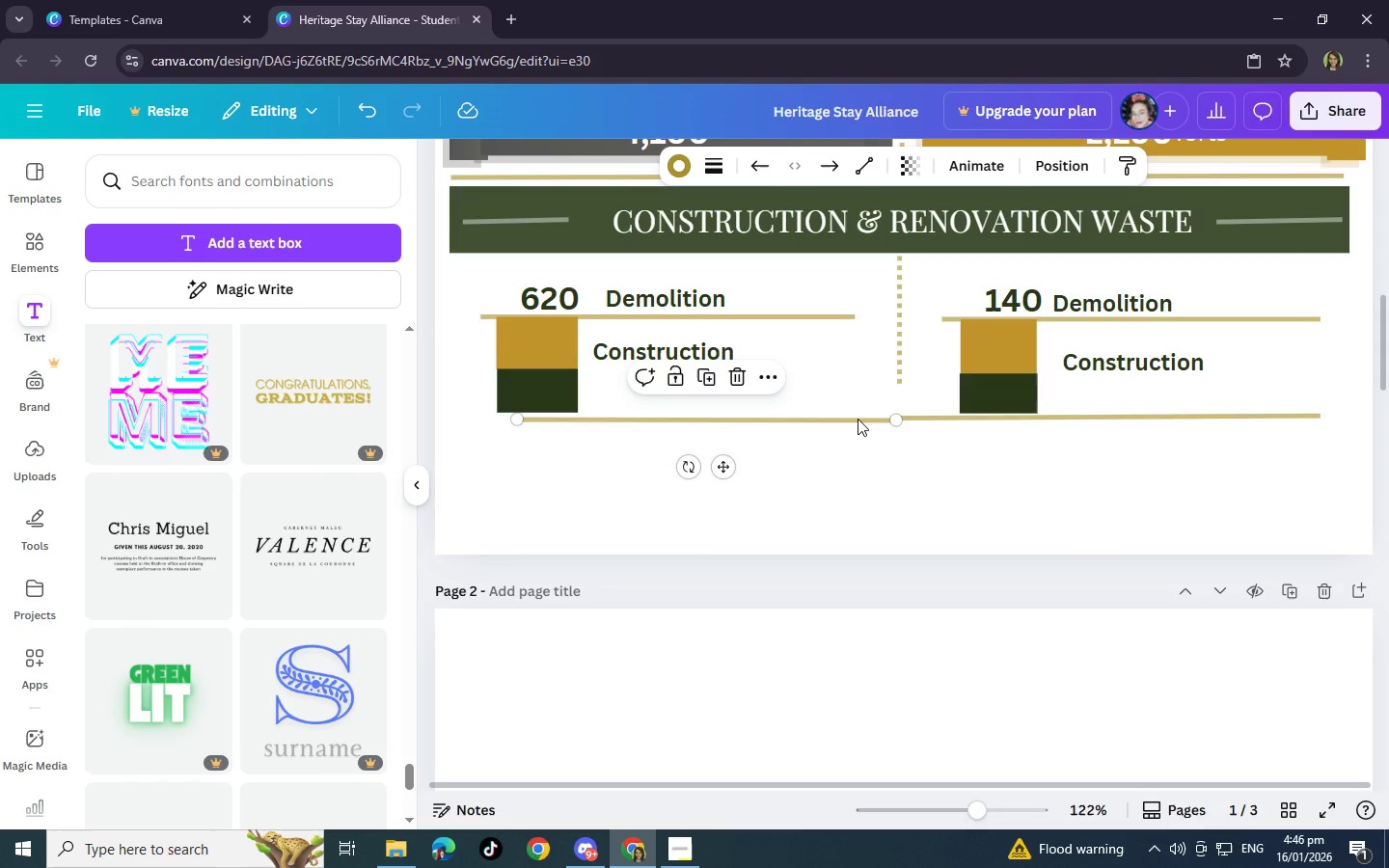 
key(ArrowUp)
 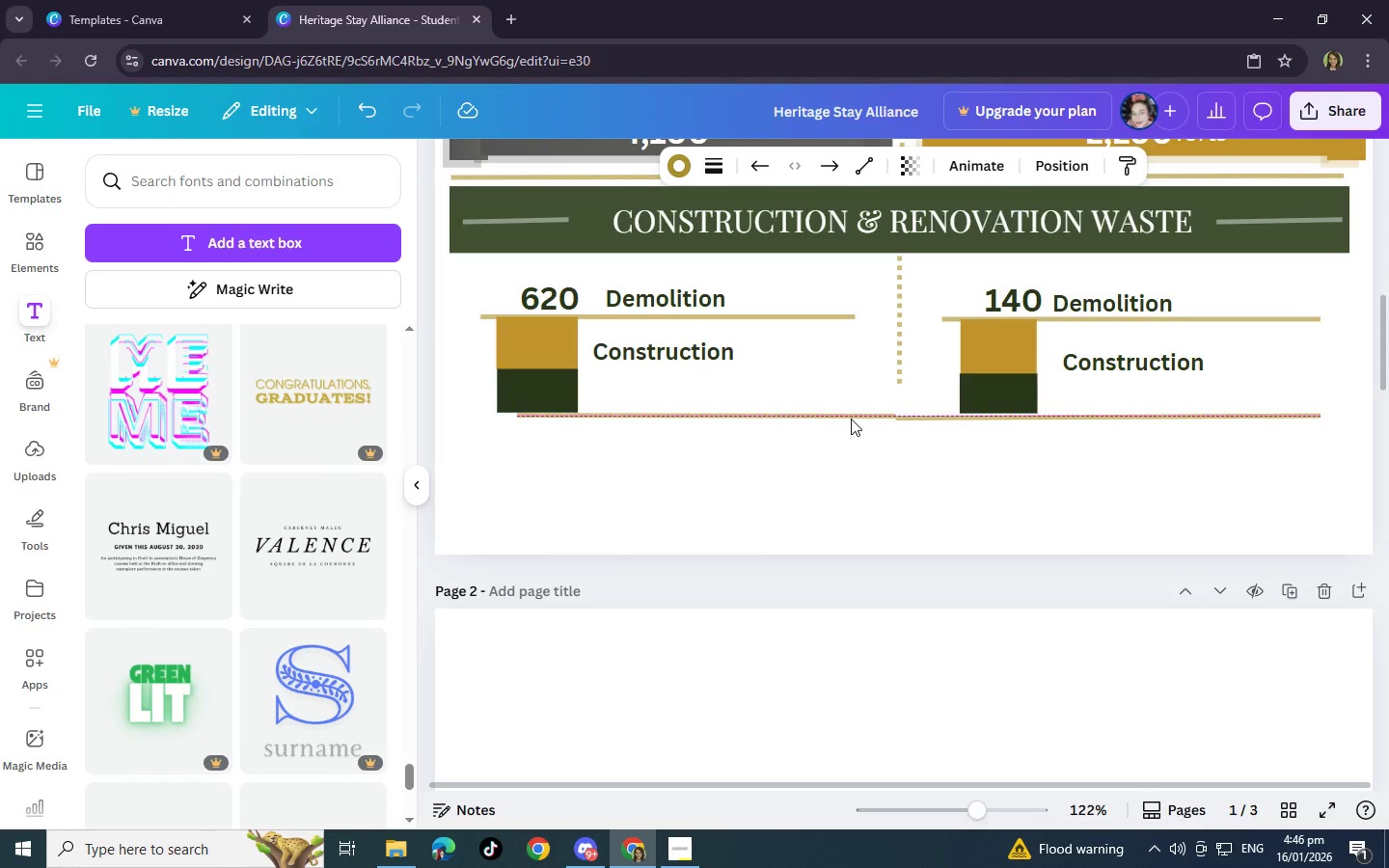 
left_click([851, 419])
 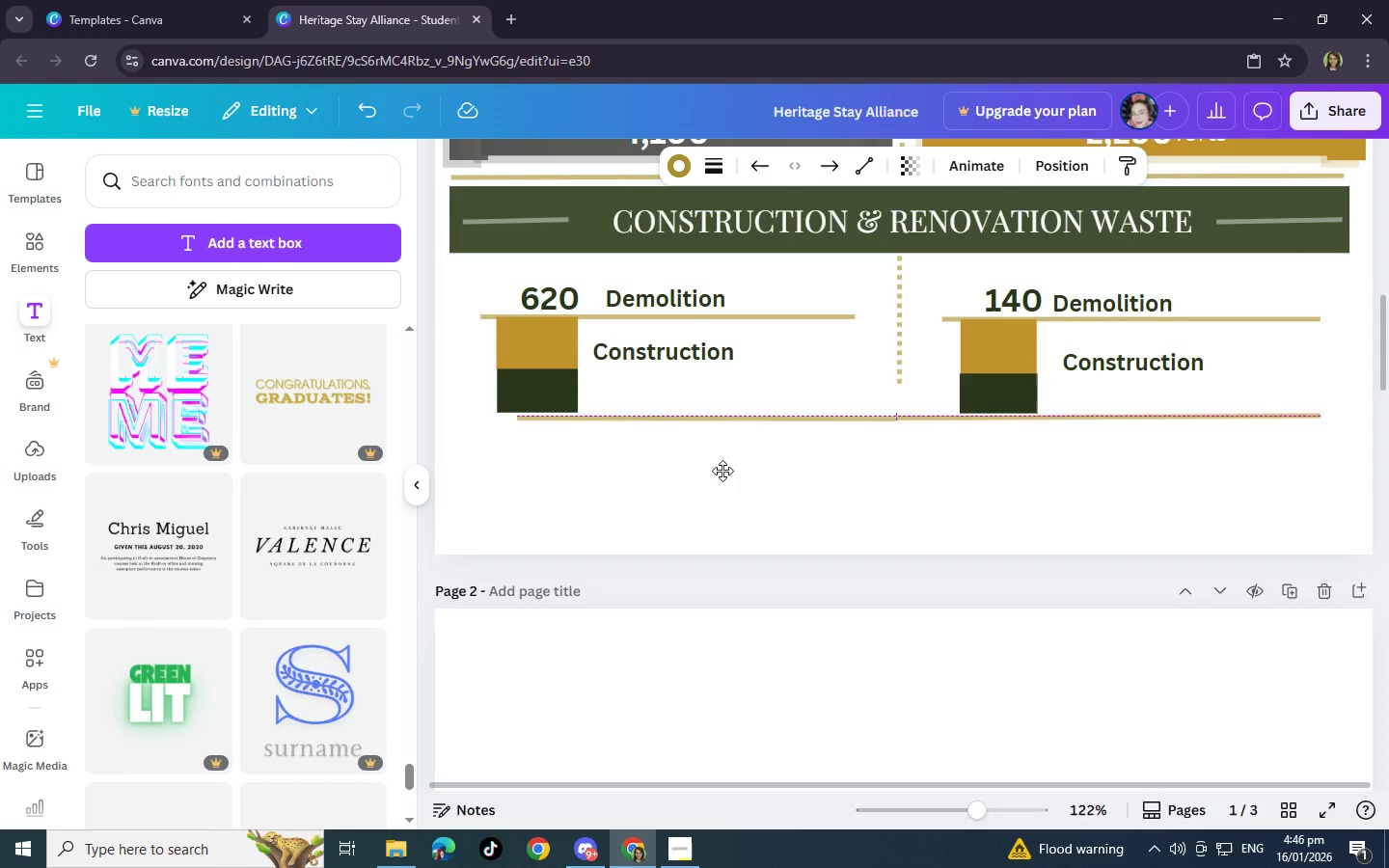 
left_click([548, 470])
 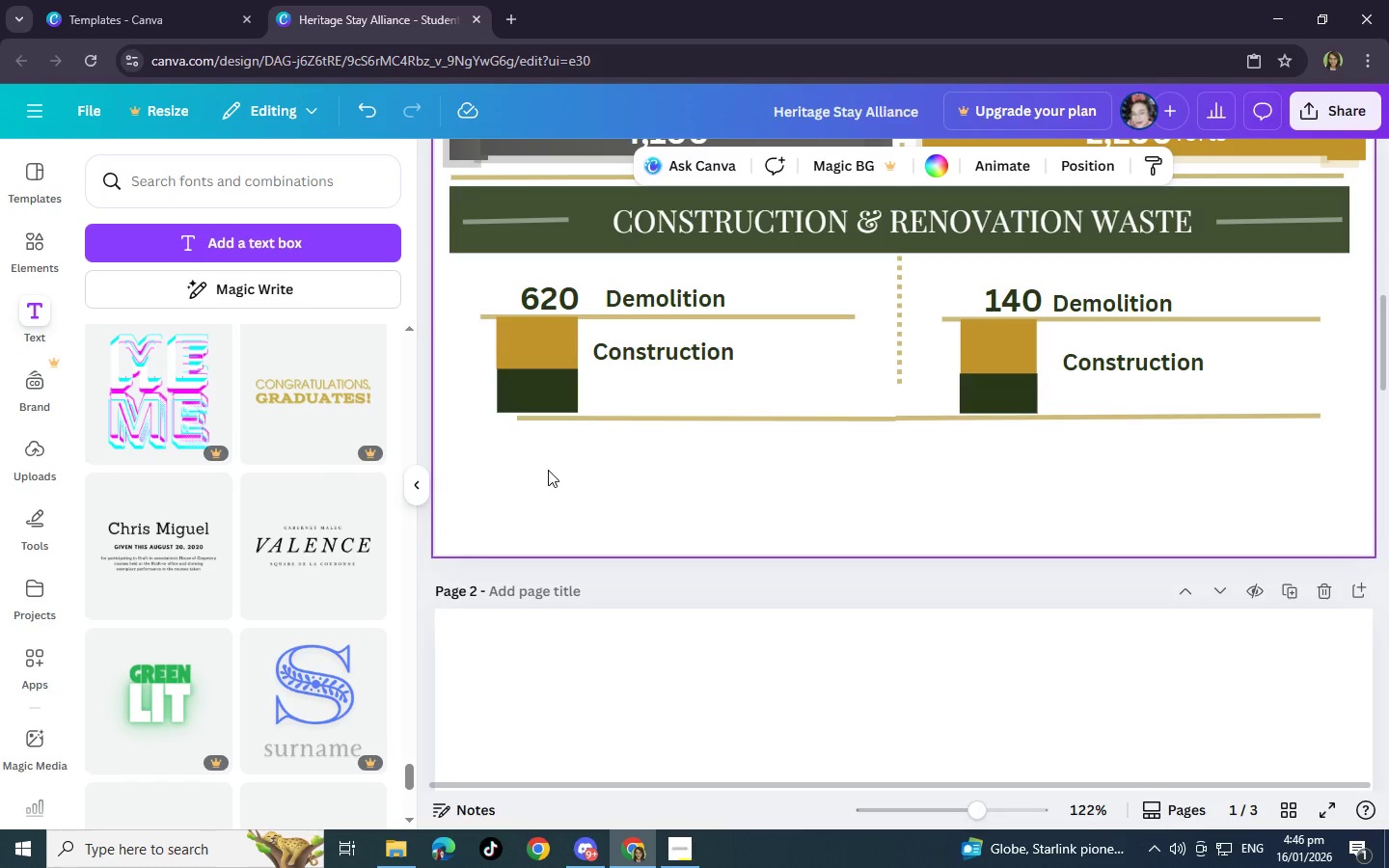 
left_click([543, 417])
 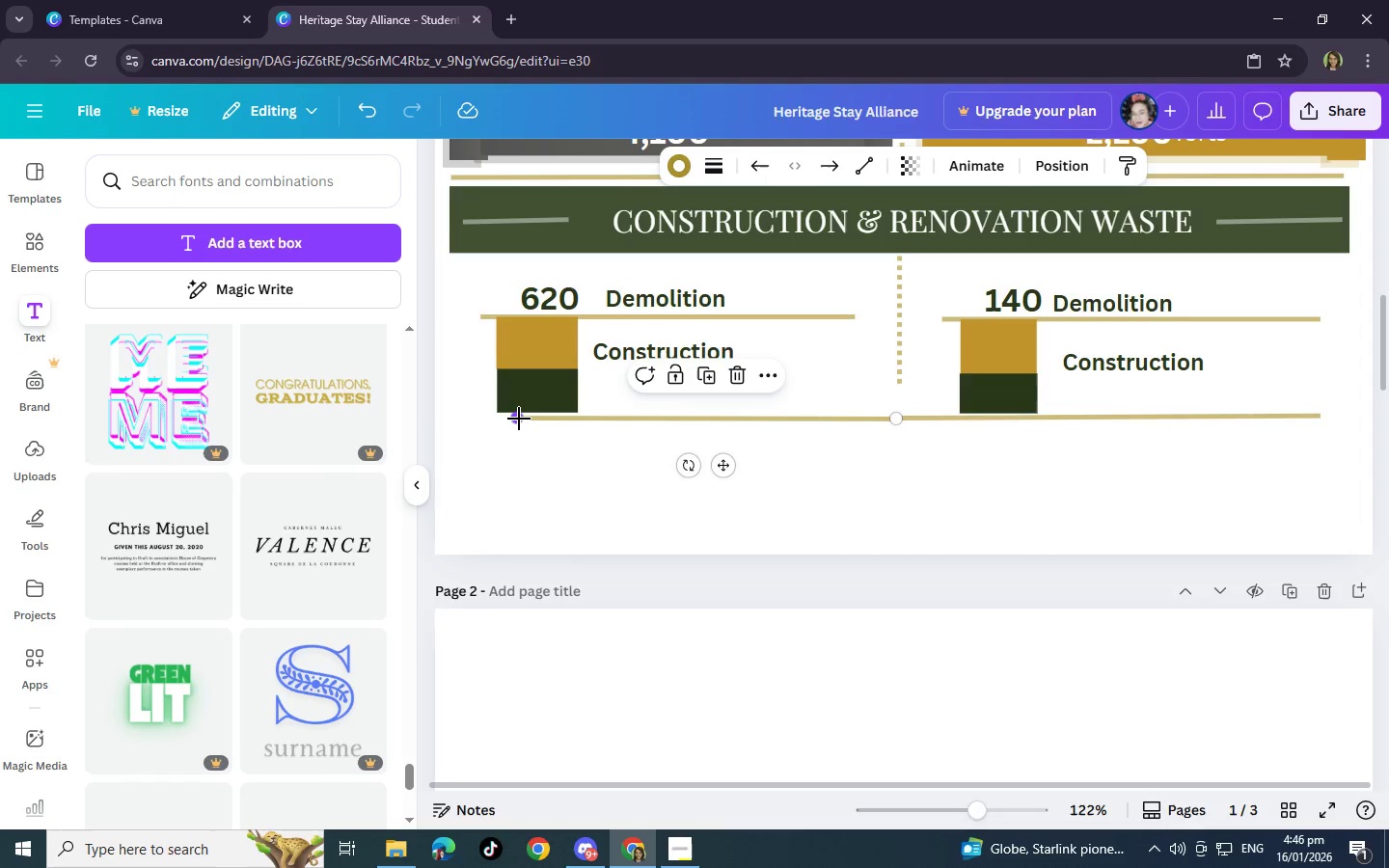 
left_click_drag(start_coordinate=[519, 419], to_coordinate=[489, 424])
 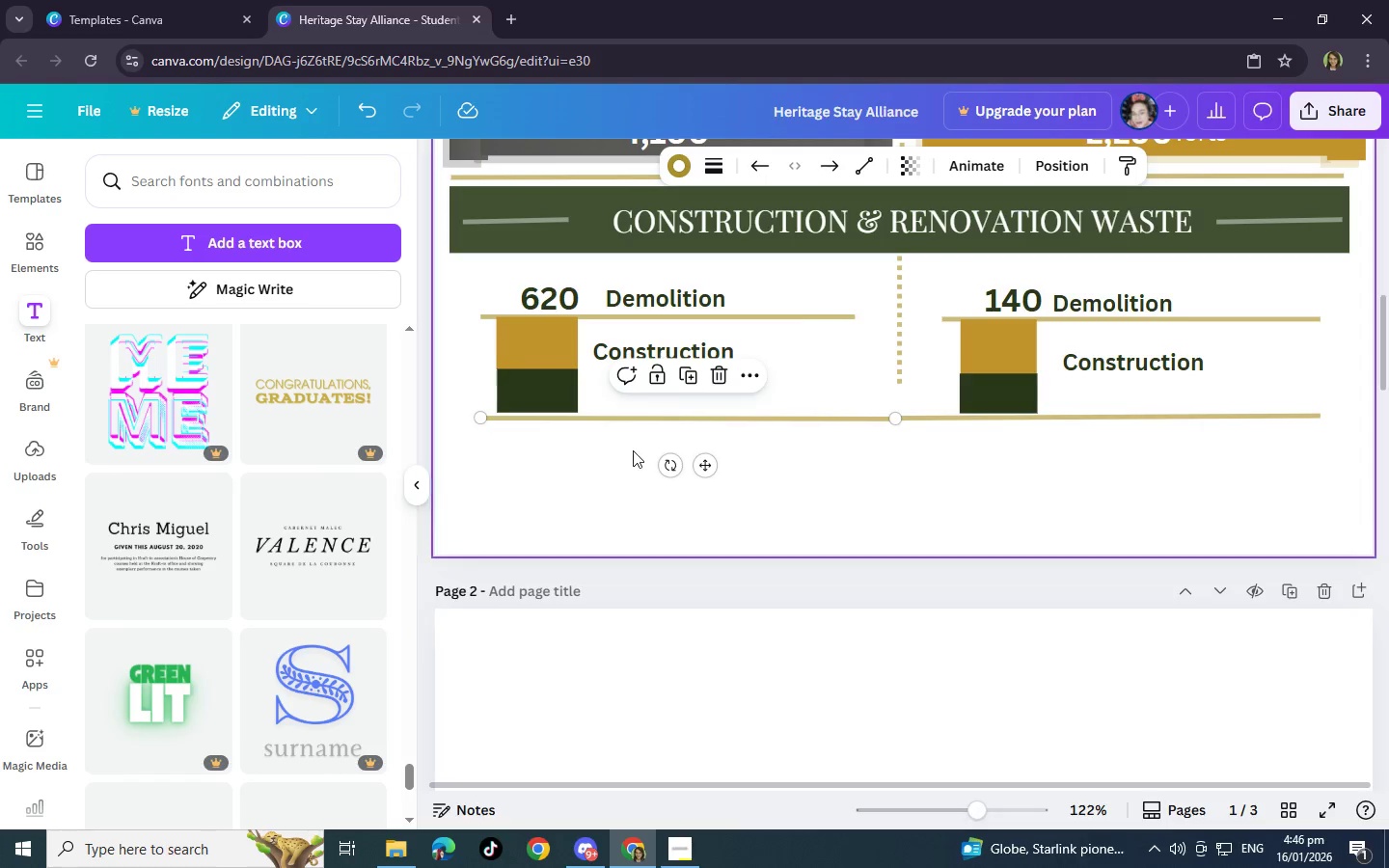 
left_click([634, 450])
 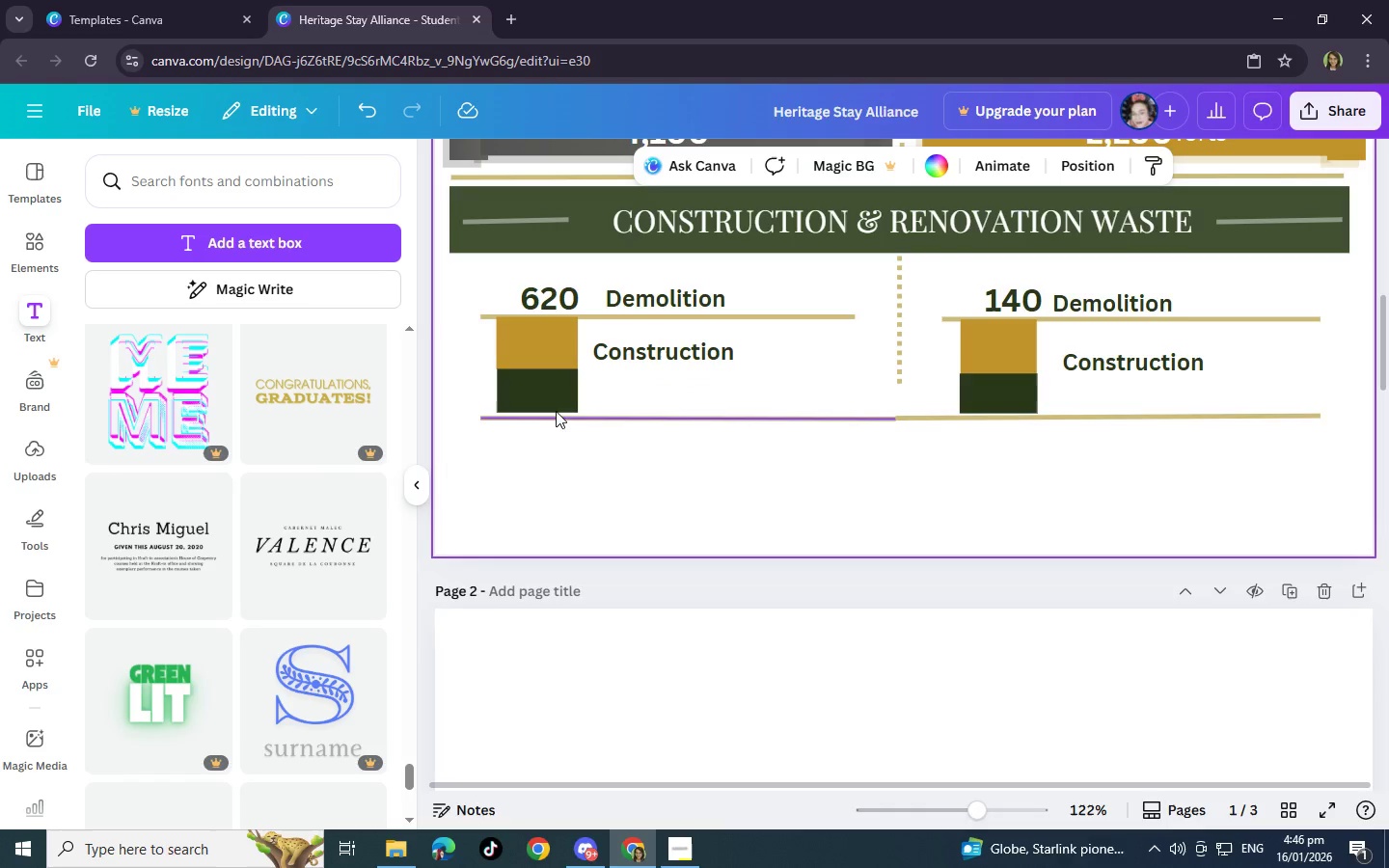 
left_click([538, 402])
 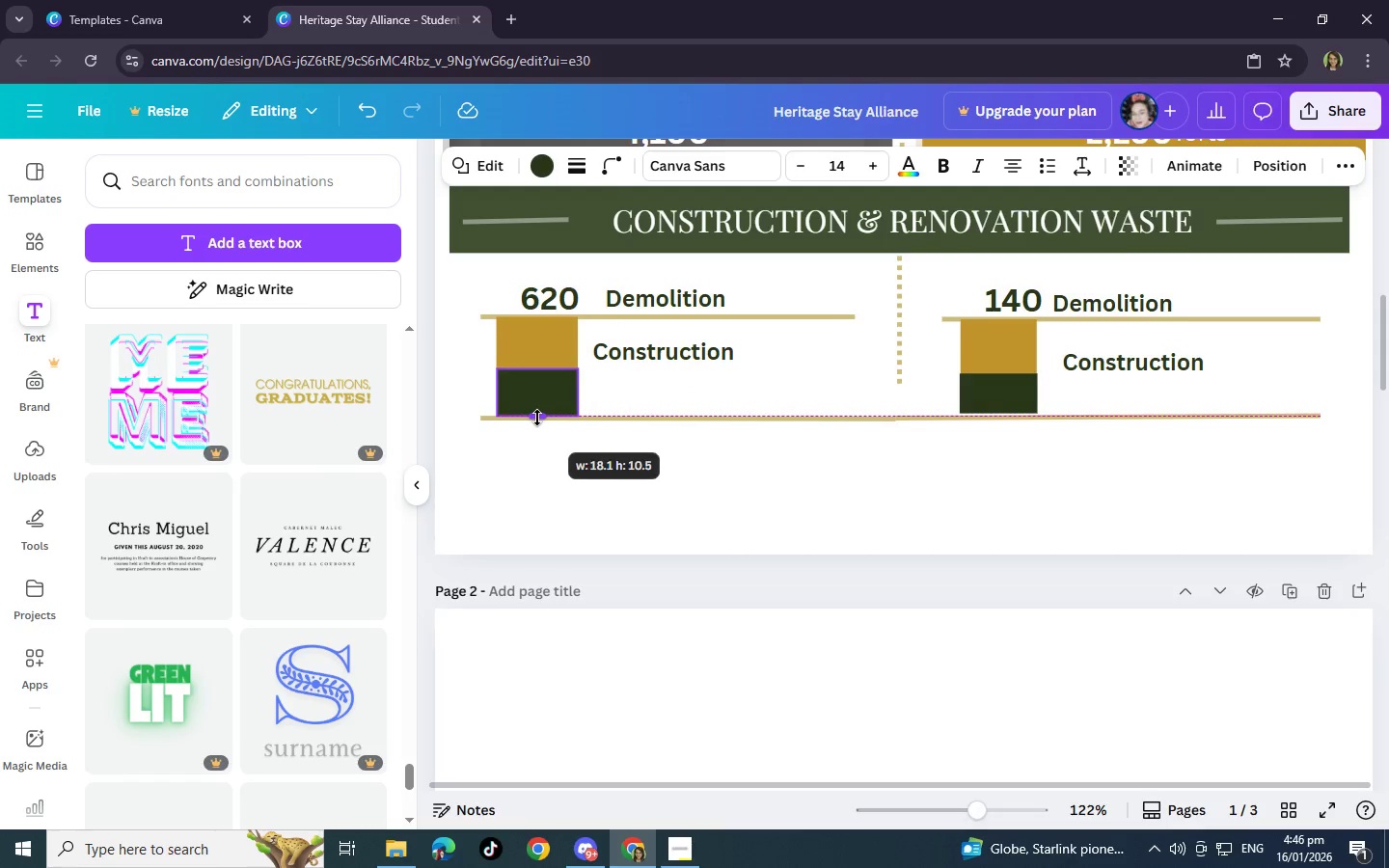 
left_click([485, 487])
 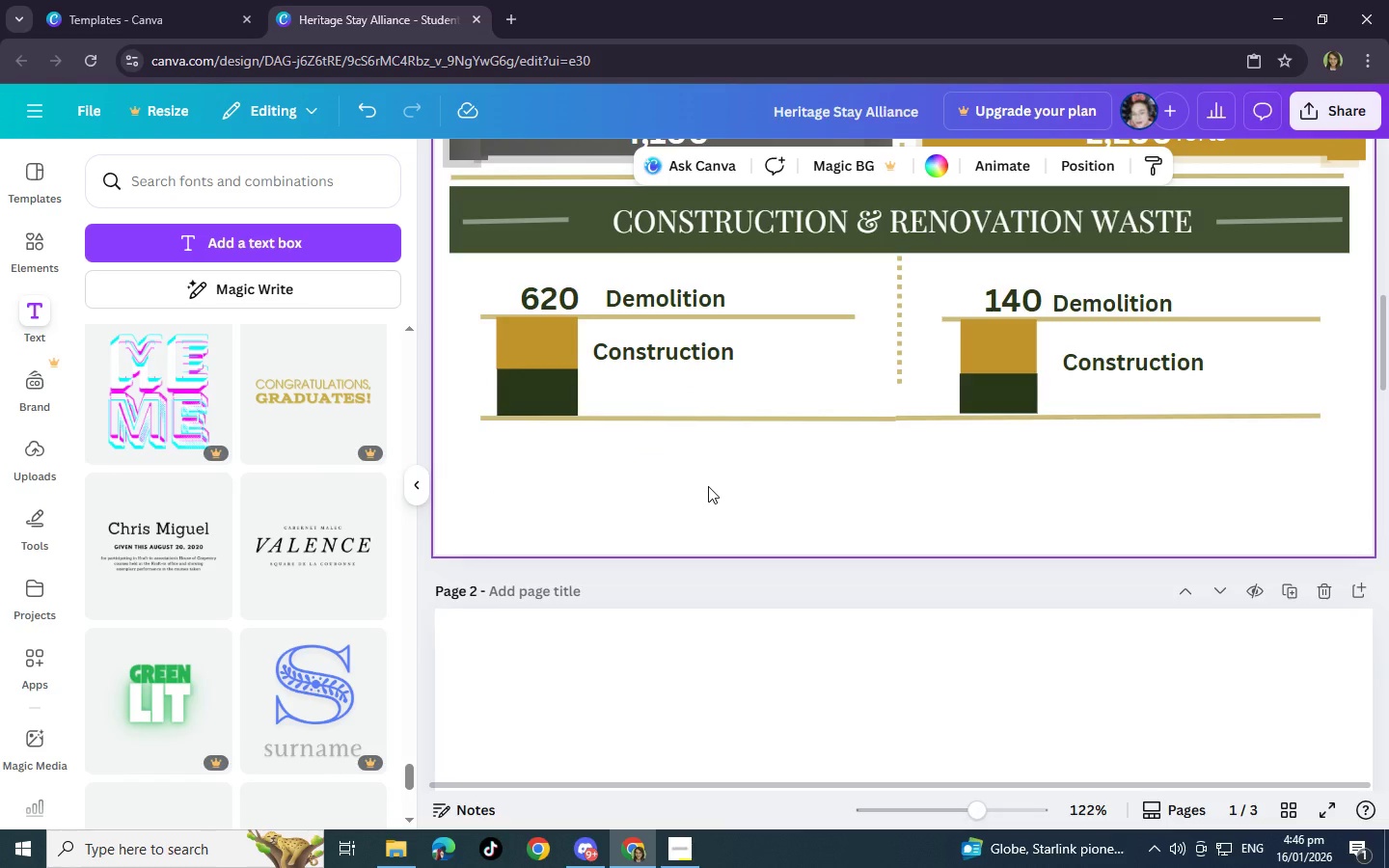 
left_click([1043, 393])
 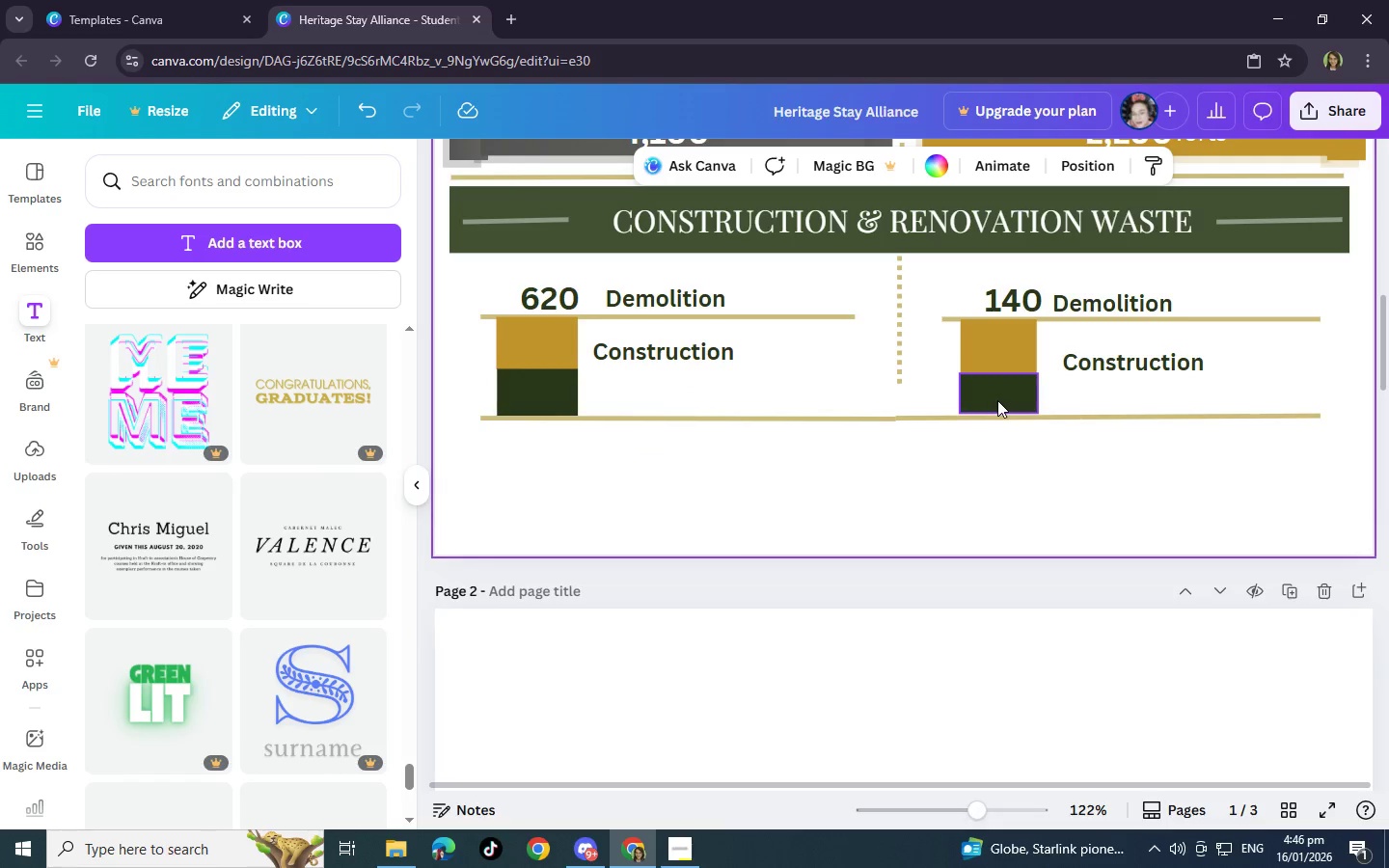 
left_click([1005, 398])
 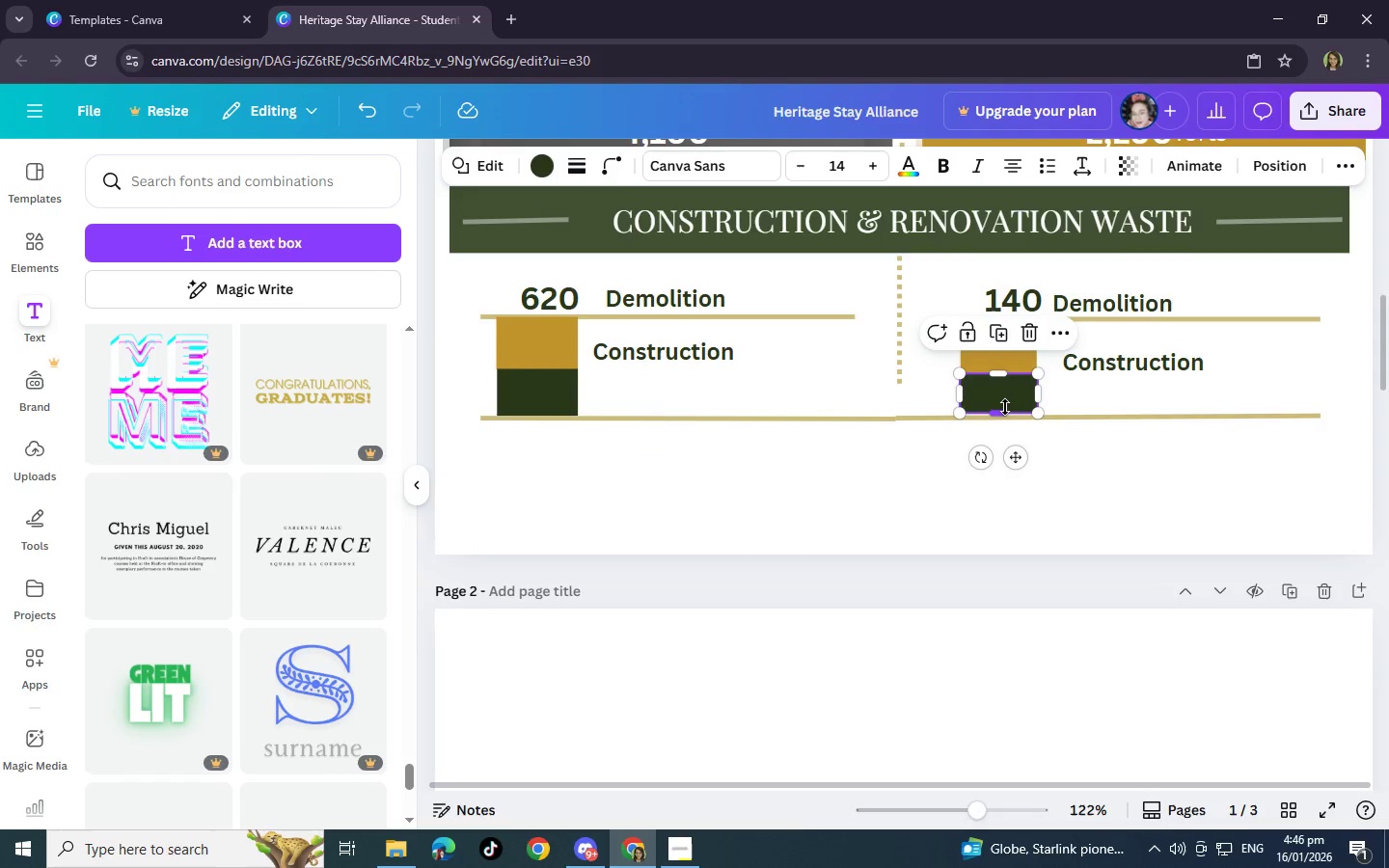 
left_click_drag(start_coordinate=[1004, 407], to_coordinate=[1003, 413])
 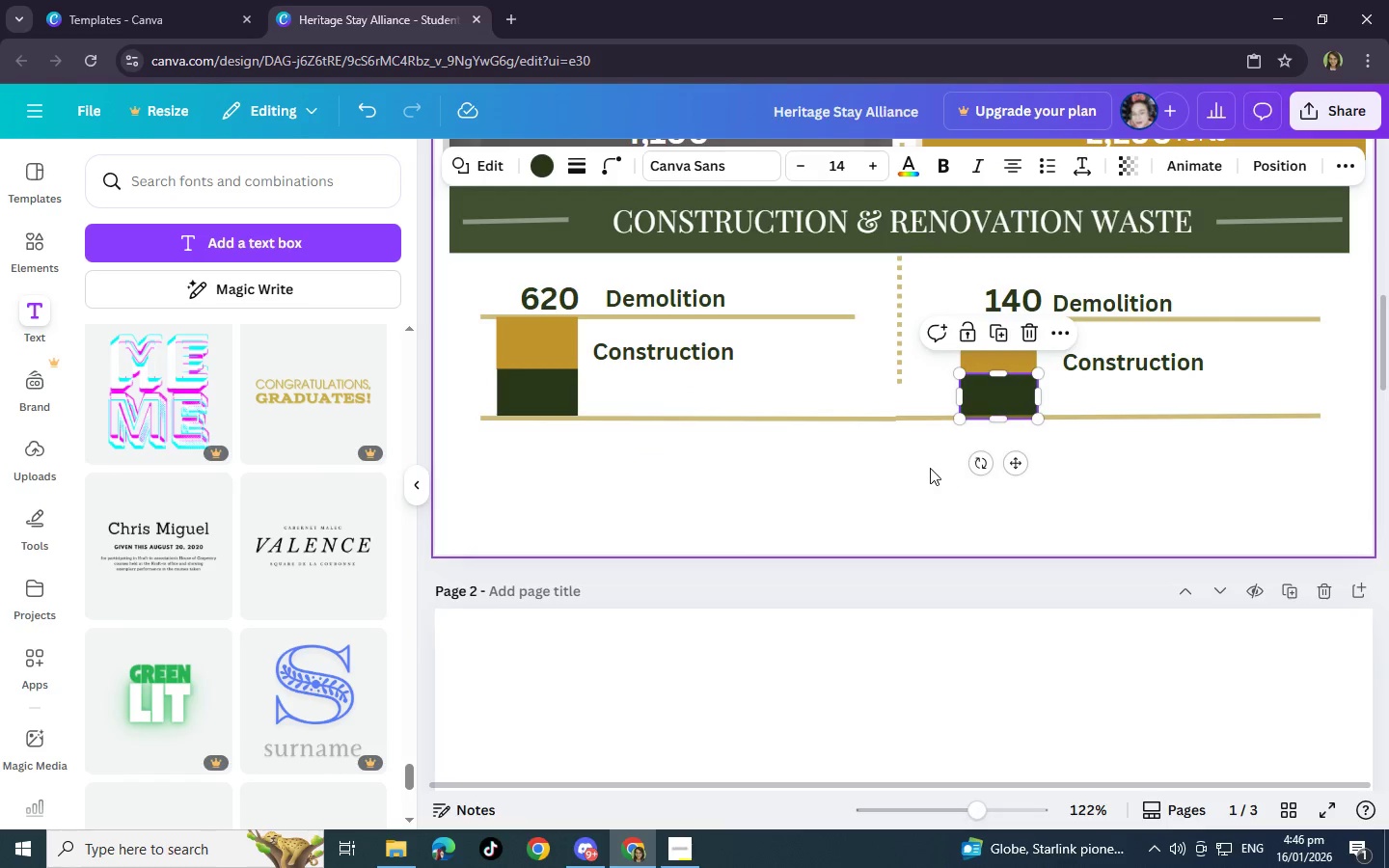 
left_click([930, 468])
 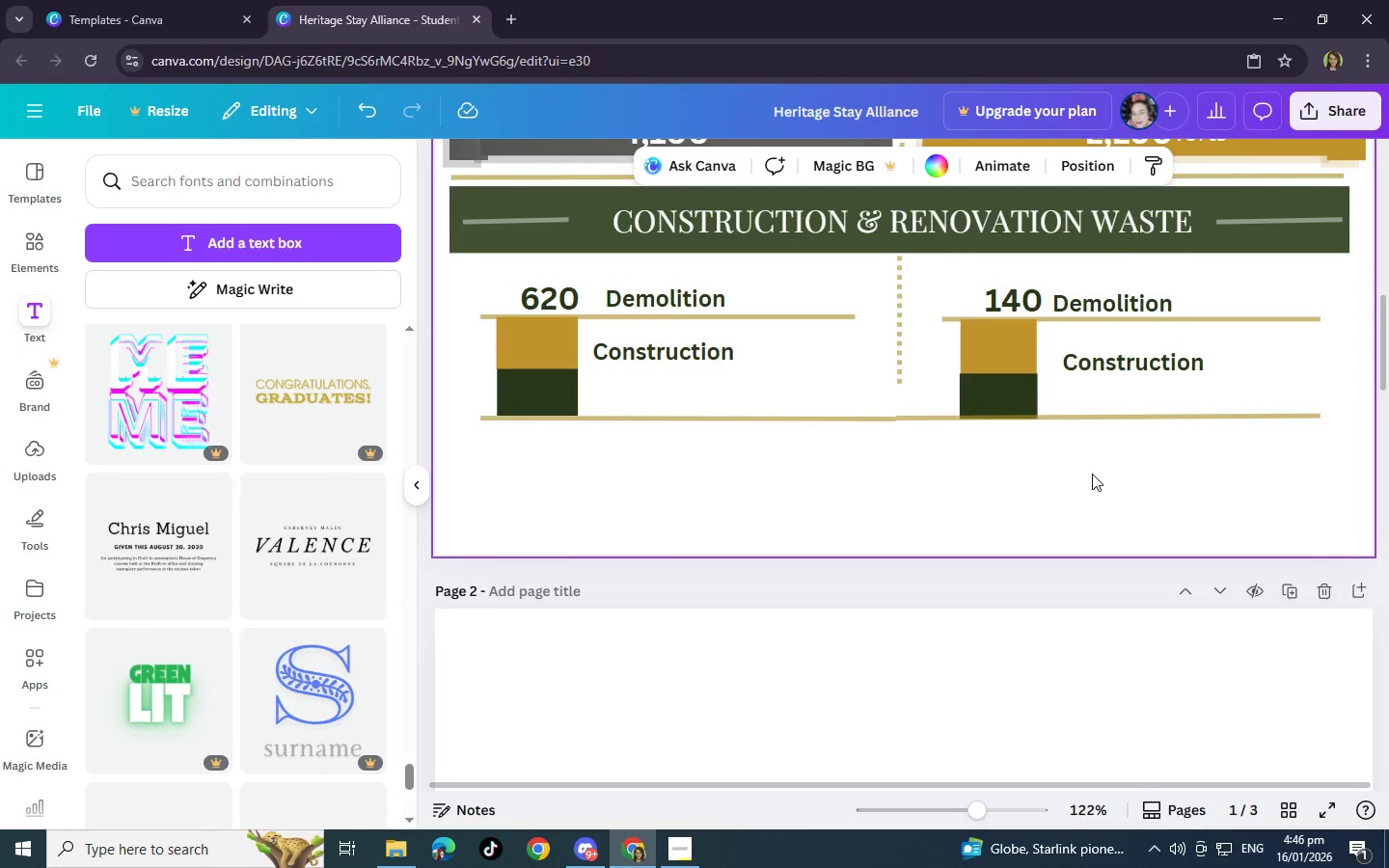 
wait(7.75)
 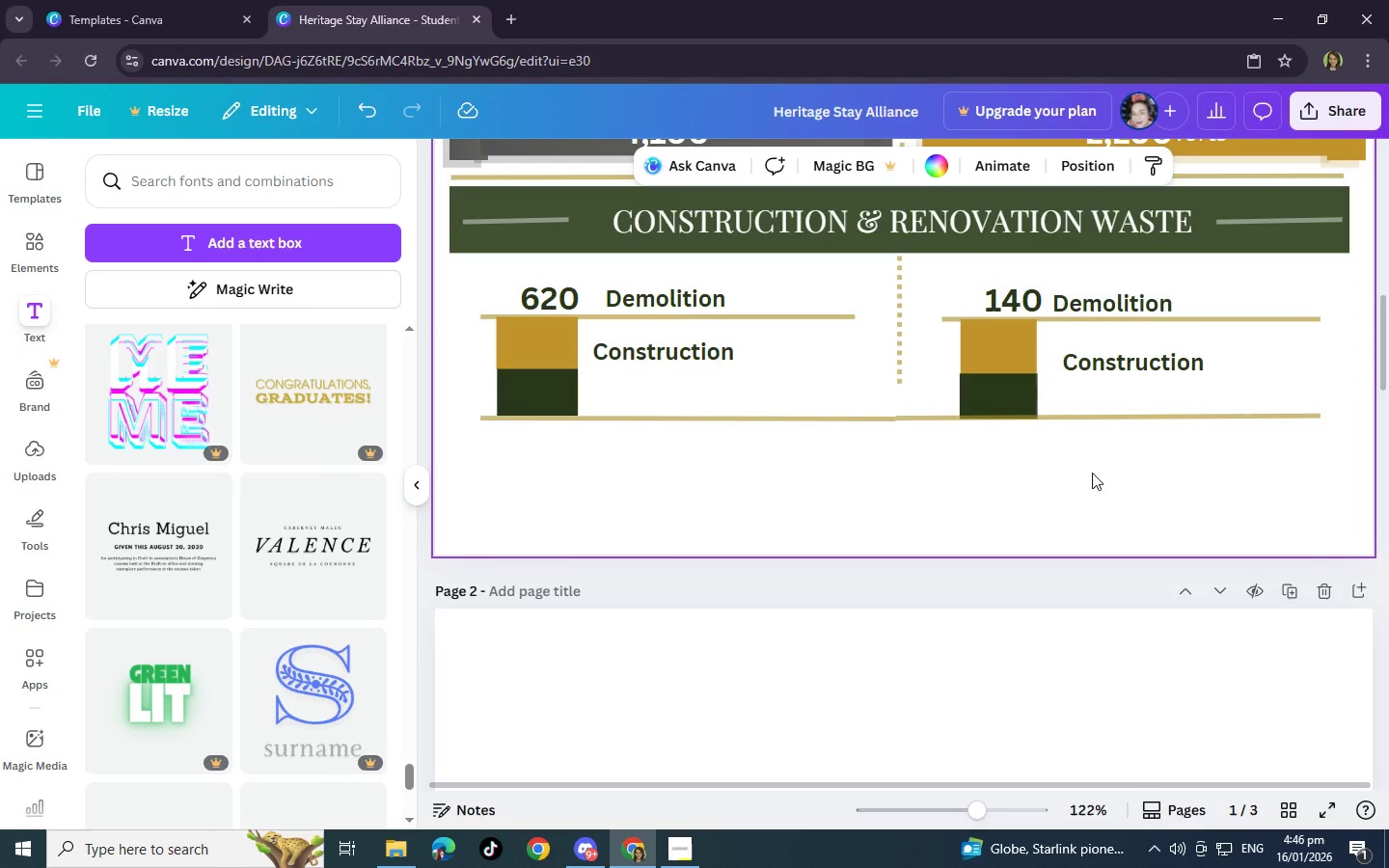 
left_click([899, 370])
 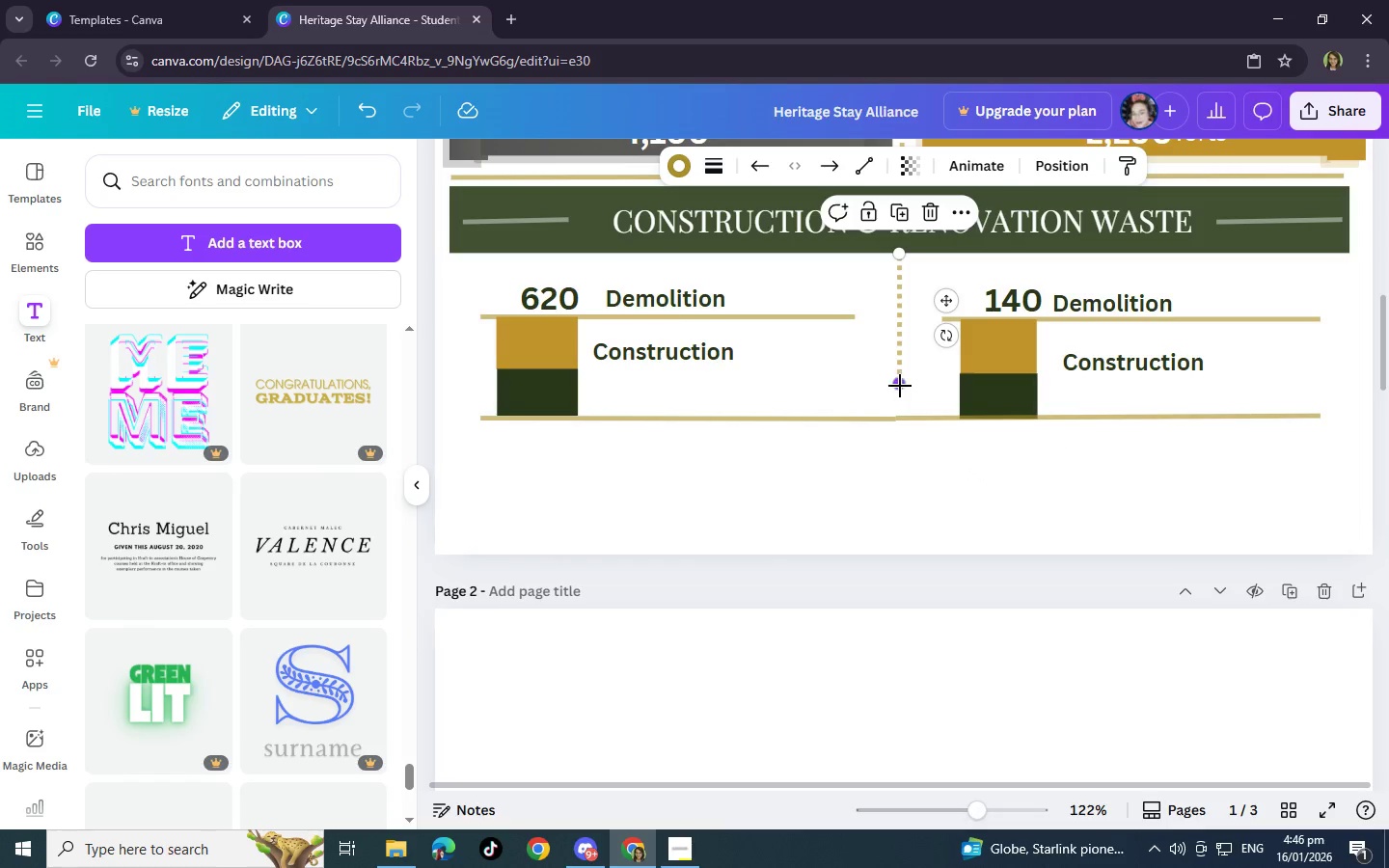 
left_click_drag(start_coordinate=[898, 386], to_coordinate=[899, 417])
 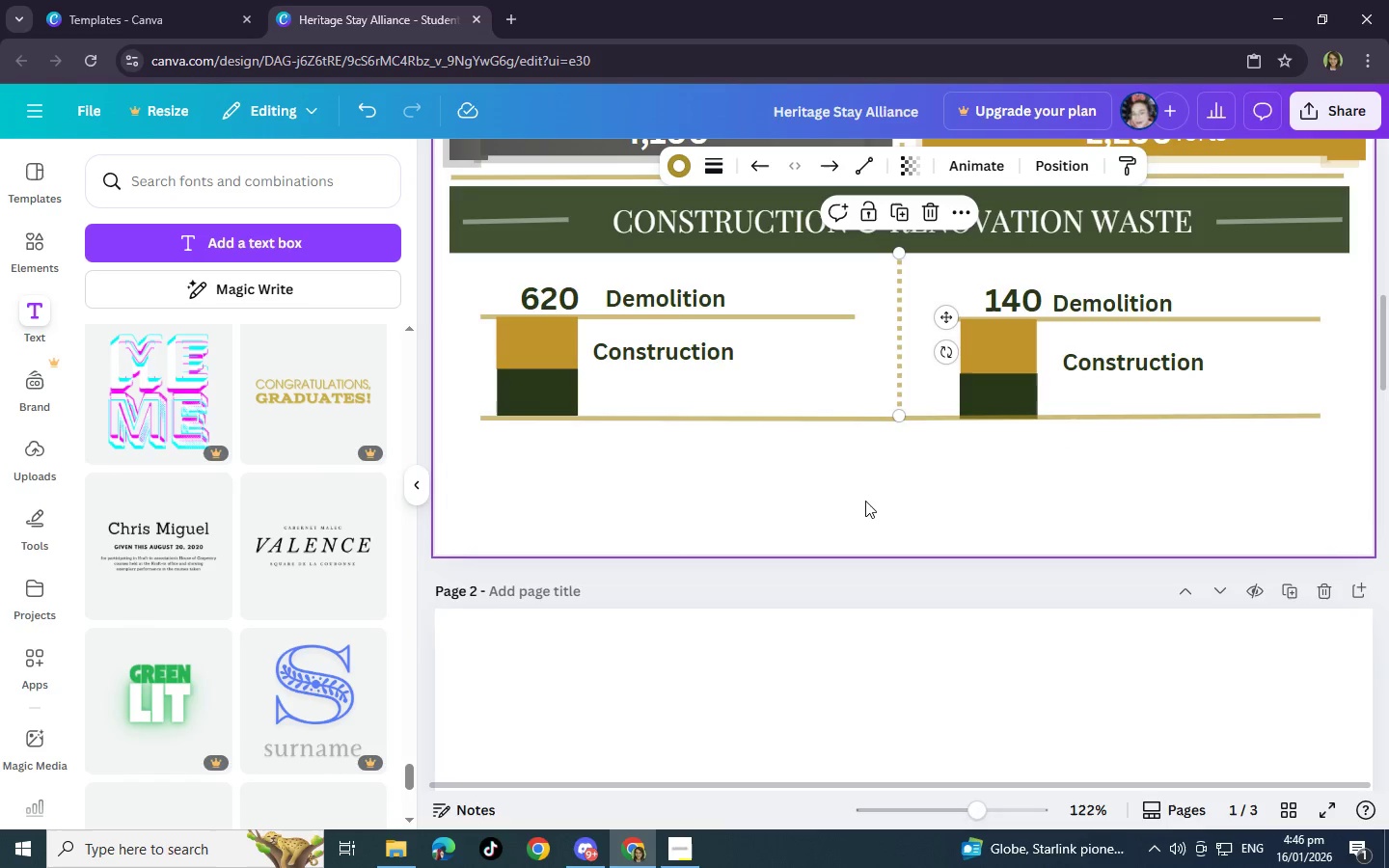 
left_click([864, 501])
 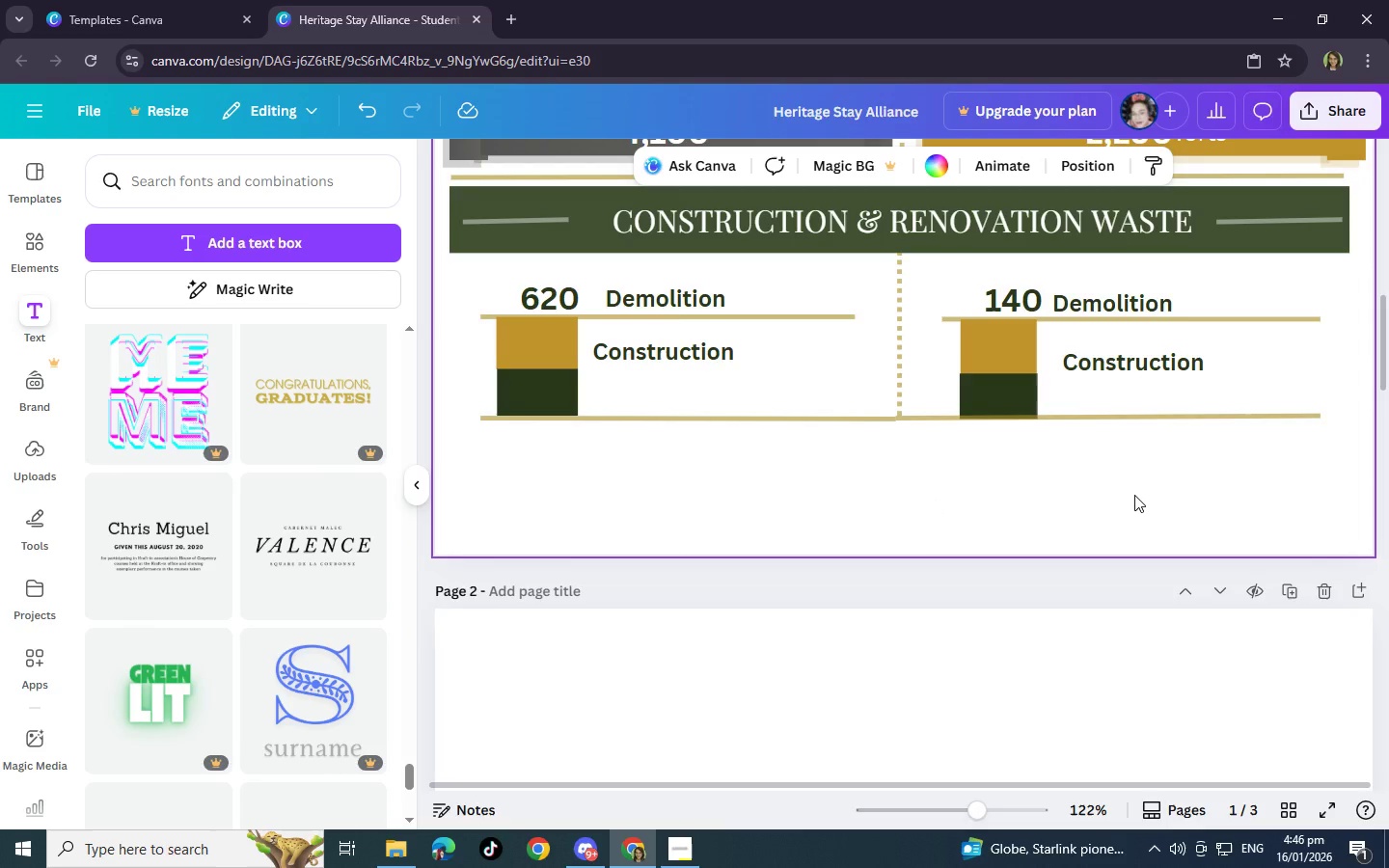 
wait(6.19)
 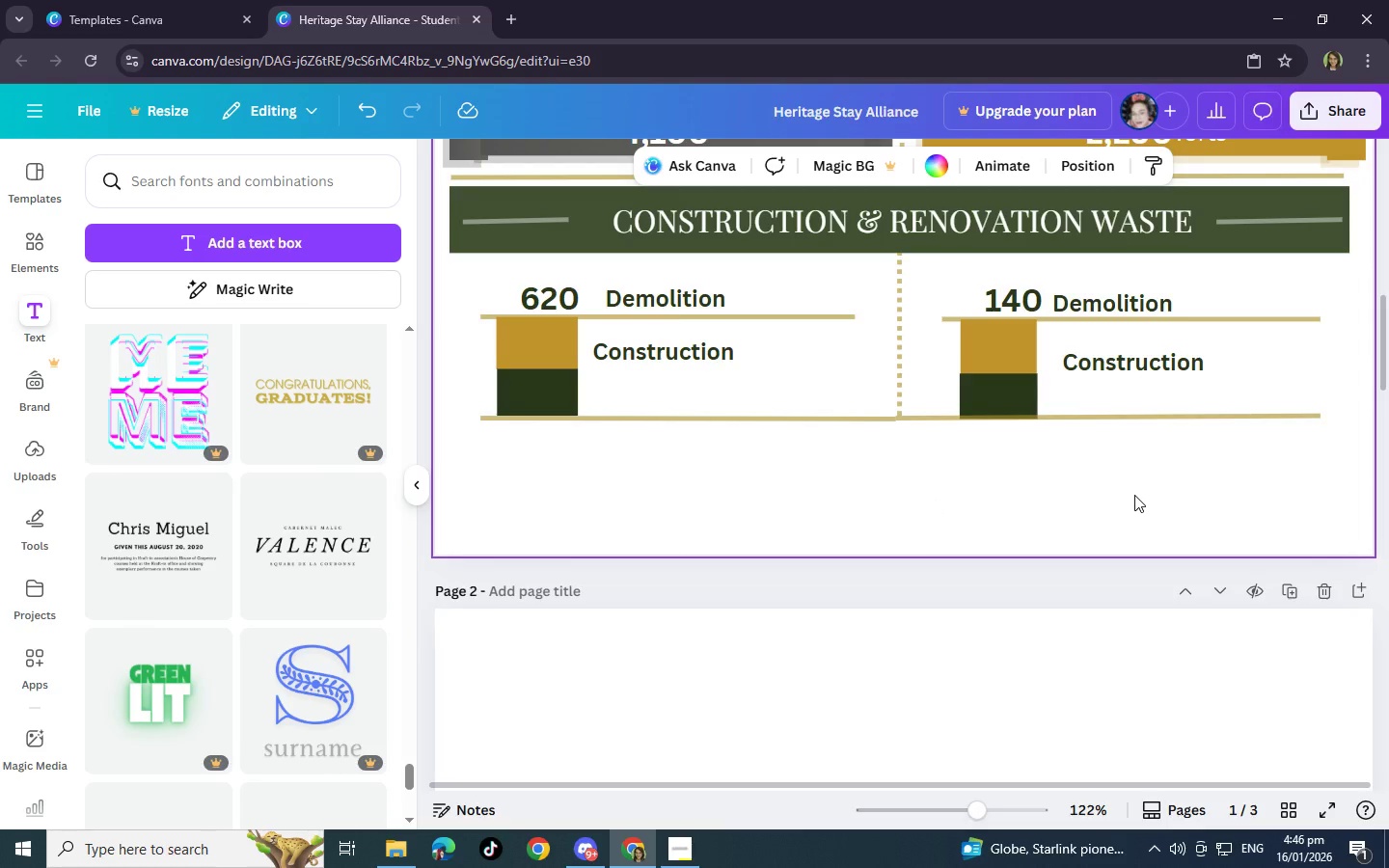 
left_click([721, 430])
 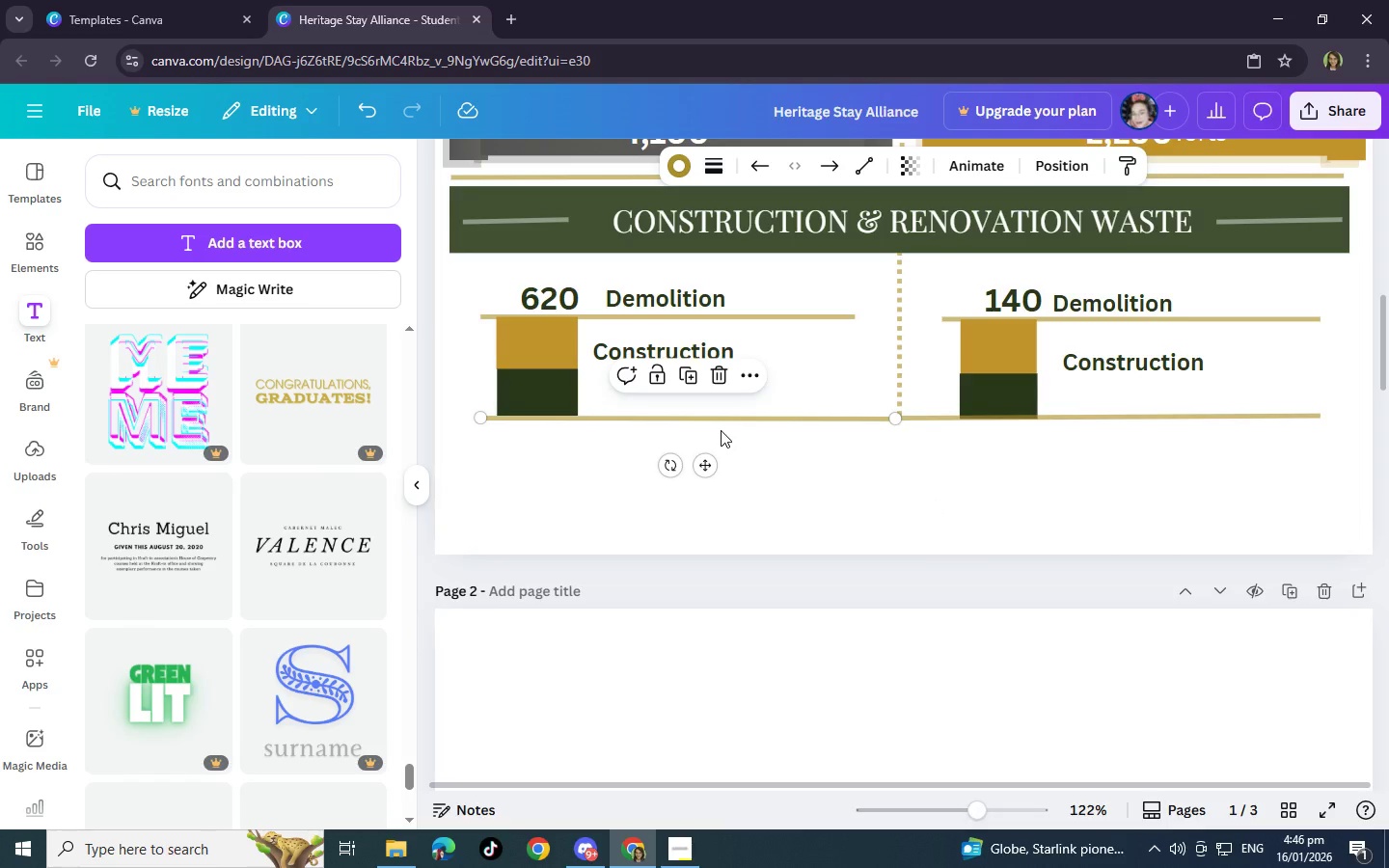 
key(Control+C)
 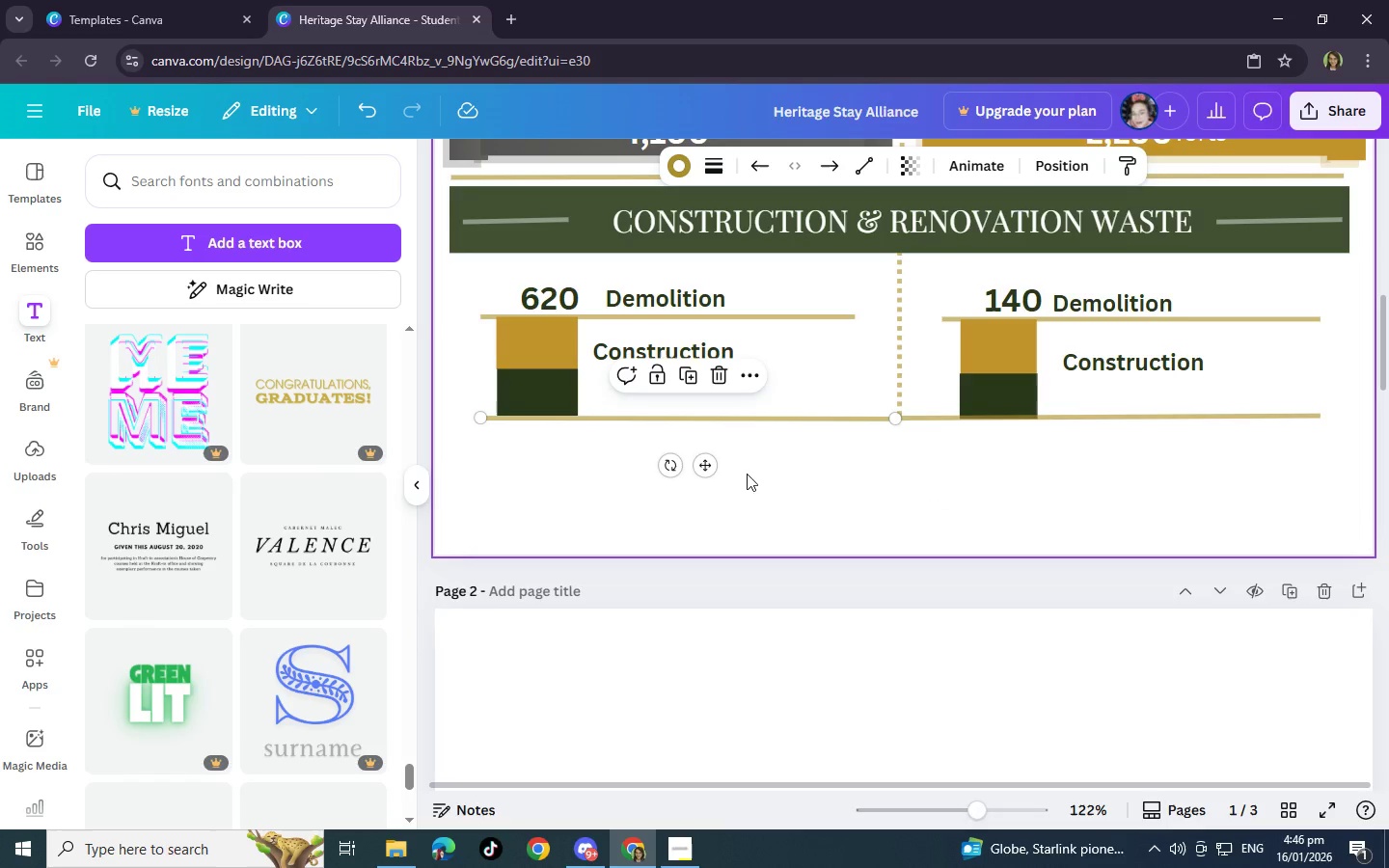 
left_click([759, 479])
 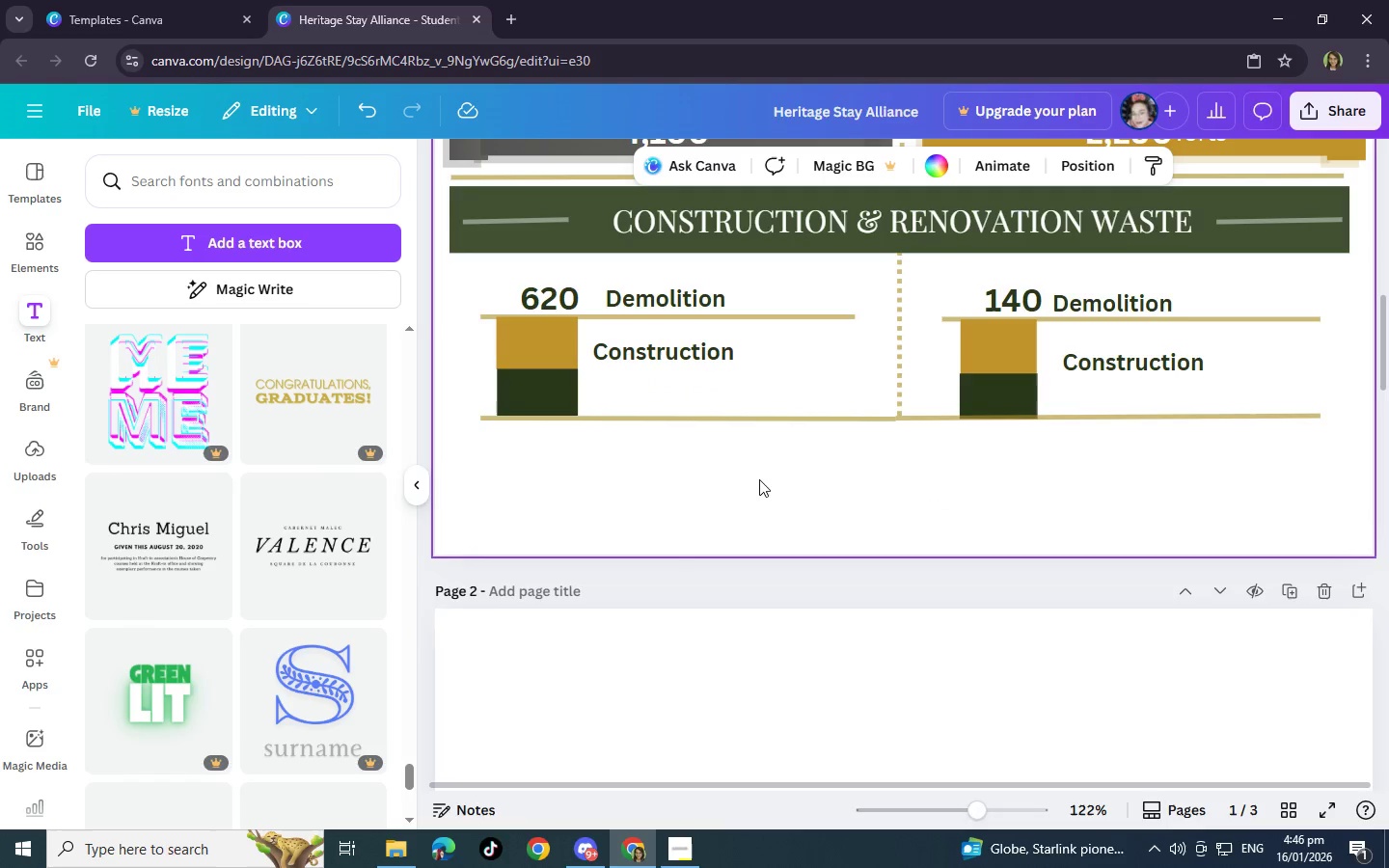 
hold_key(key=ControlLeft, duration=1.5)
 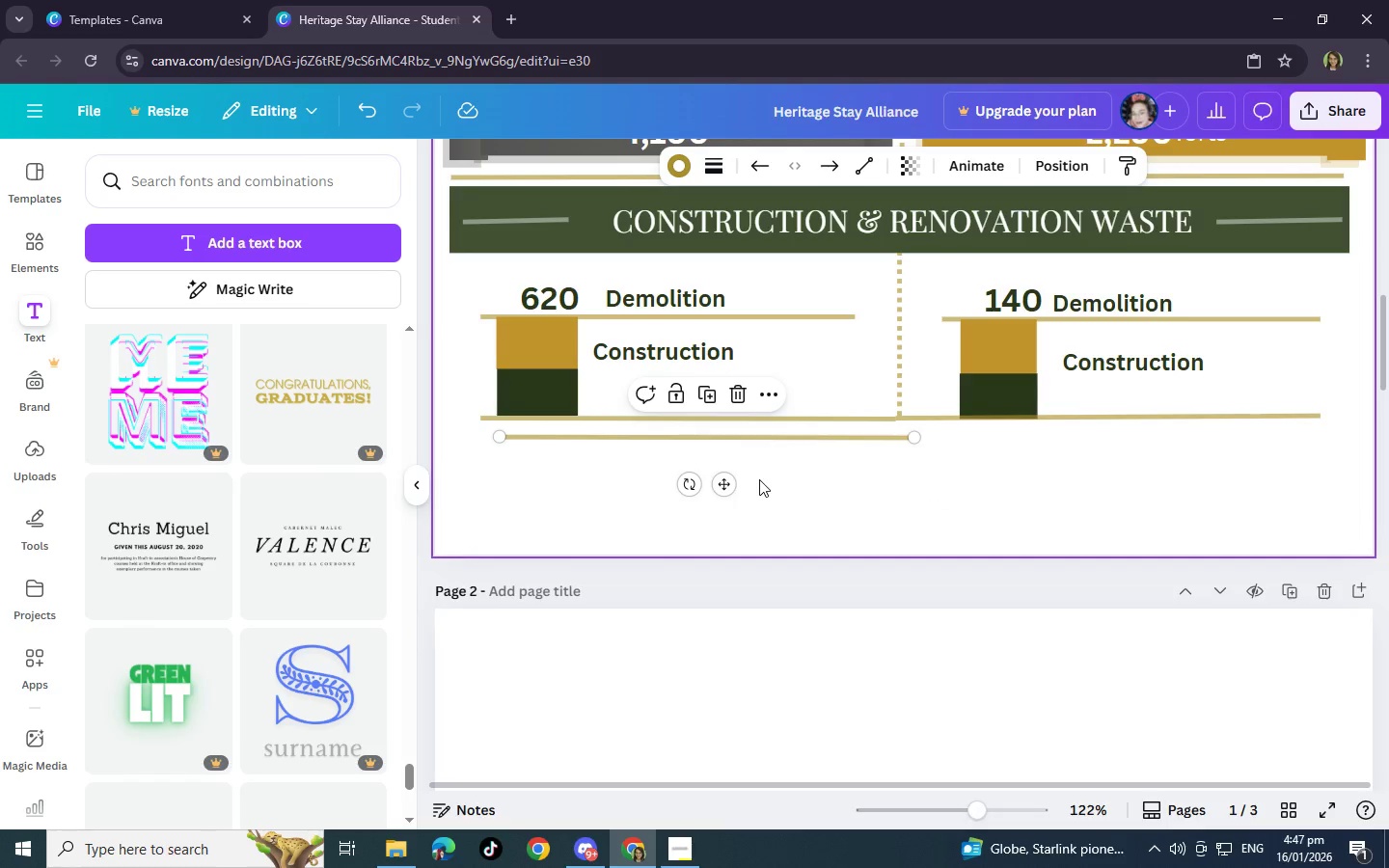 
key(Control+V)
 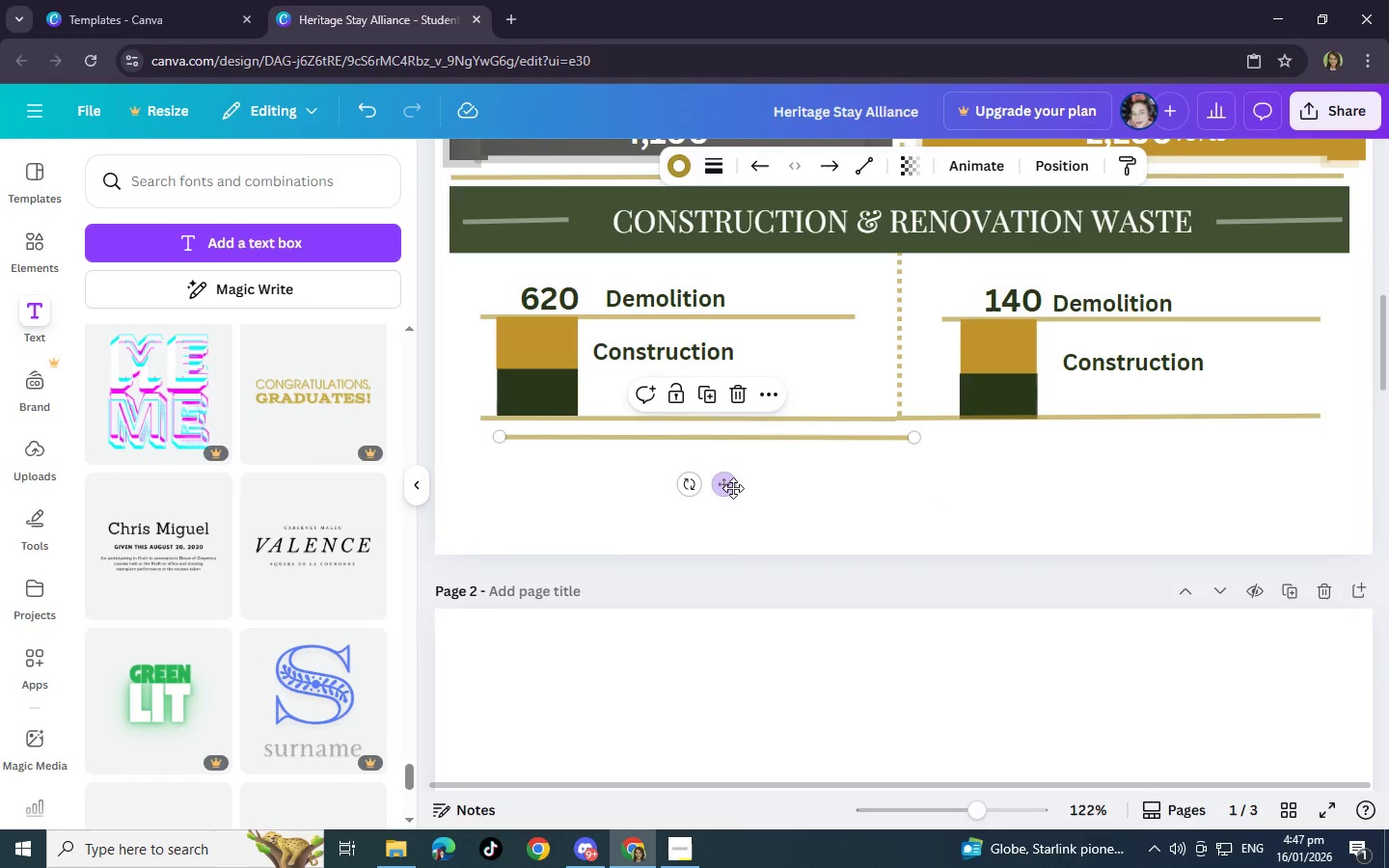 
left_click_drag(start_coordinate=[730, 491], to_coordinate=[904, 547])
 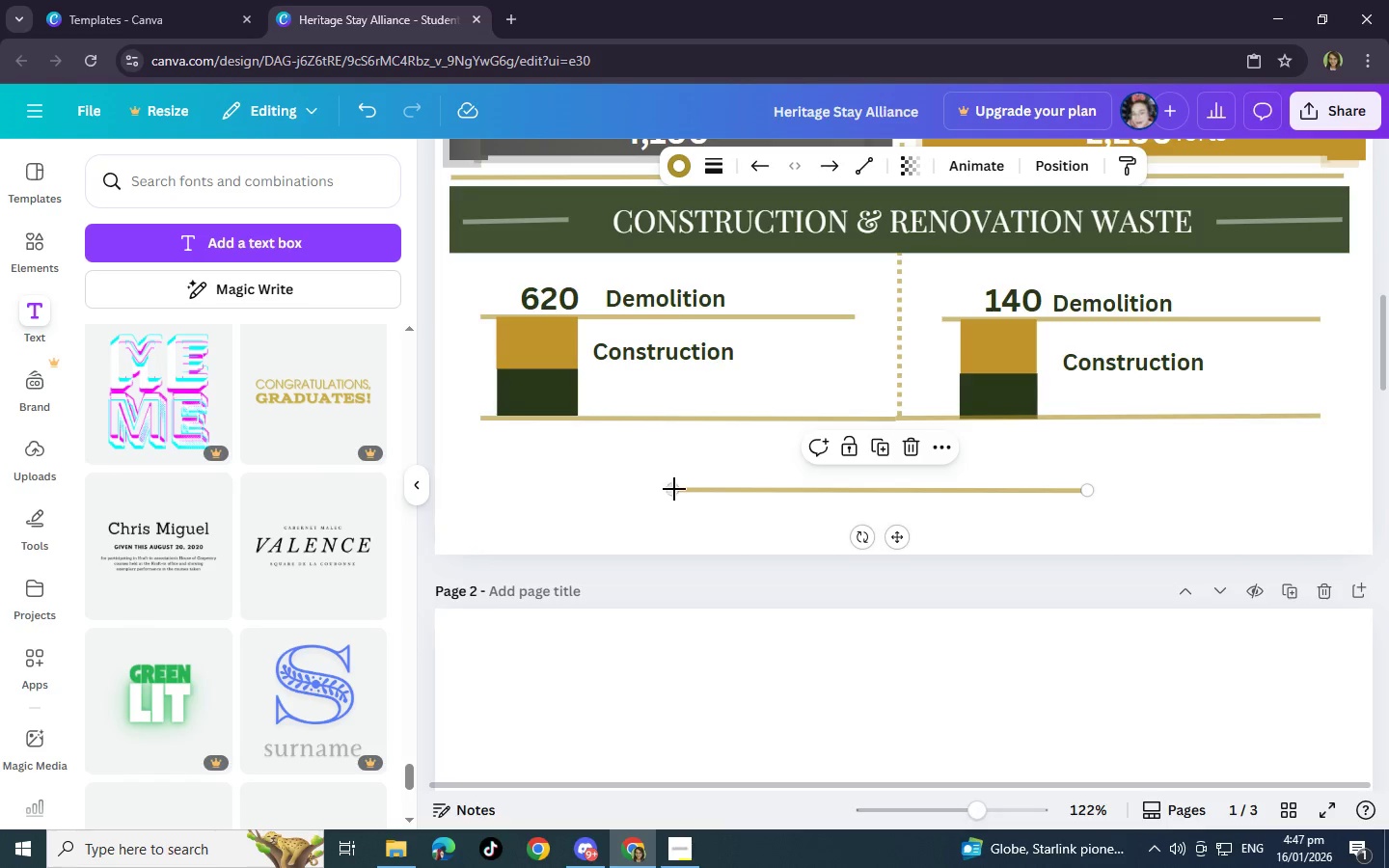 
left_click_drag(start_coordinate=[672, 489], to_coordinate=[482, 489])
 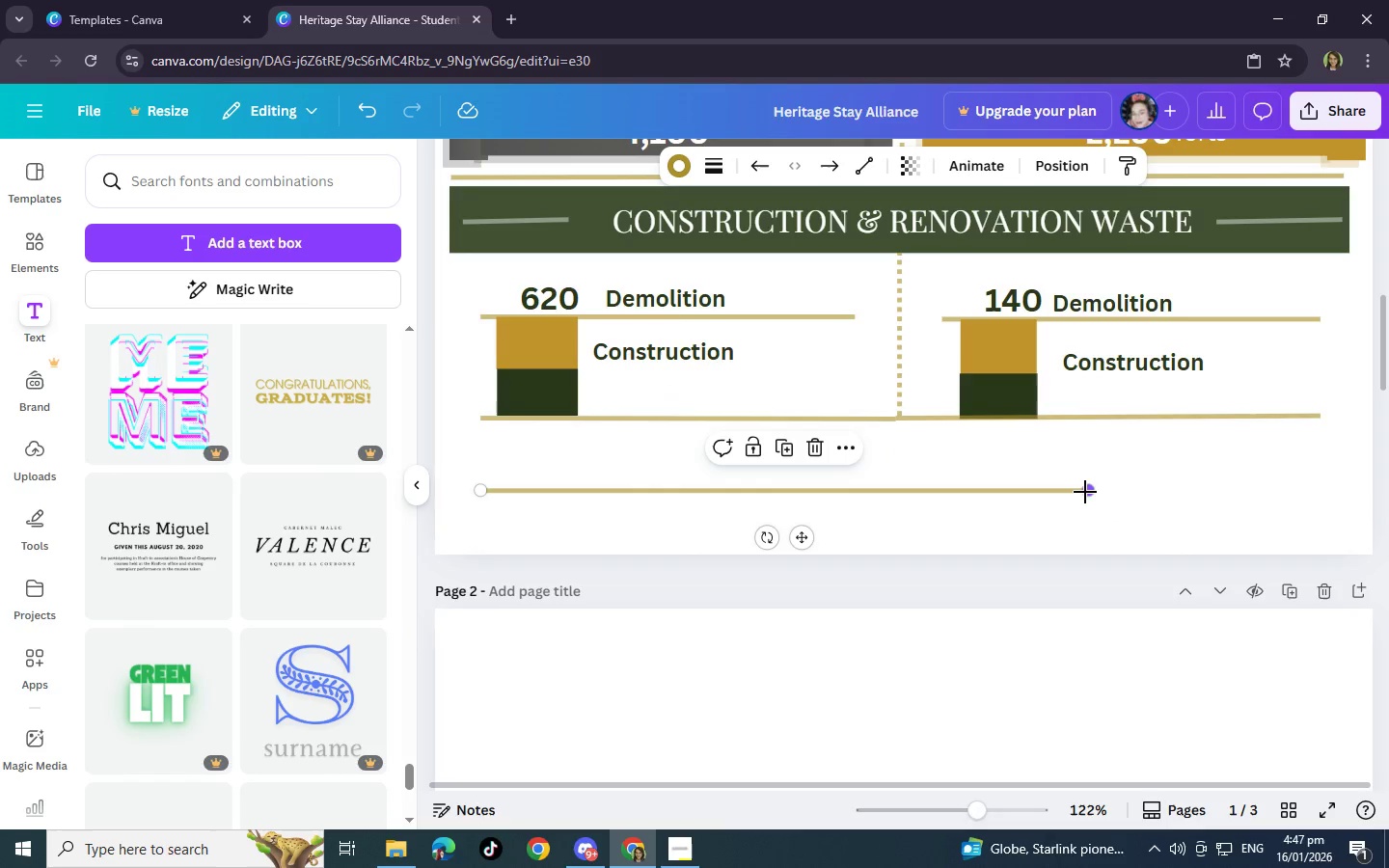 
left_click_drag(start_coordinate=[1085, 492], to_coordinate=[1326, 488])
 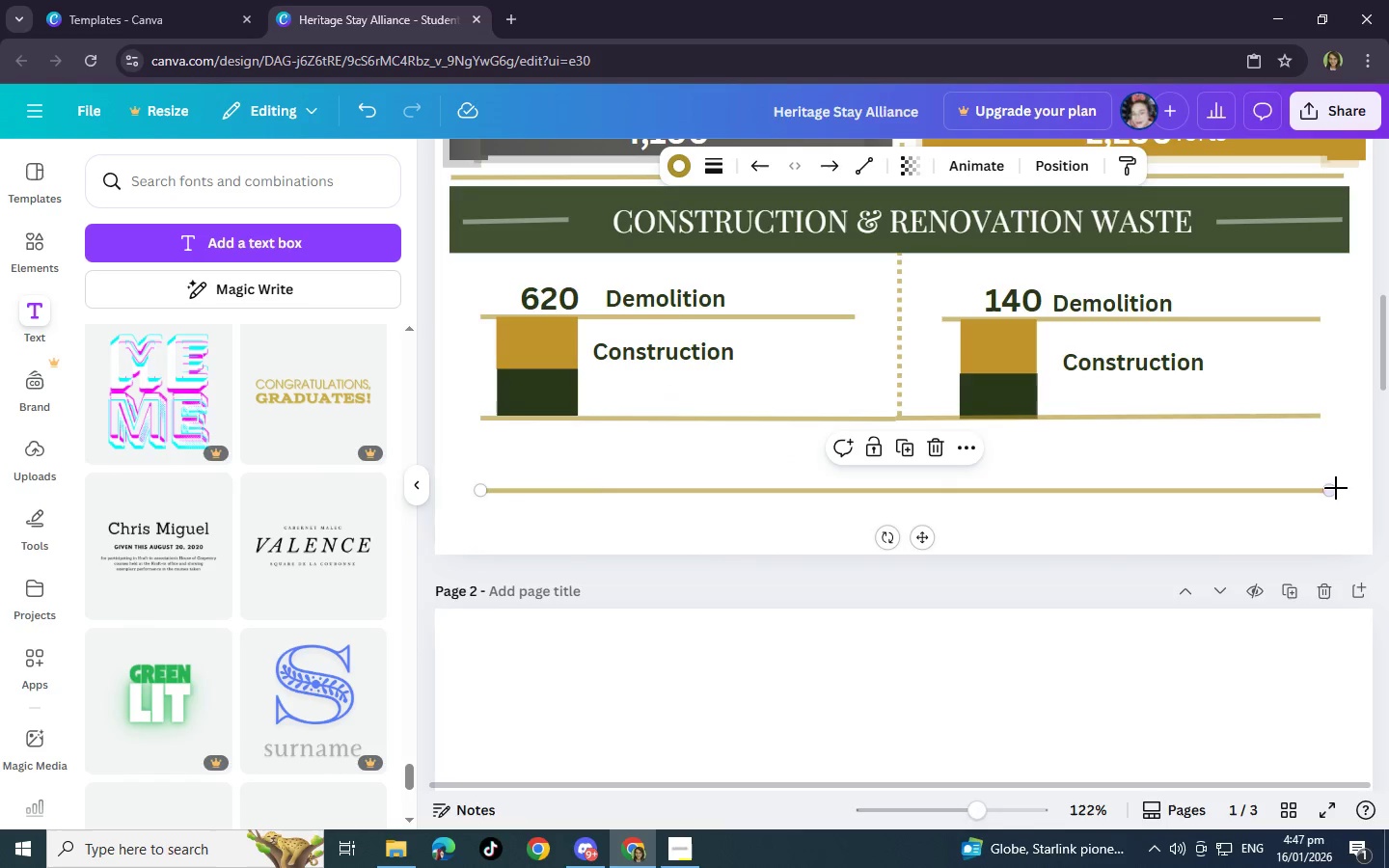 
left_click_drag(start_coordinate=[1332, 489], to_coordinate=[1323, 491])
 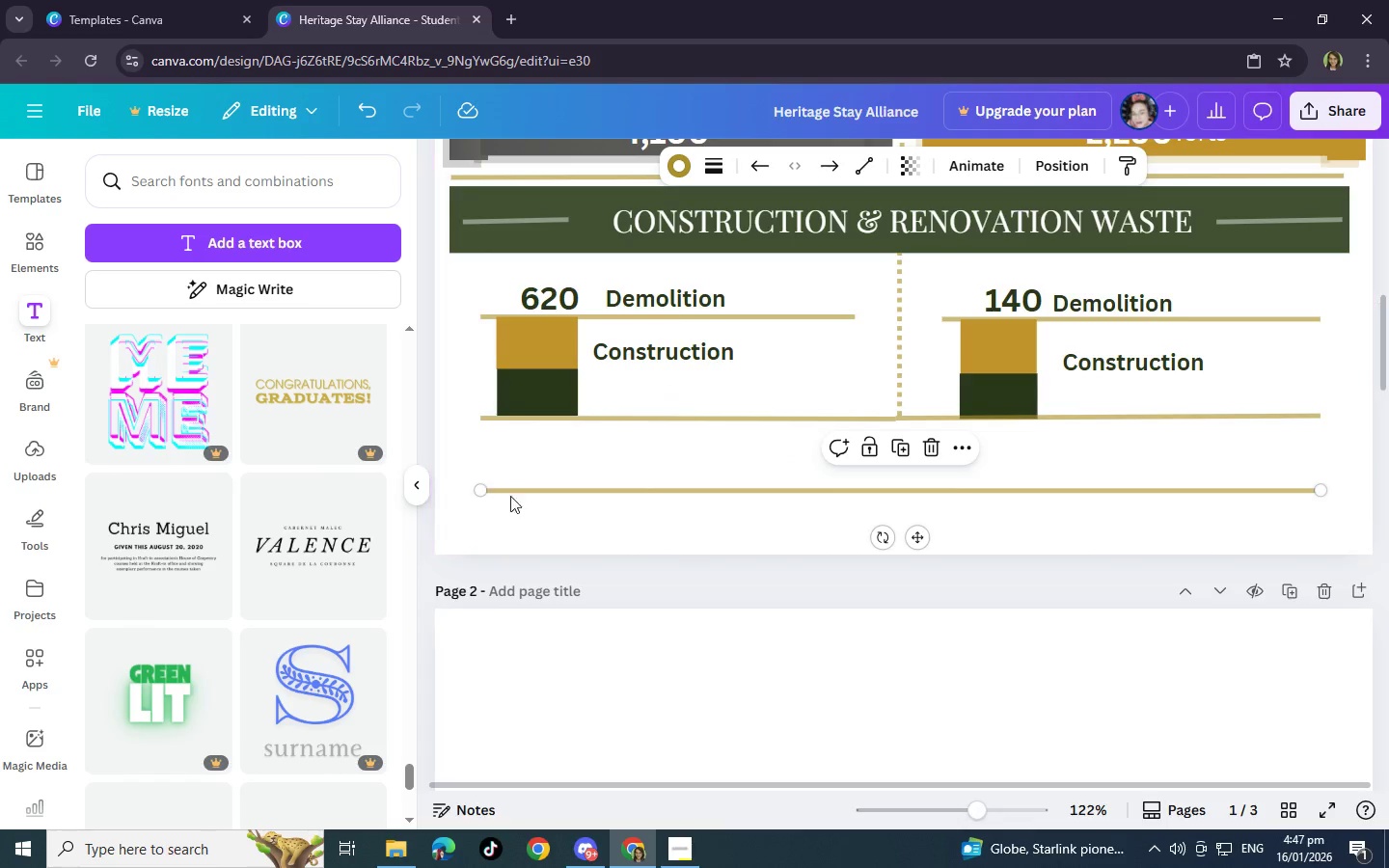 
left_click([765, 557])
 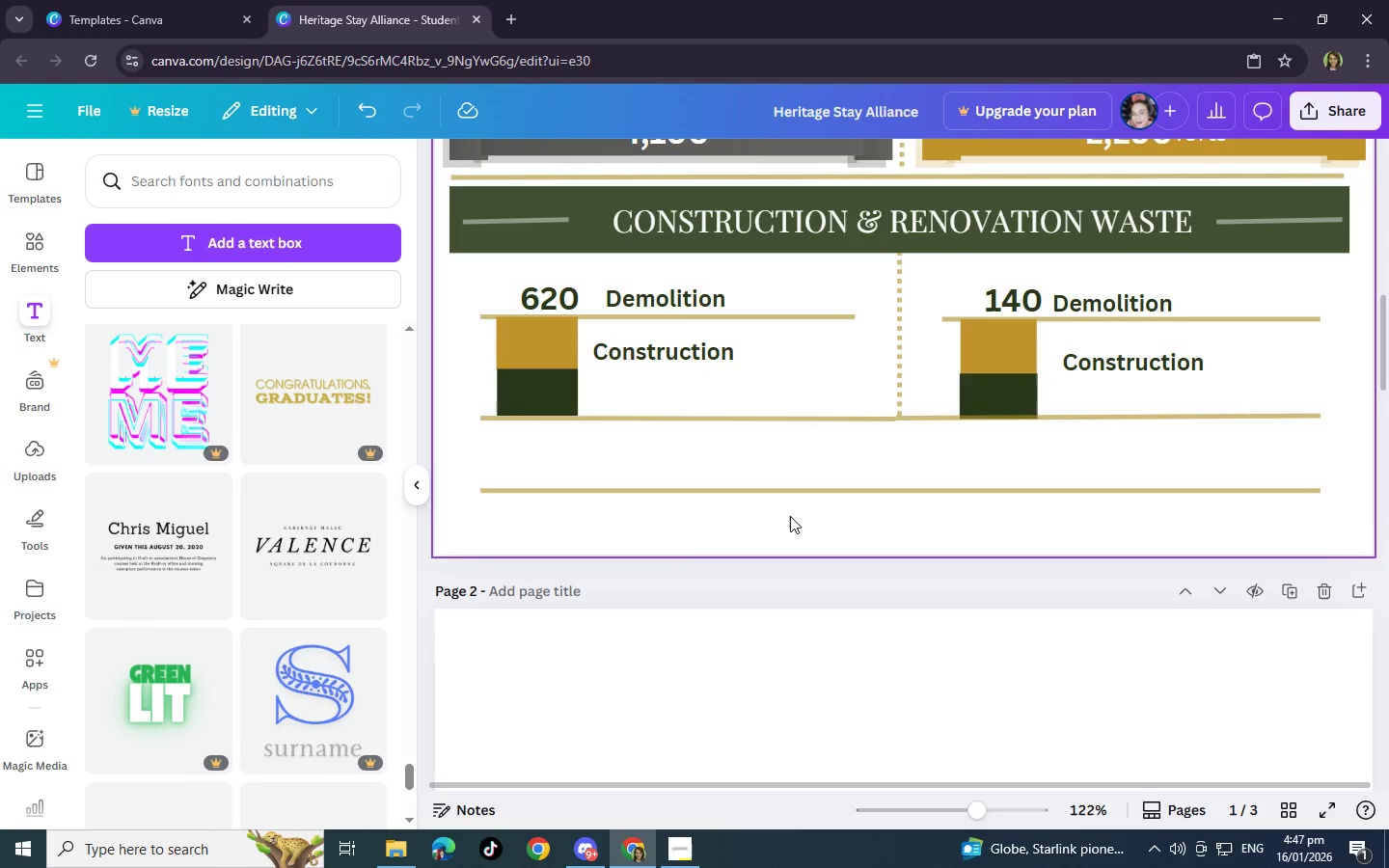 
wait(6.34)
 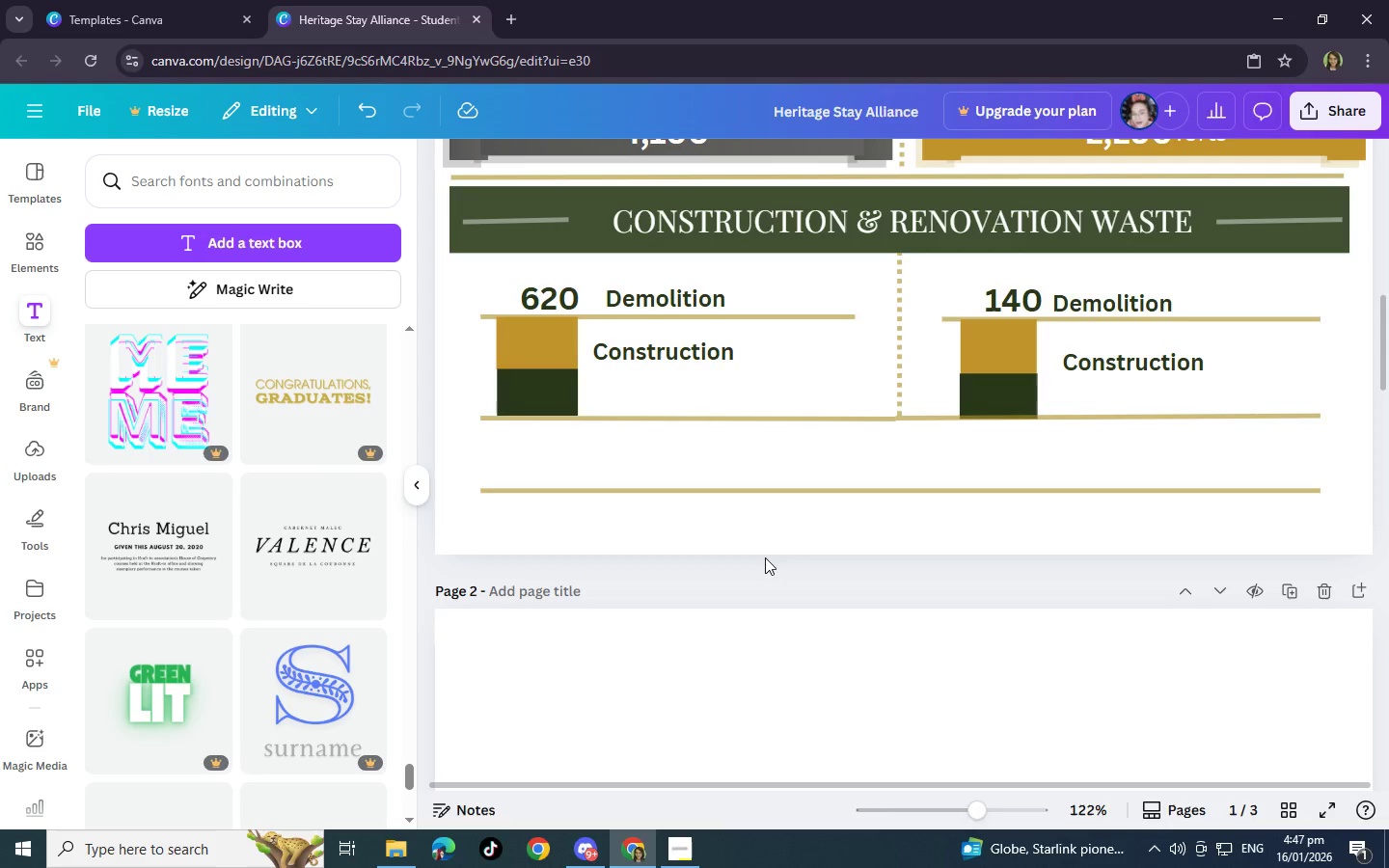 
left_click([790, 516])
 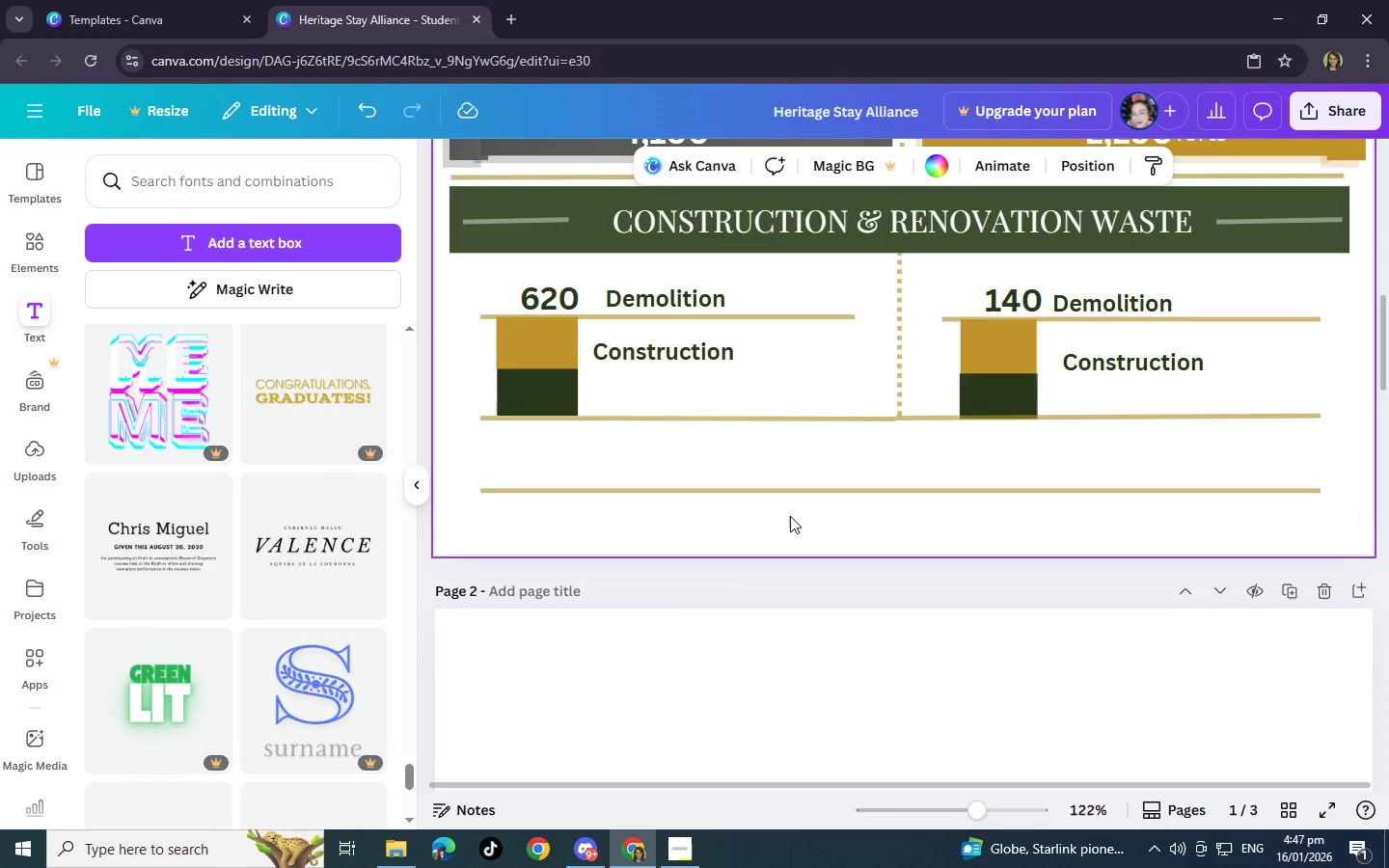 
left_click([715, 354])
 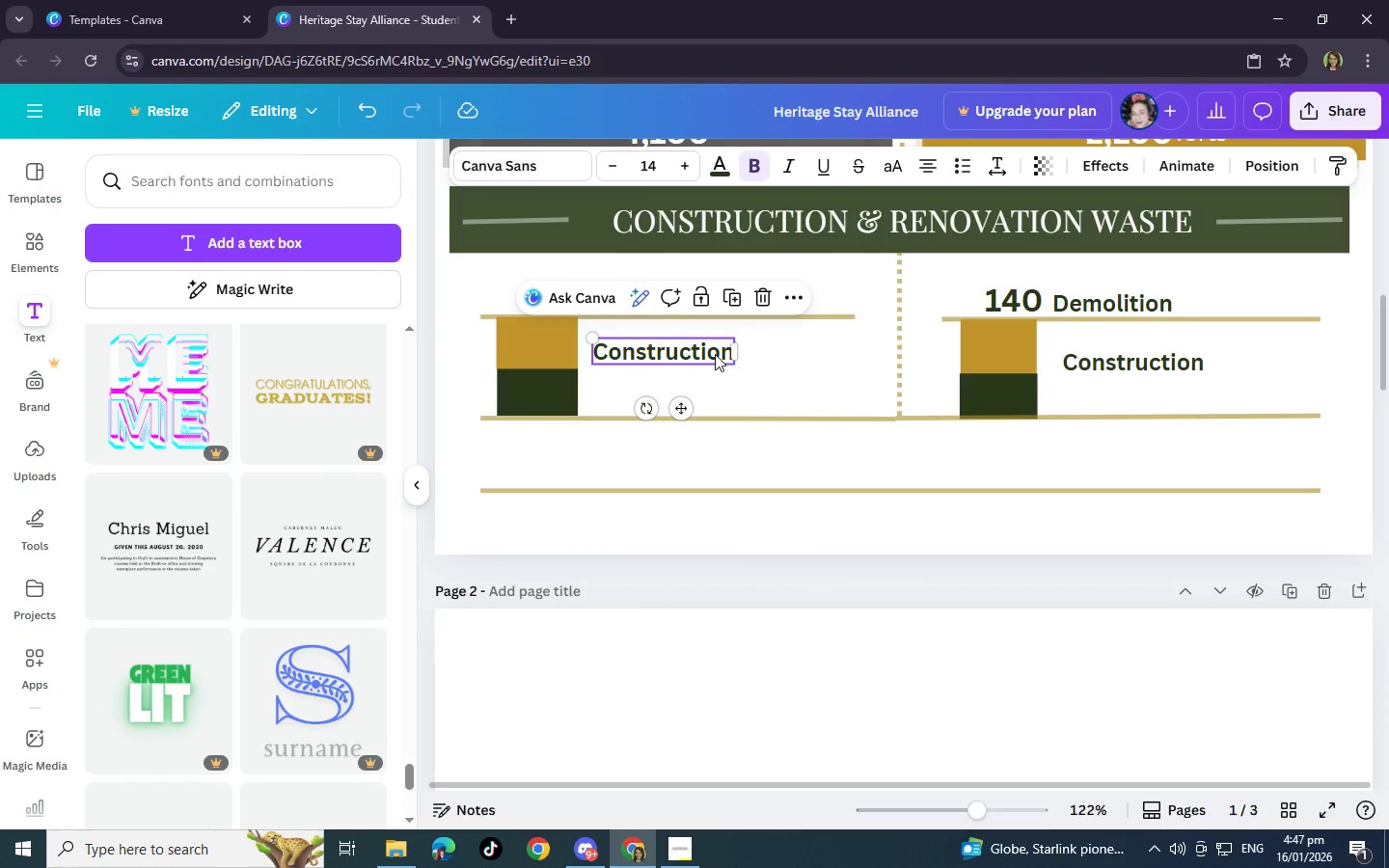 
right_click([715, 354])
 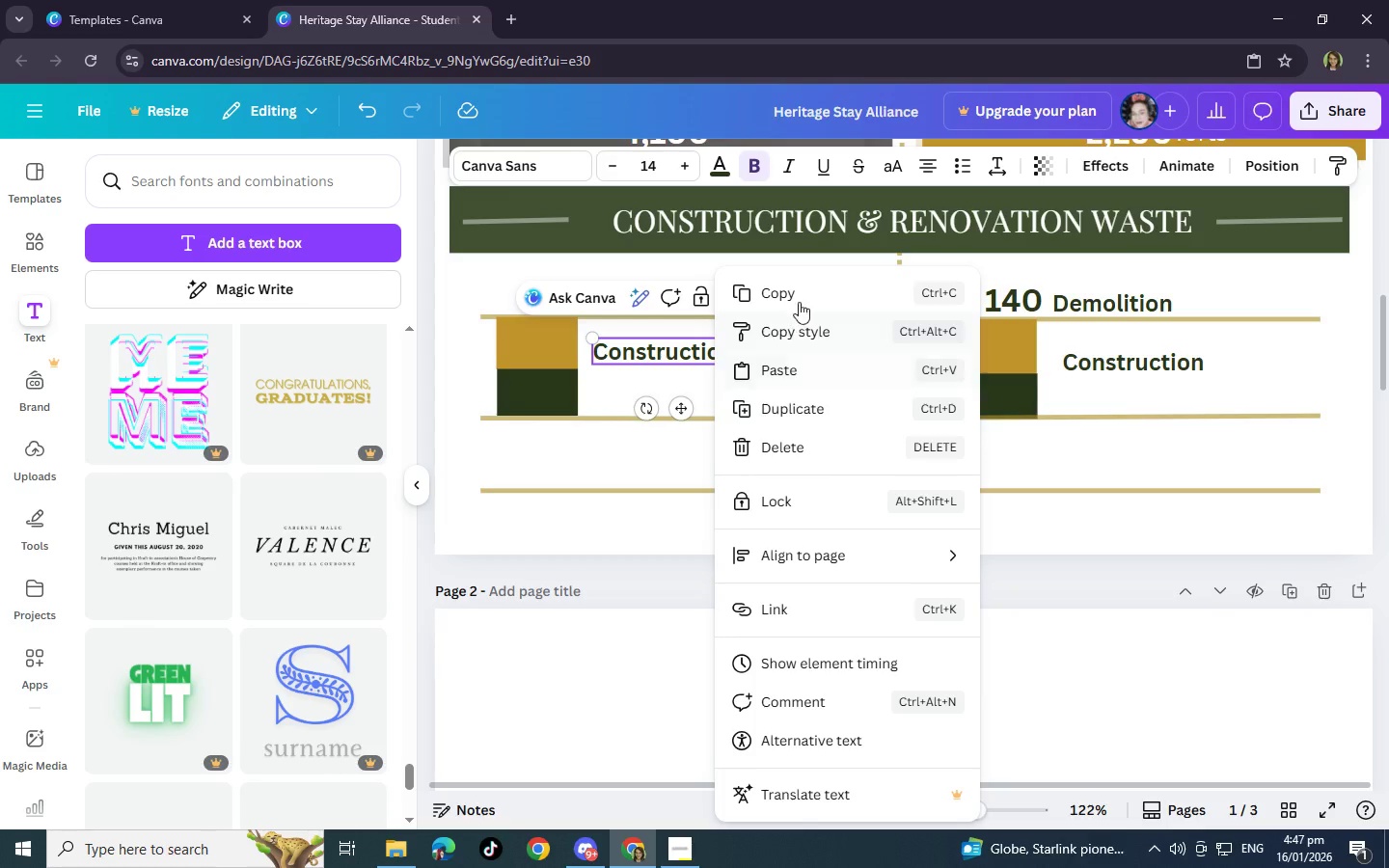 
left_click([799, 298])
 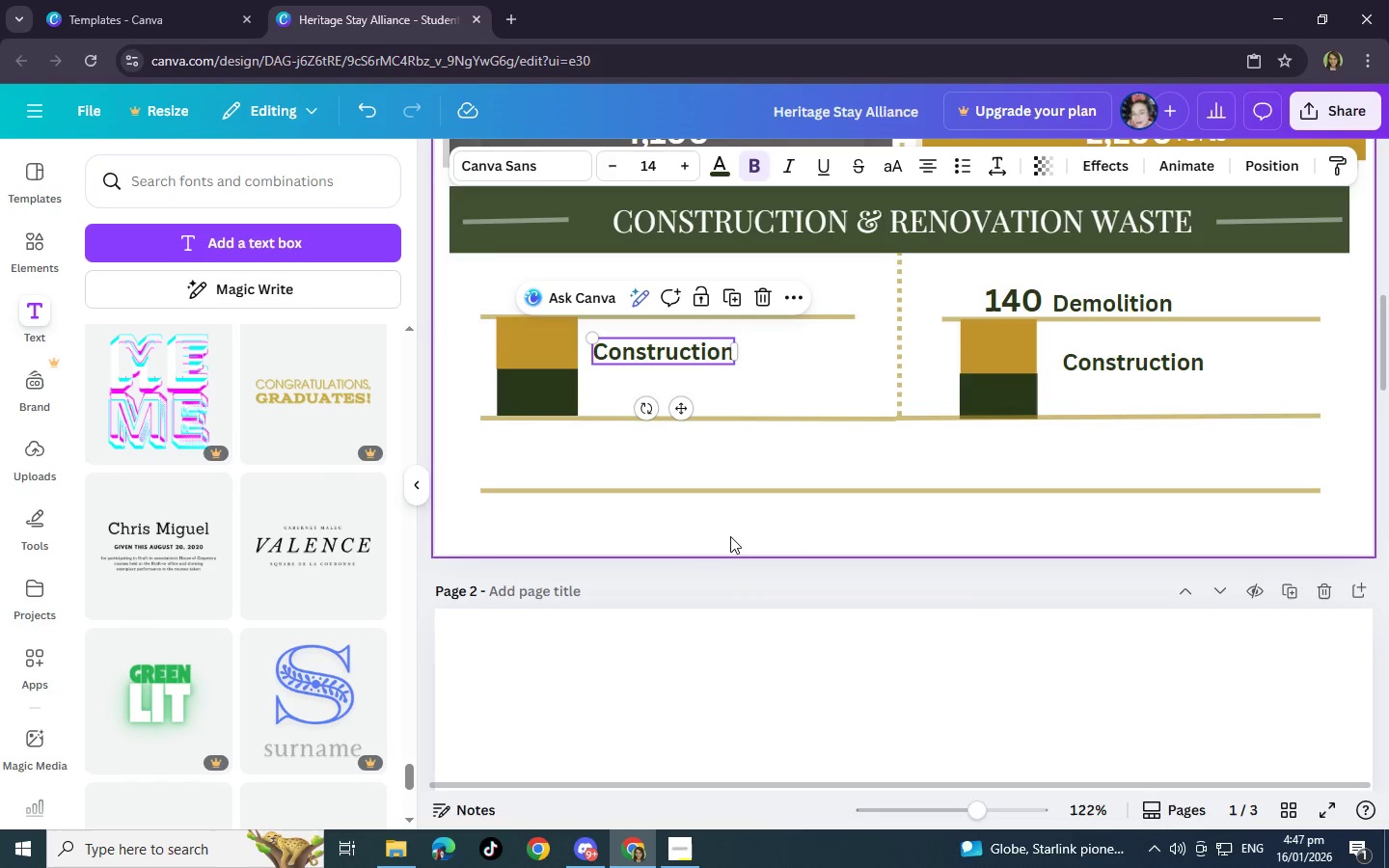 
left_click([730, 536])
 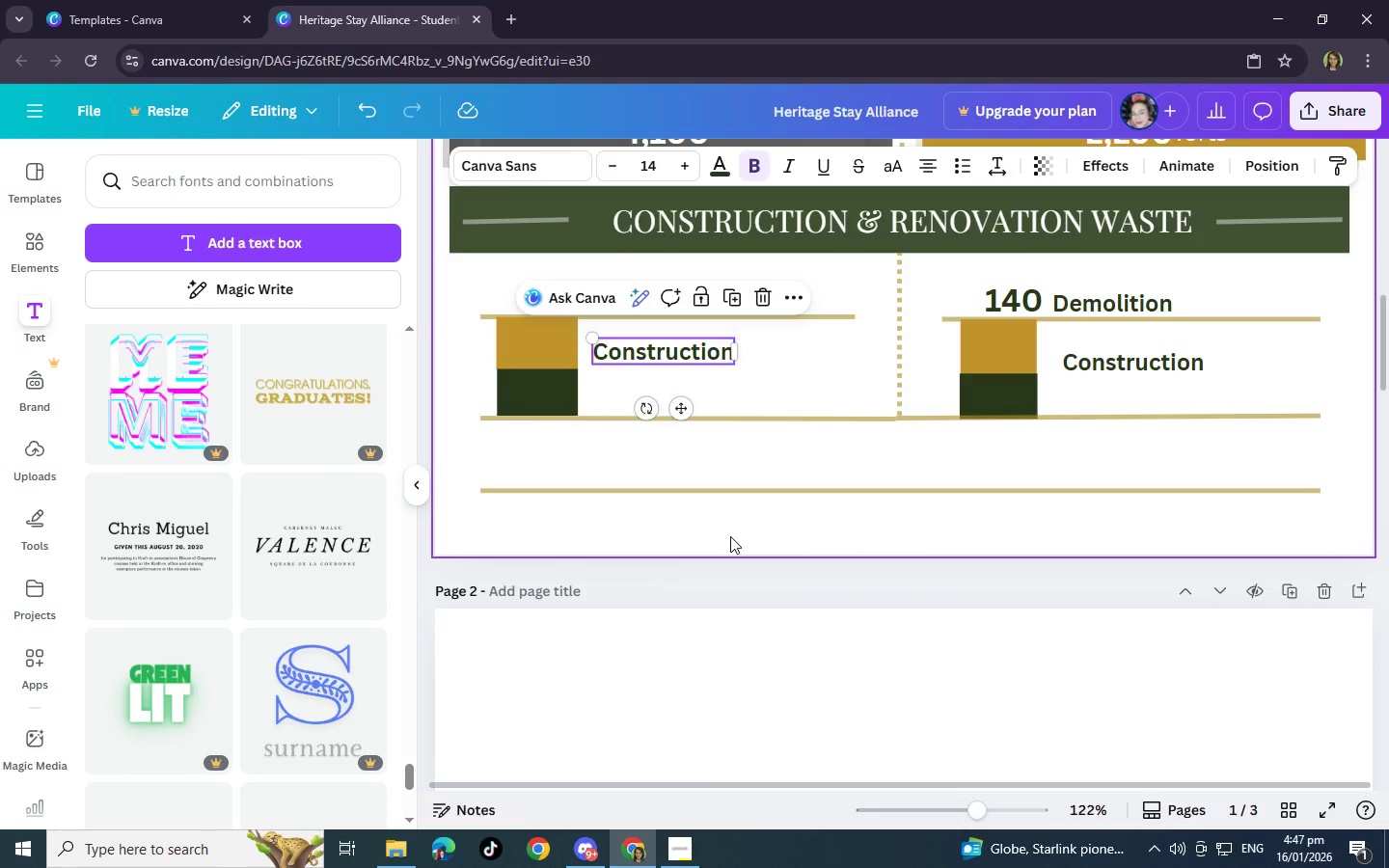 
right_click([730, 536])
 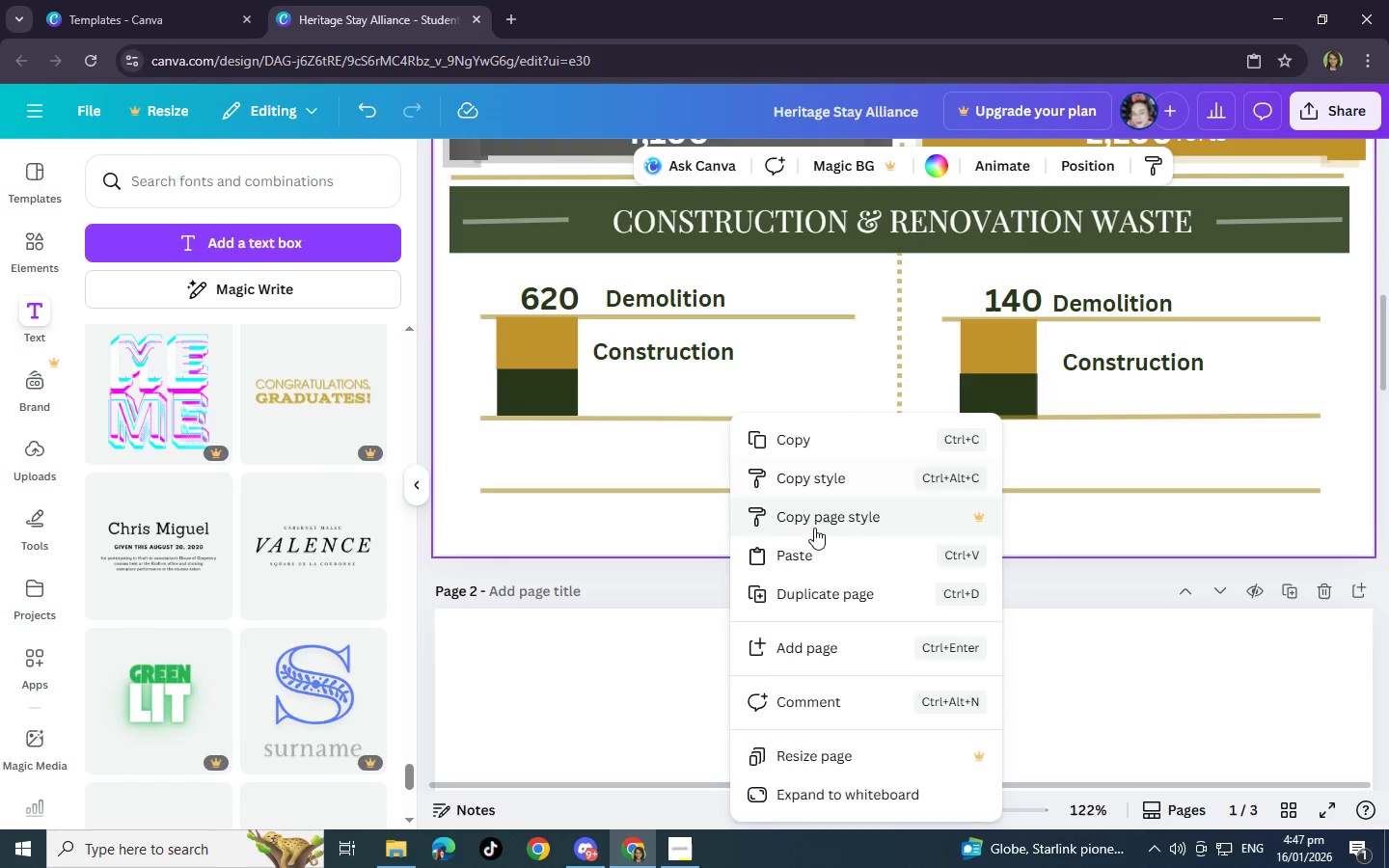 
left_click([812, 560])
 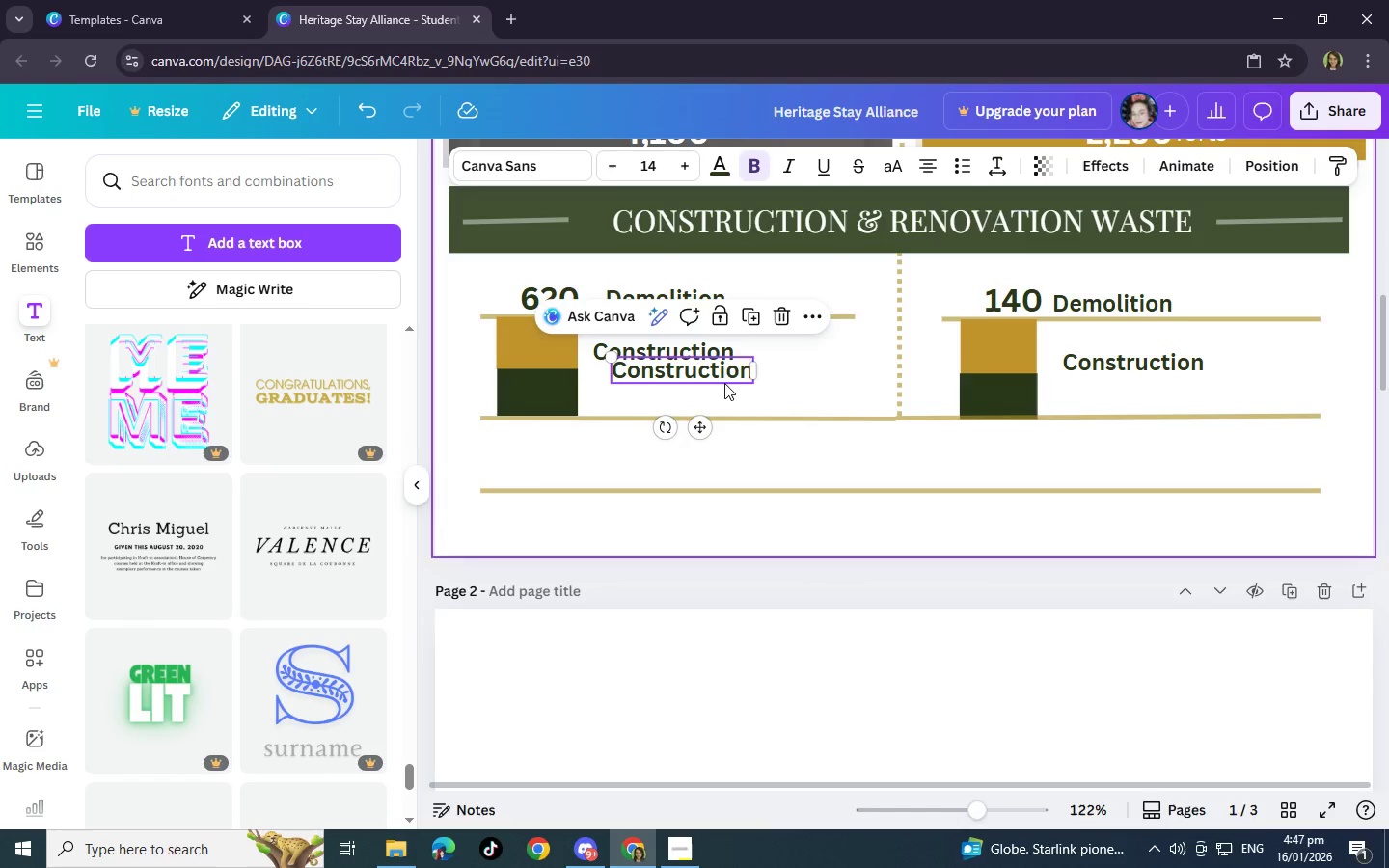 
left_click([713, 369])
 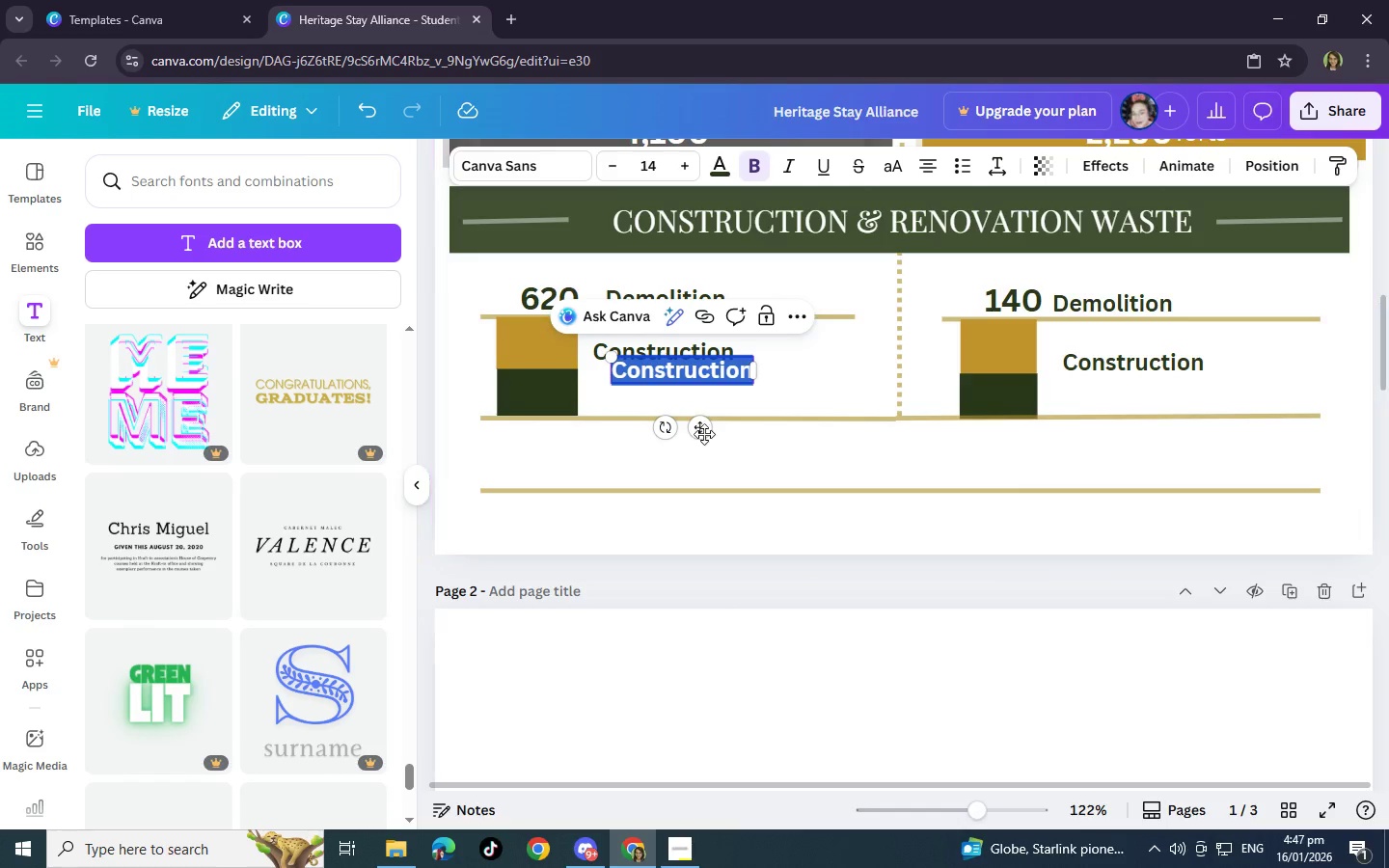 
left_click_drag(start_coordinate=[704, 434], to_coordinate=[816, 579])
 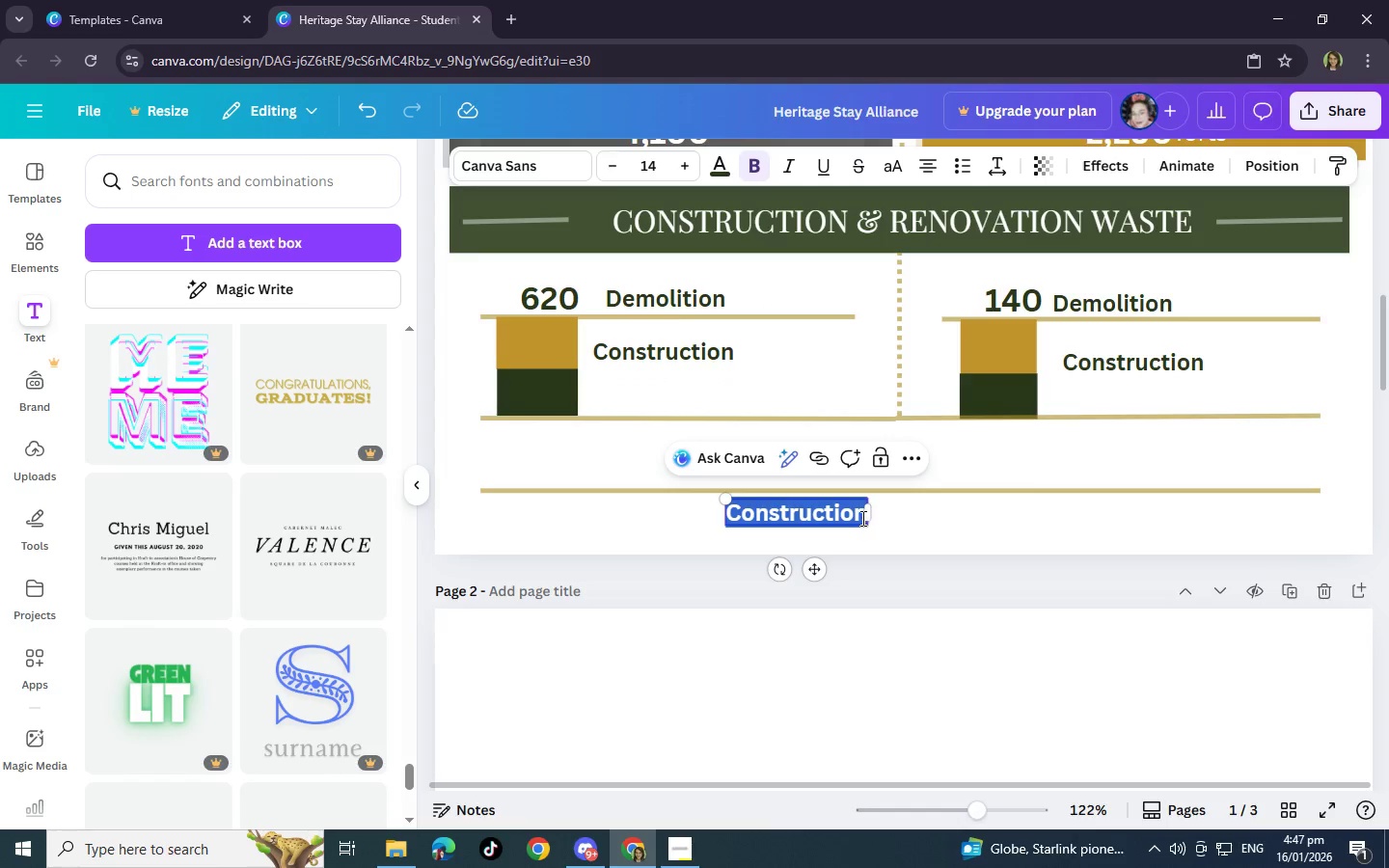 
left_click([859, 518])
 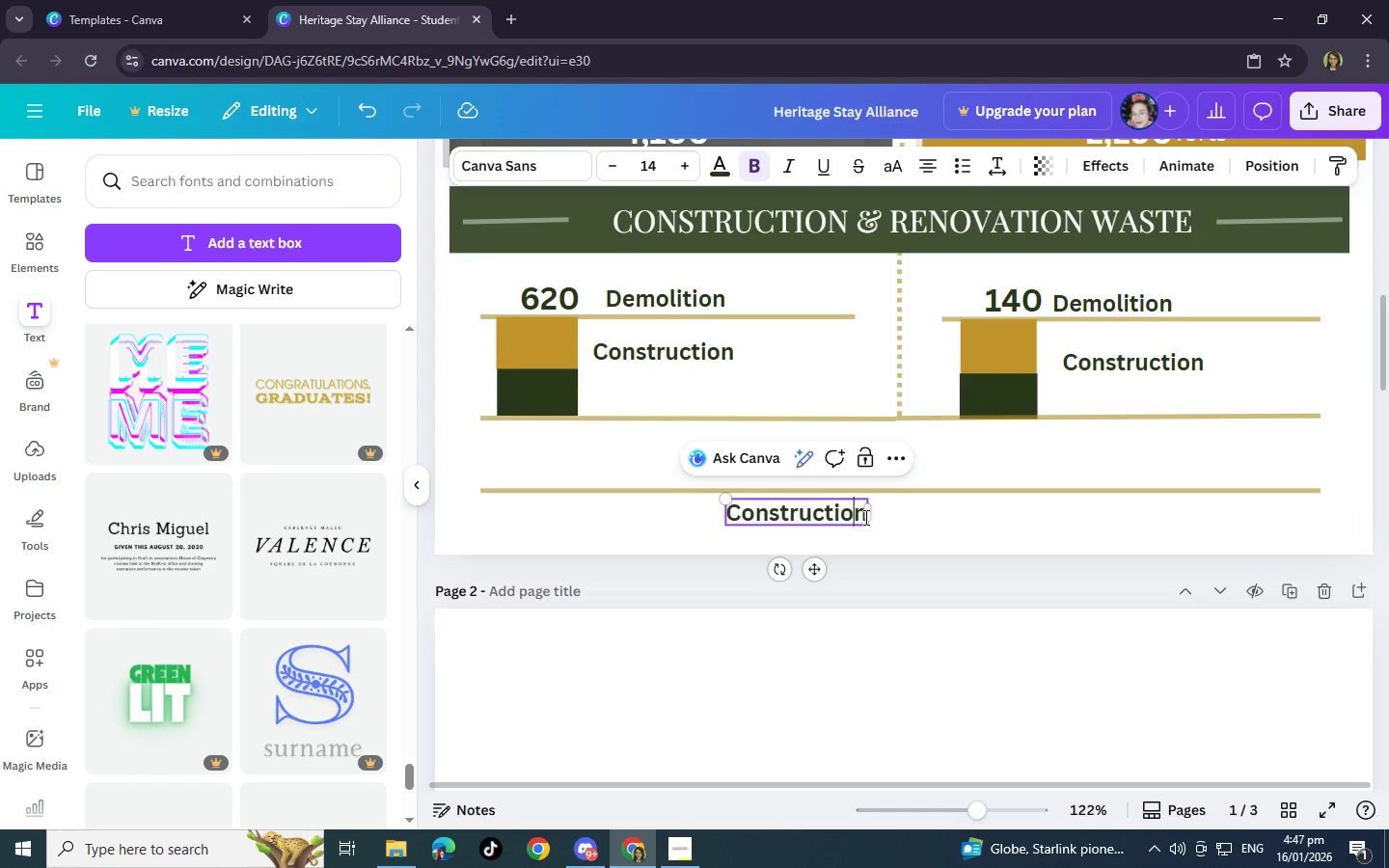 
left_click([865, 517])
 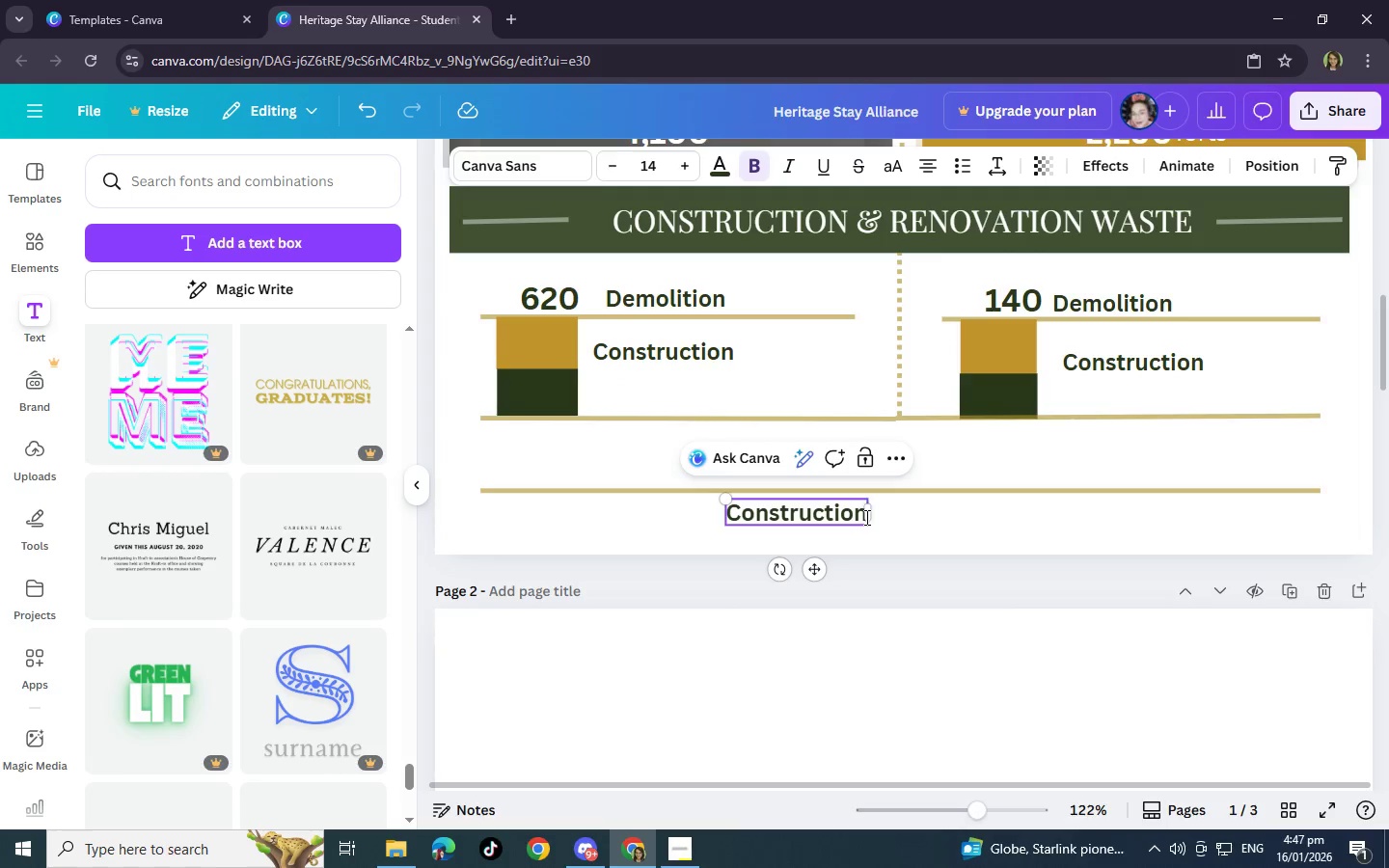 
key(Backspace)
key(Backspace)
key(Backspace)
key(Backspace)
key(Backspace)
key(Backspace)
key(Backspace)
key(Backspace)
key(Backspace)
key(Backspace)
key(Backspace)
key(Backspace)
type(Adaptive reuse preserves embodied carbon while reducing material  extraction.)
 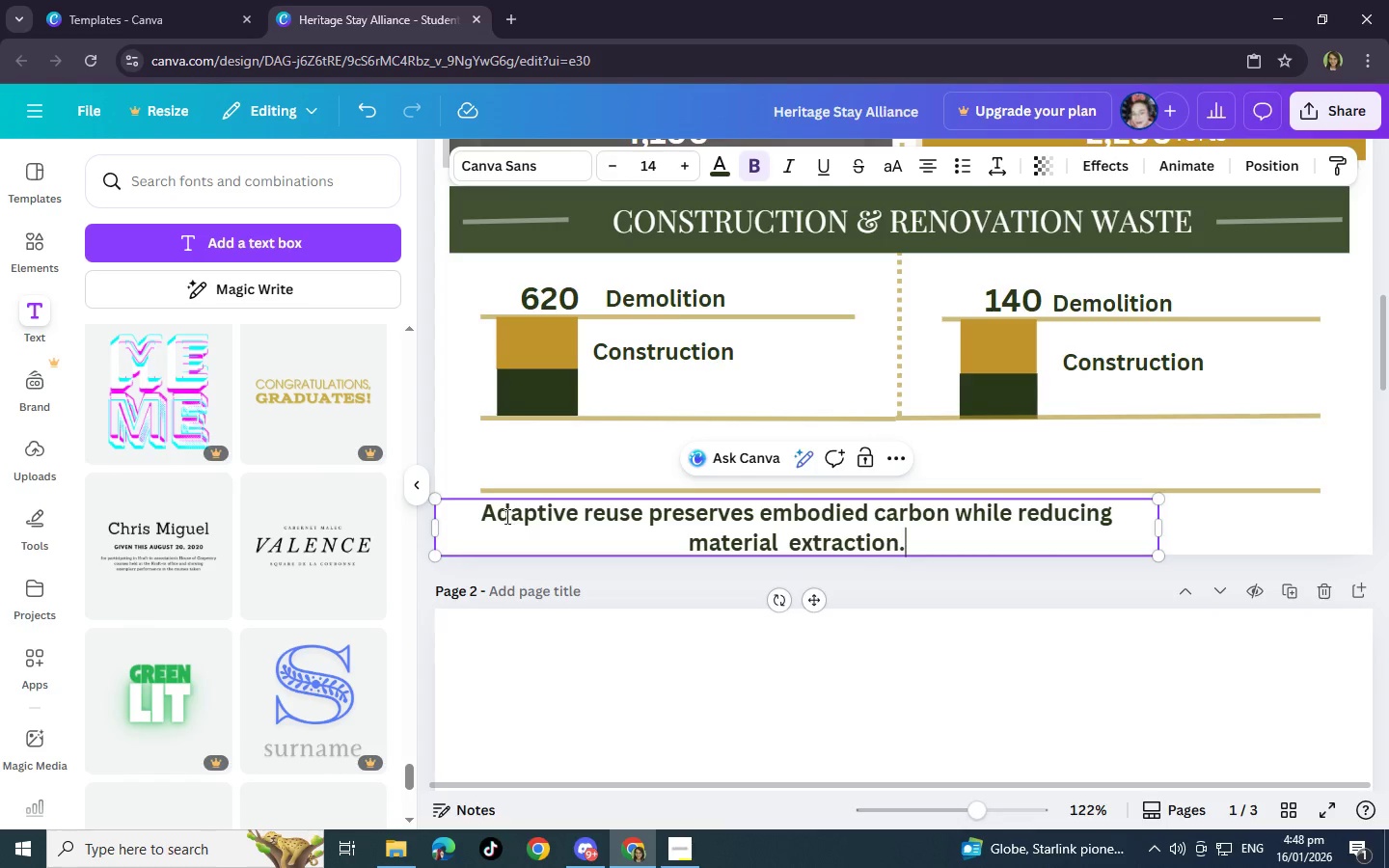 
left_click_drag(start_coordinate=[479, 513], to_coordinate=[1078, 544])
 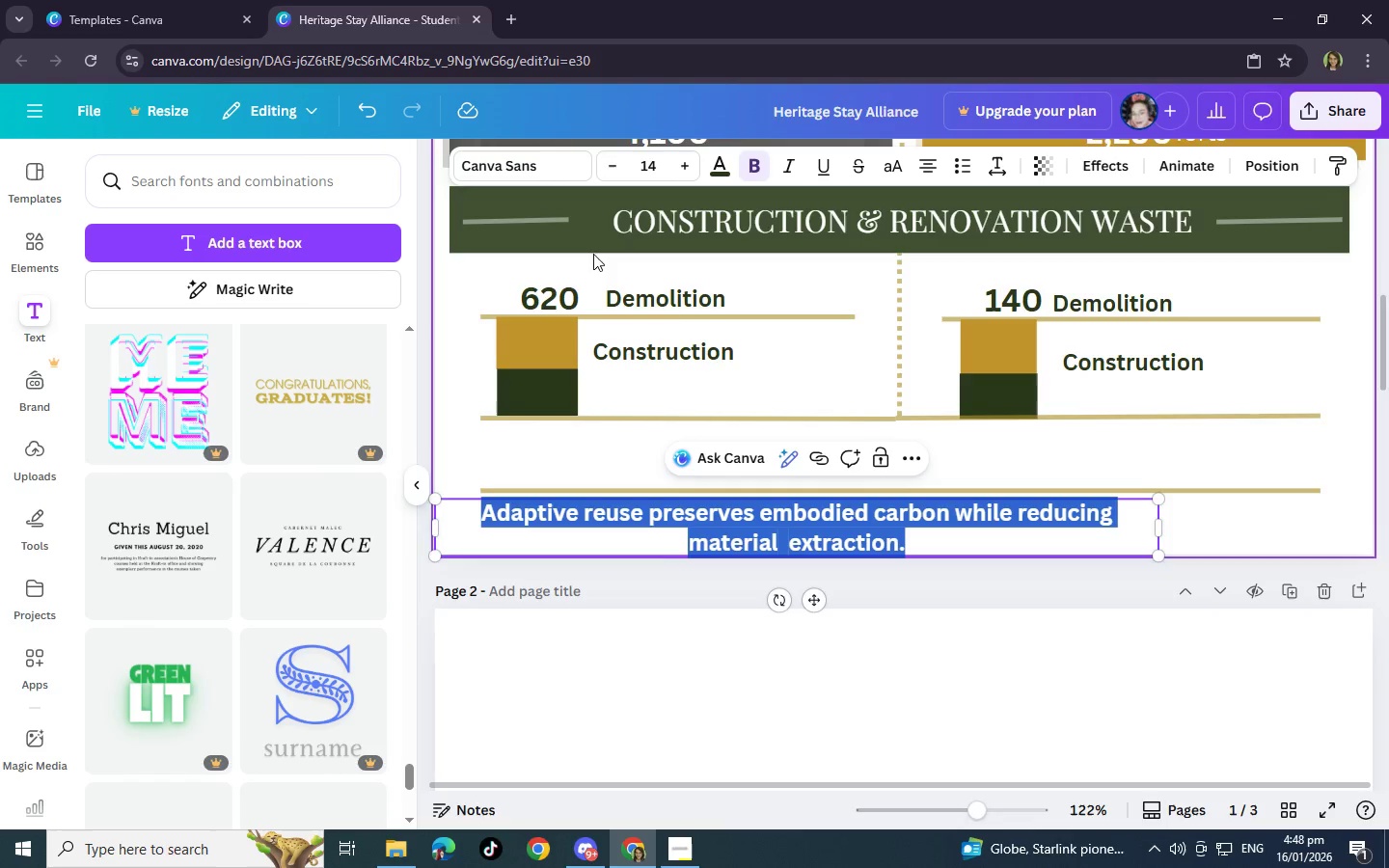 
left_click([546, 162])
 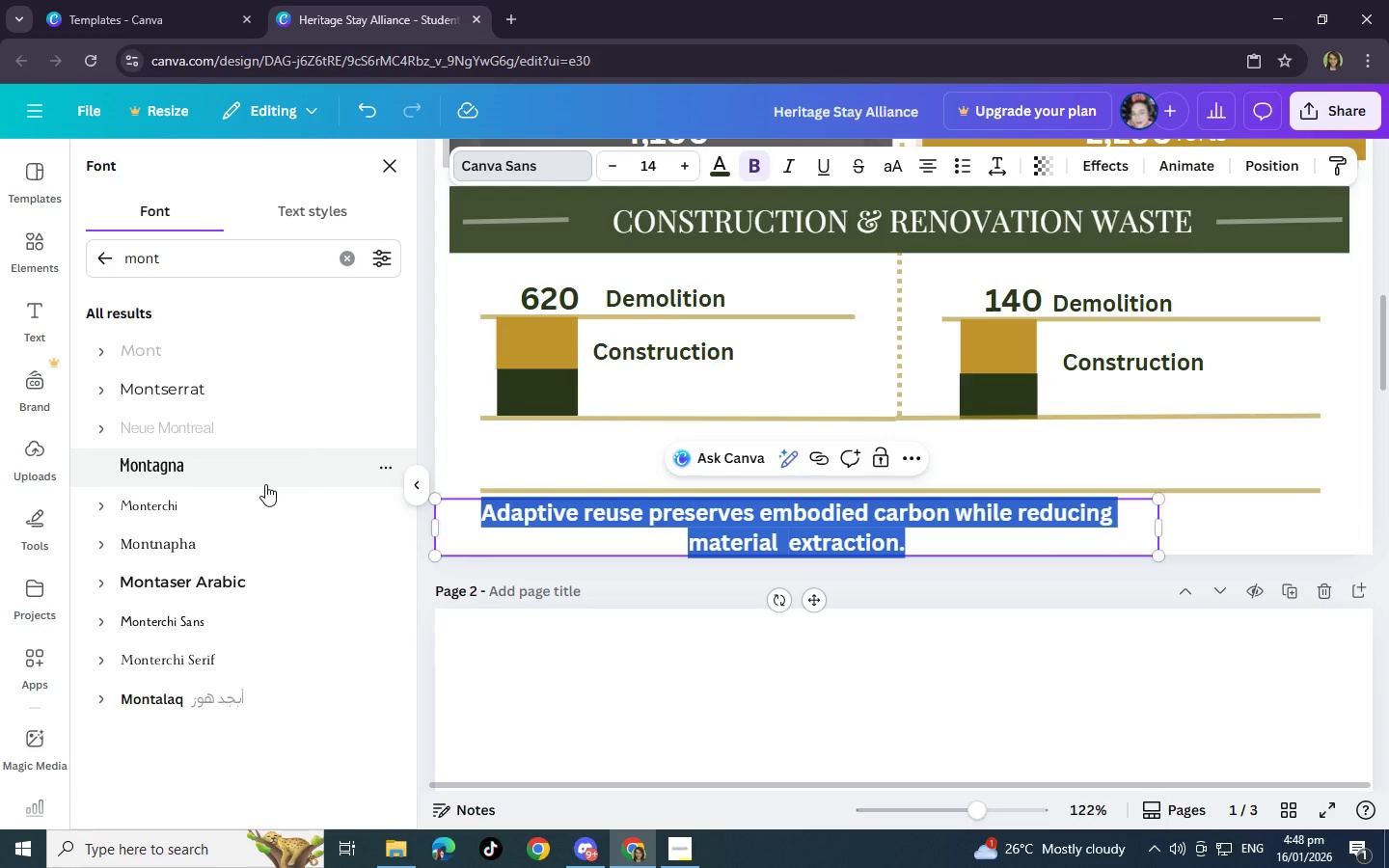 
scroll: coordinate [231, 566], scroll_direction: down, amount: 1.0
 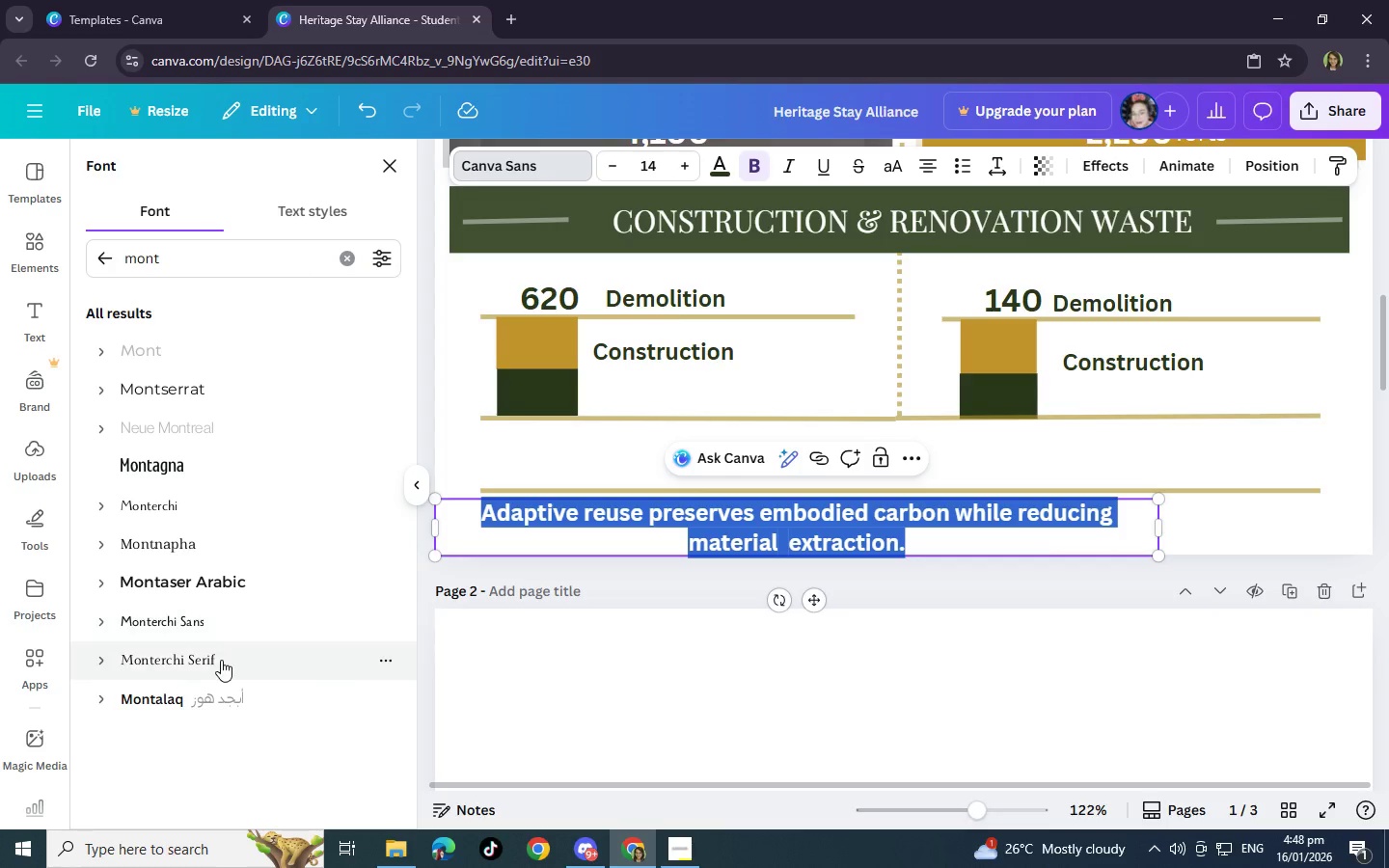 
left_click([221, 660])
 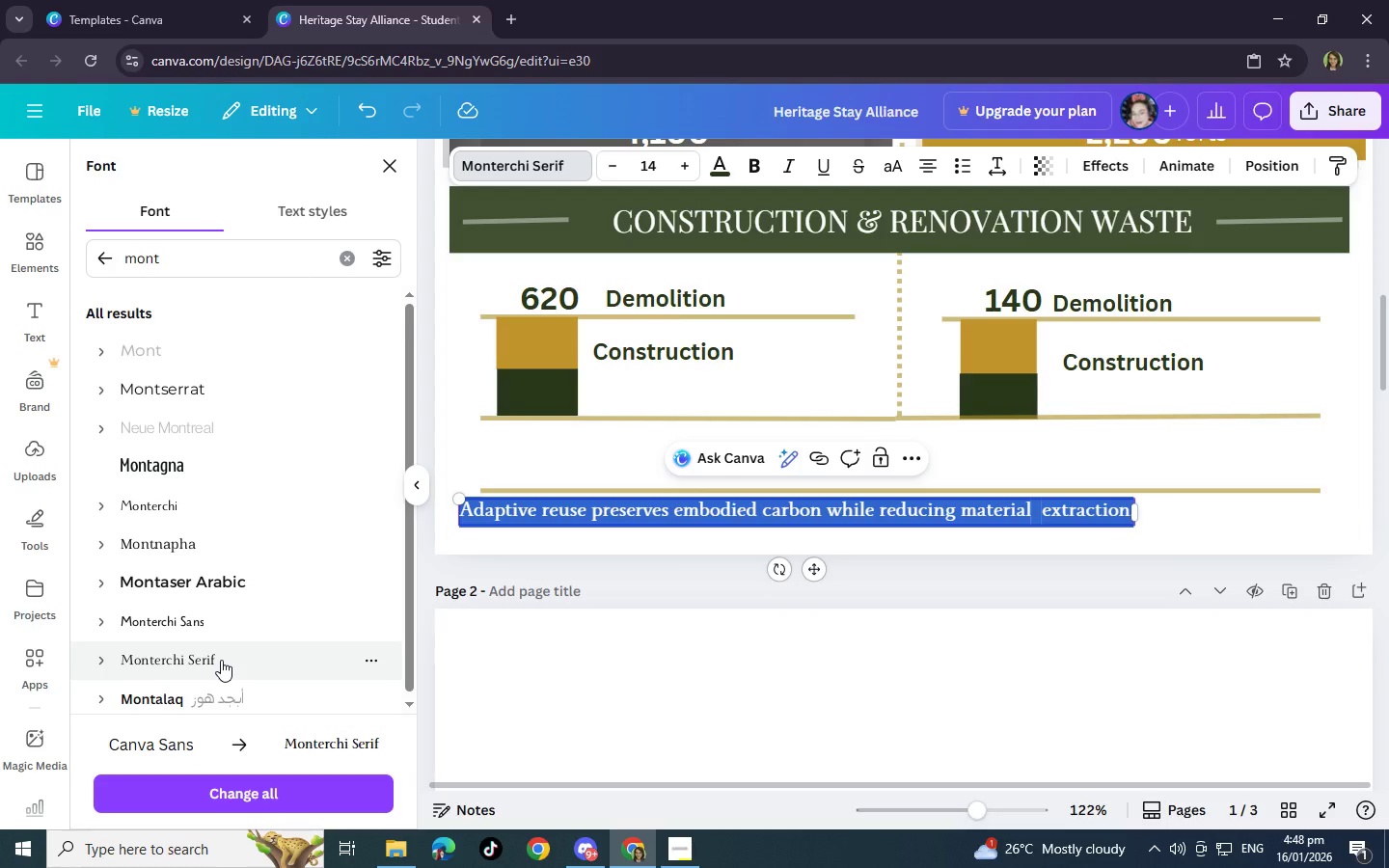 
scroll: coordinate [221, 660], scroll_direction: down, amount: 2.0
 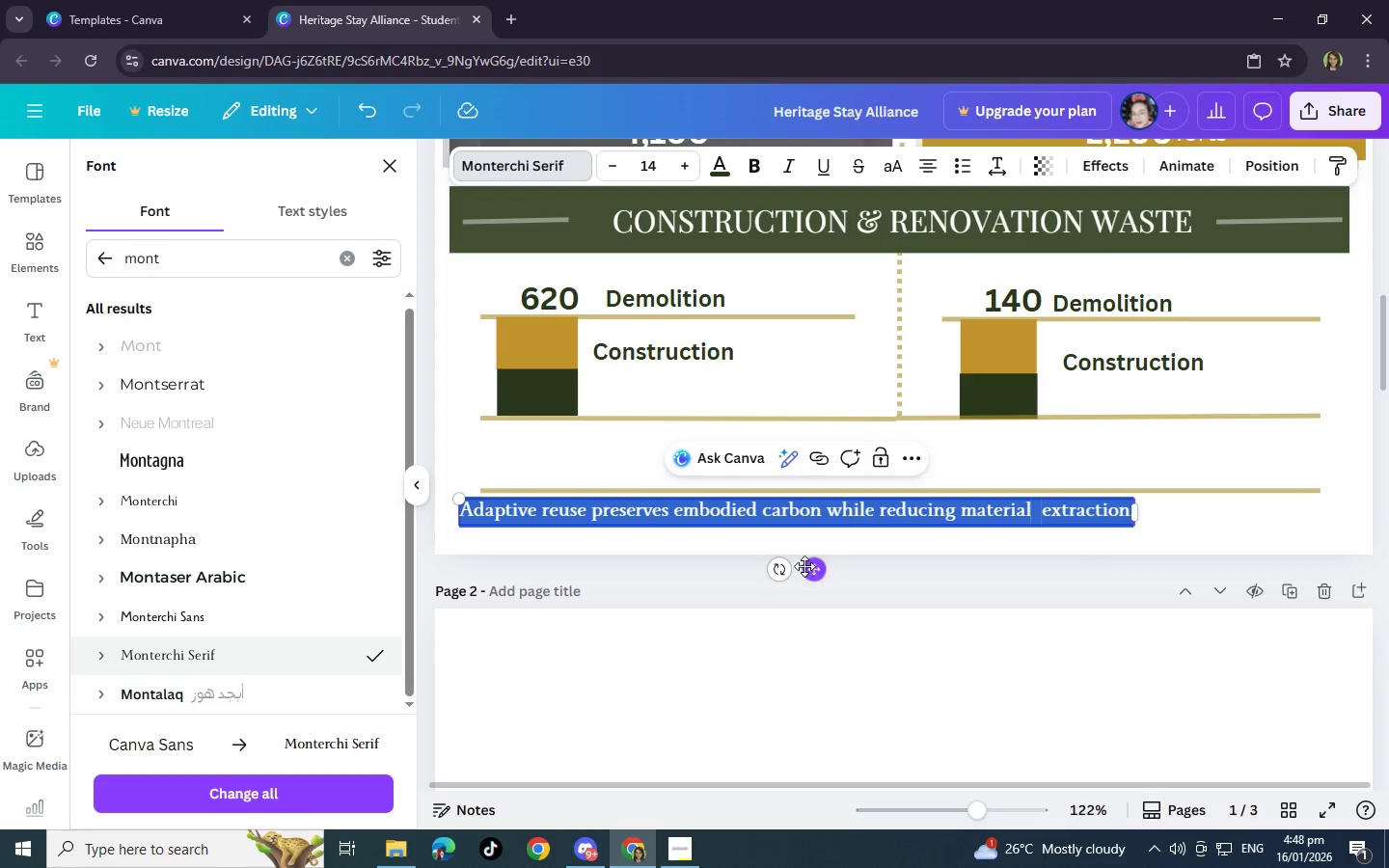 
left_click_drag(start_coordinate=[811, 568], to_coordinate=[889, 569])
 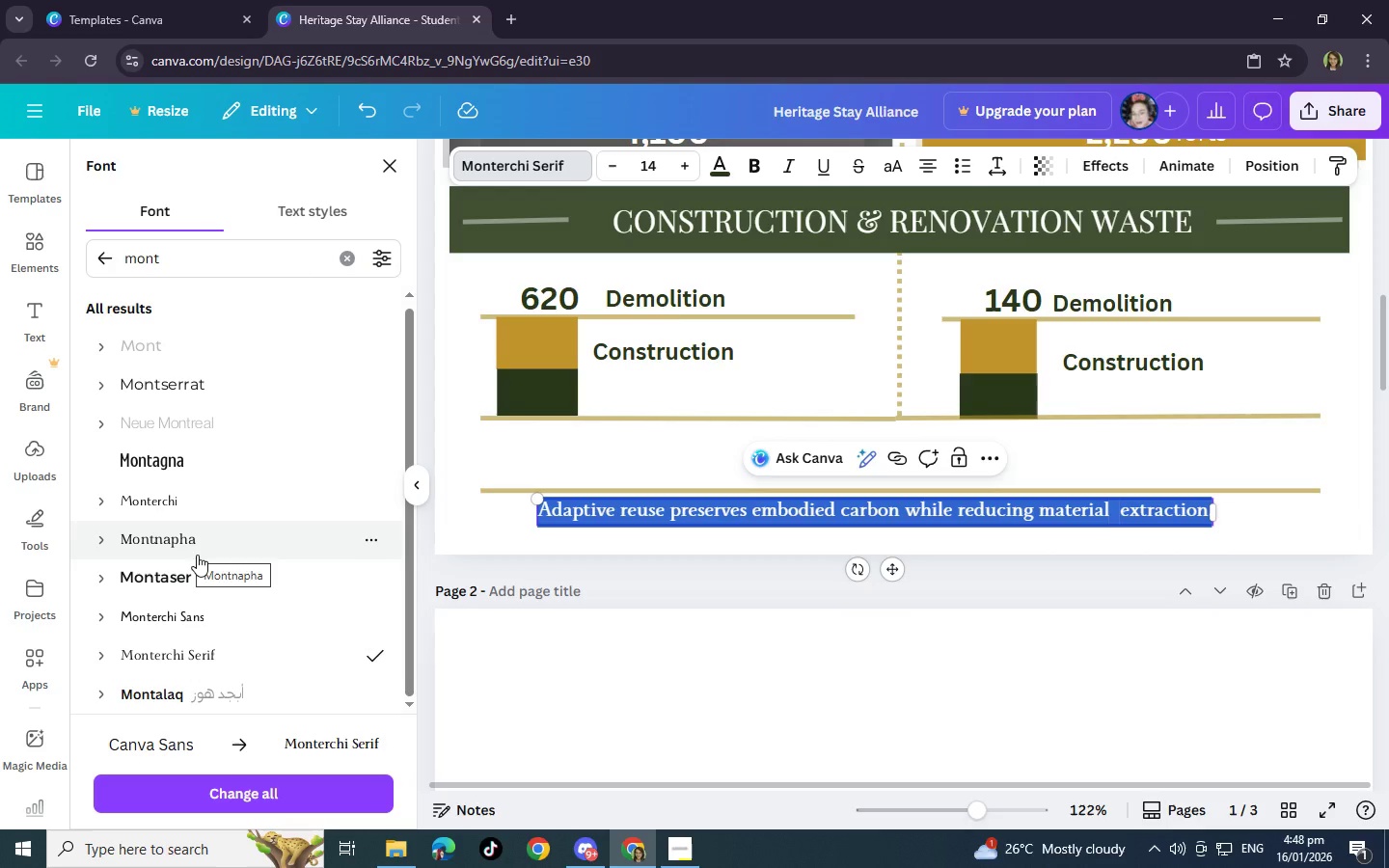 
left_click([202, 661])
 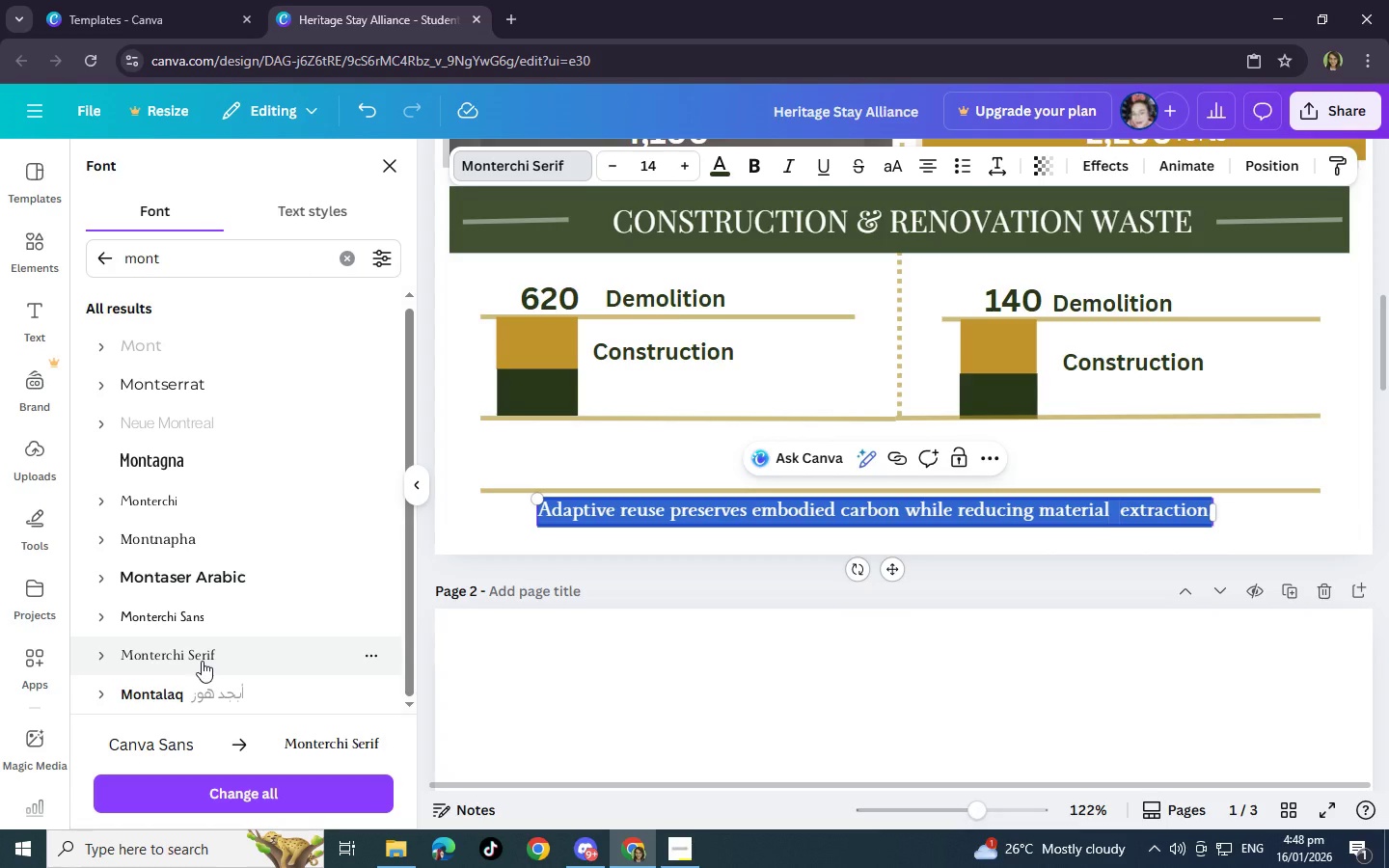 
scroll: coordinate [272, 625], scroll_direction: down, amount: 14.0
 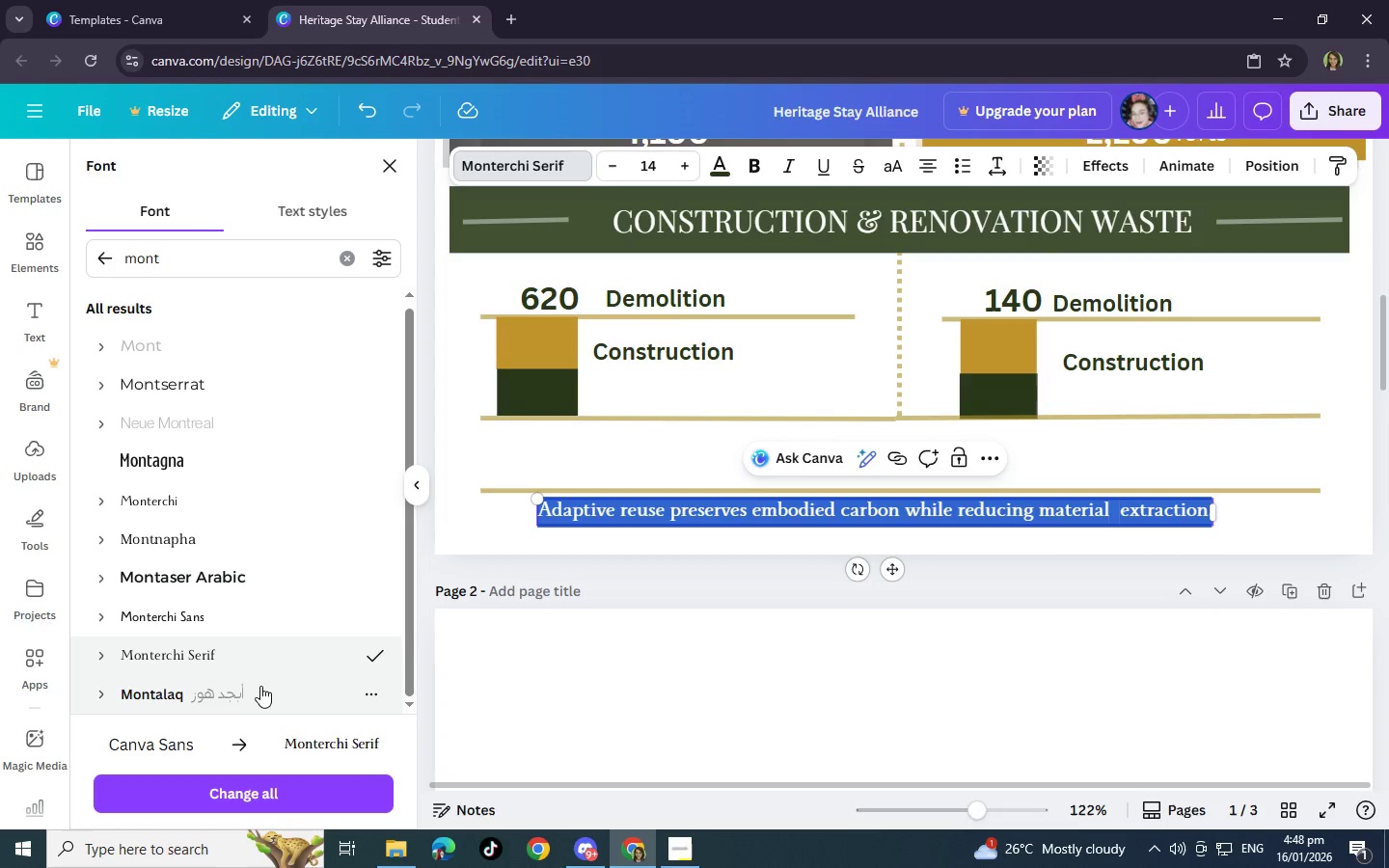 
scroll: coordinate [245, 550], scroll_direction: up, amount: 1.0
 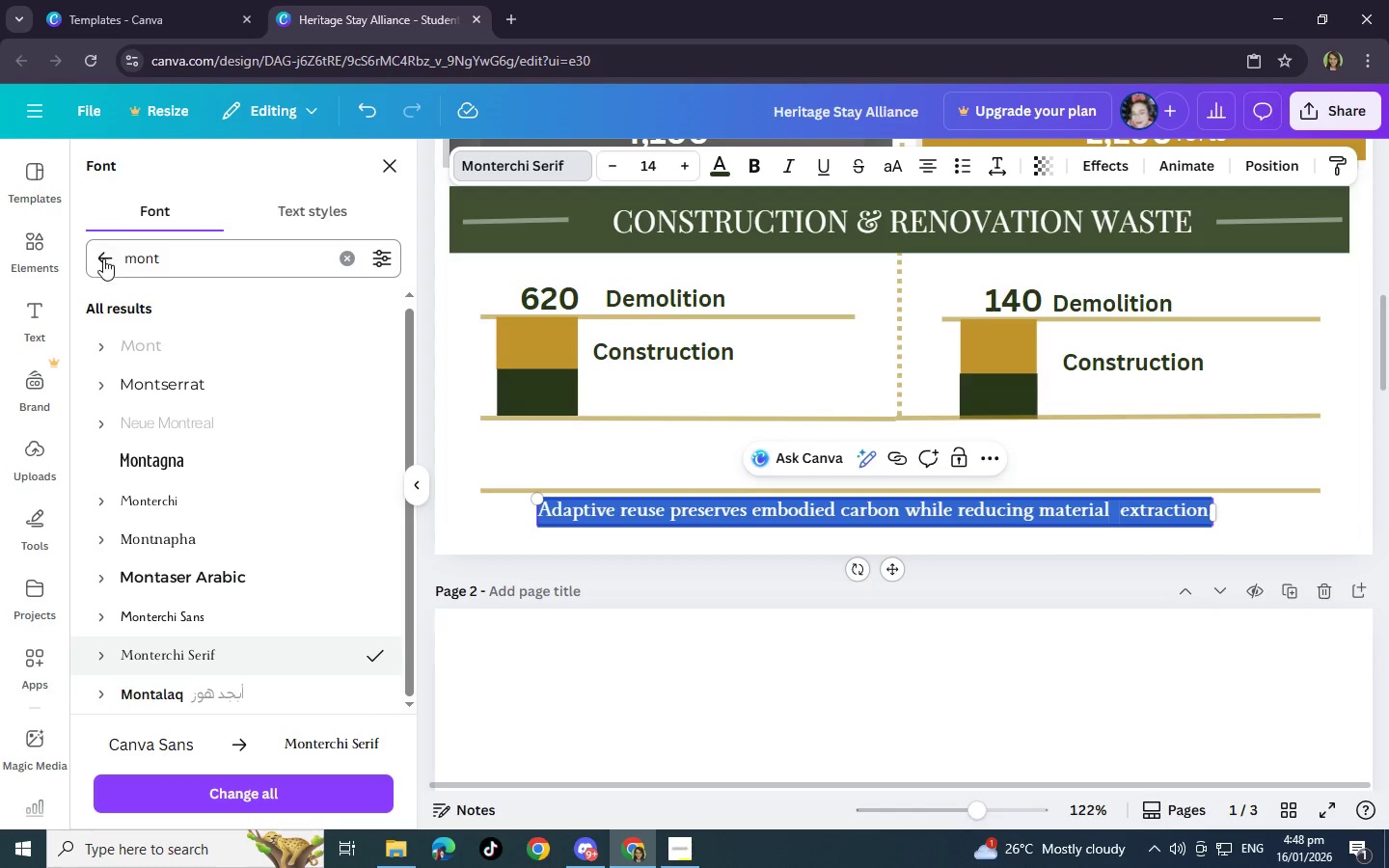 
left_click([104, 259])
 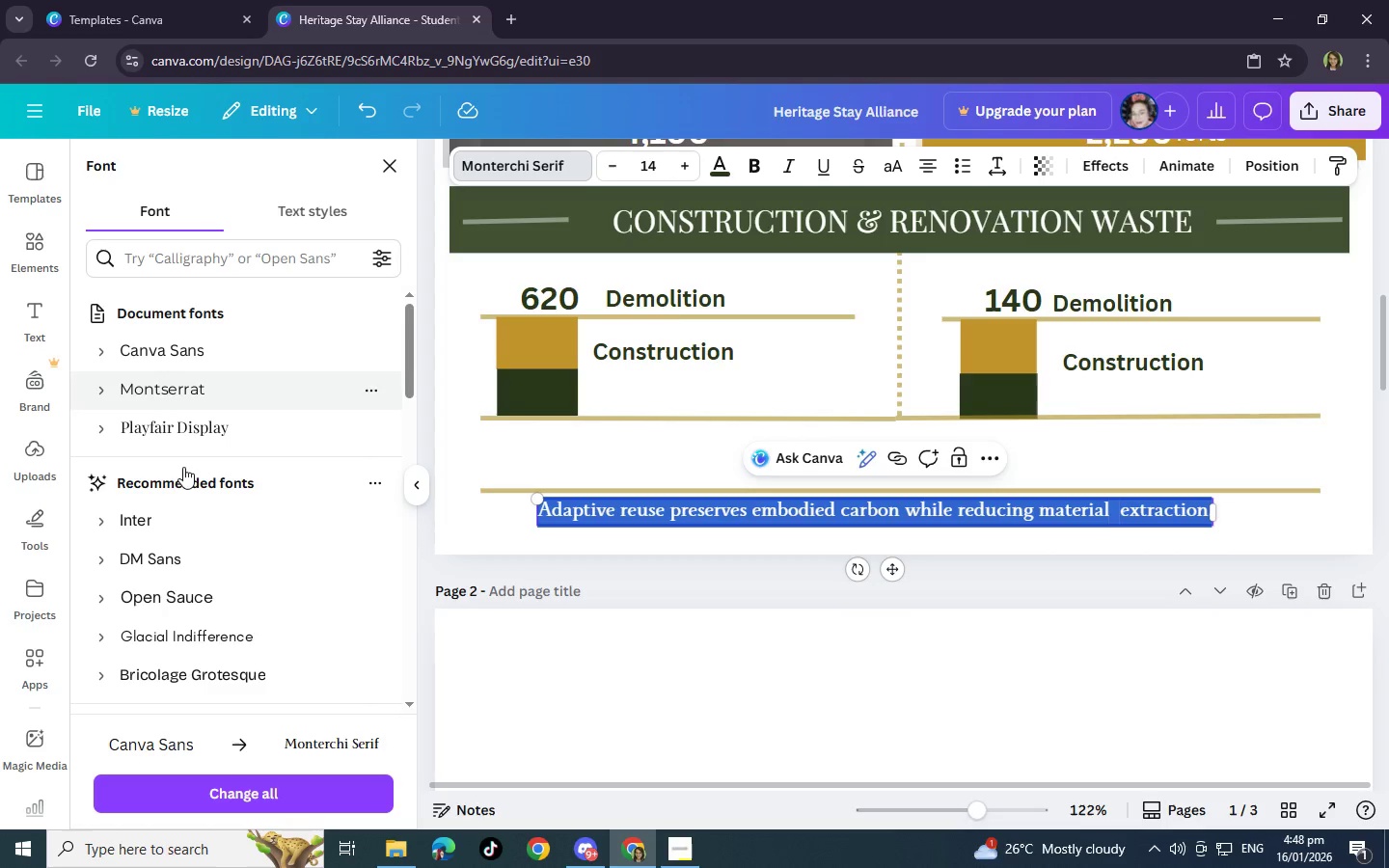 
scroll: coordinate [183, 485], scroll_direction: down, amount: 2.0
 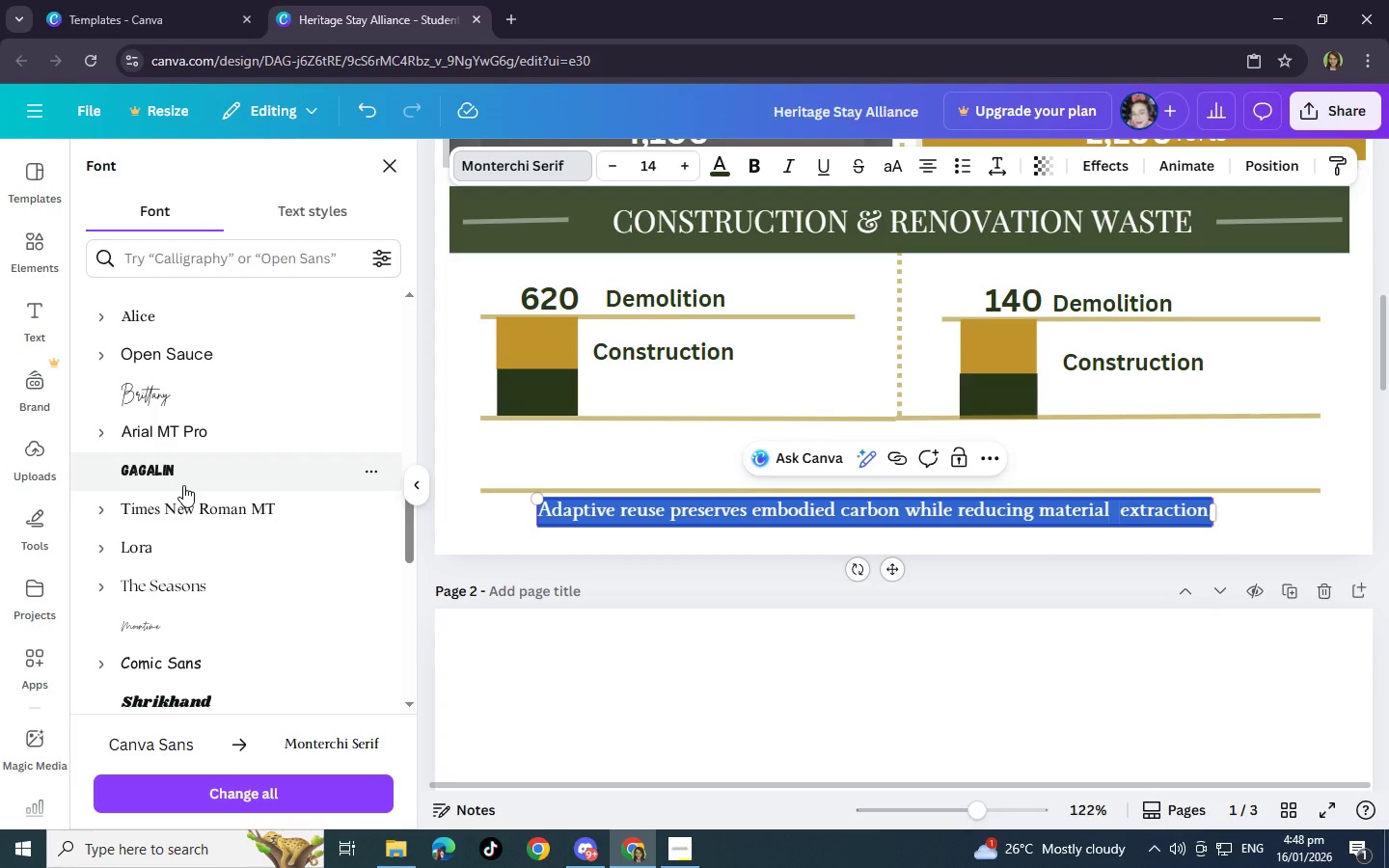 
left_click([181, 400])
 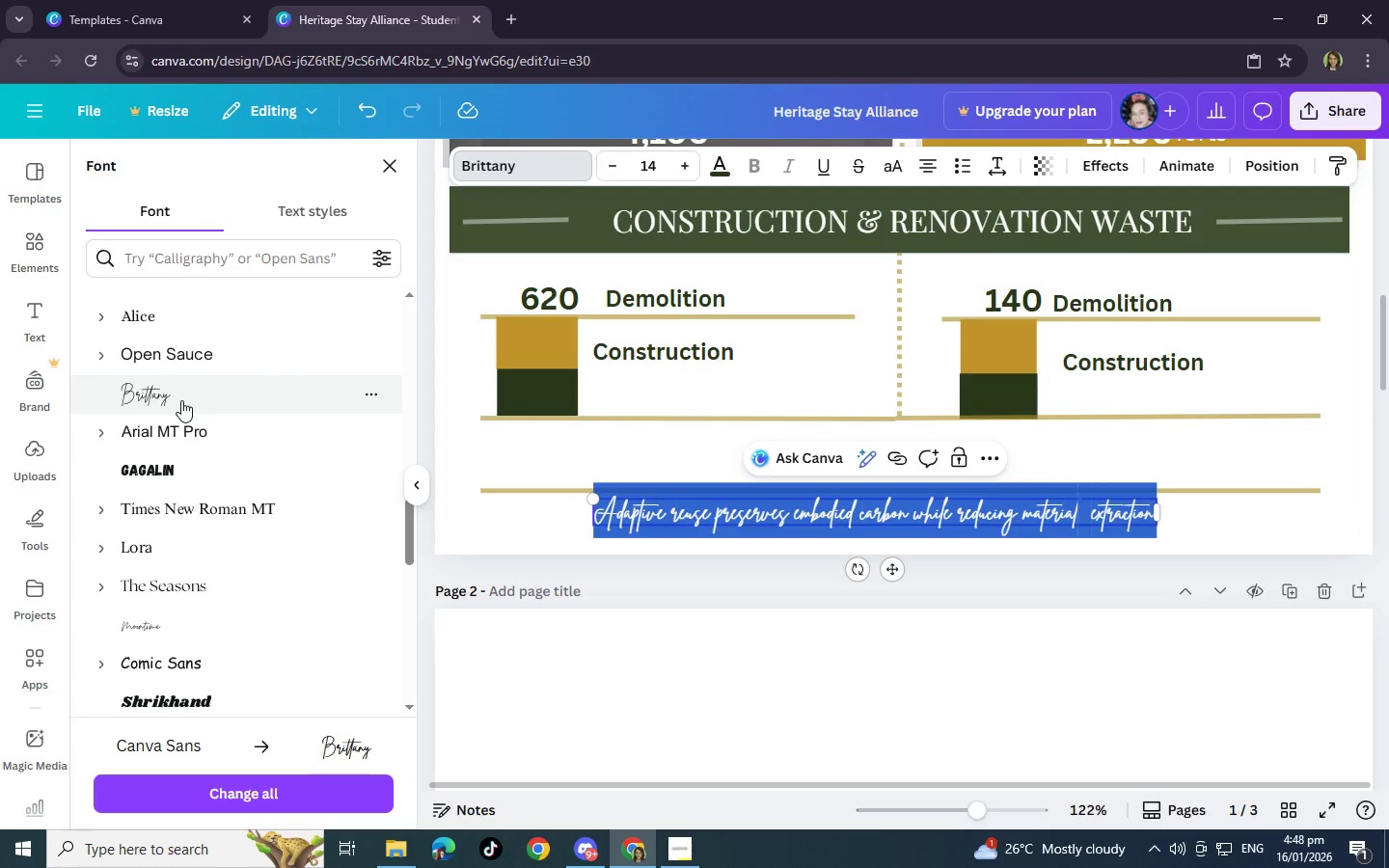 
scroll: coordinate [184, 397], scroll_direction: down, amount: 12.0
 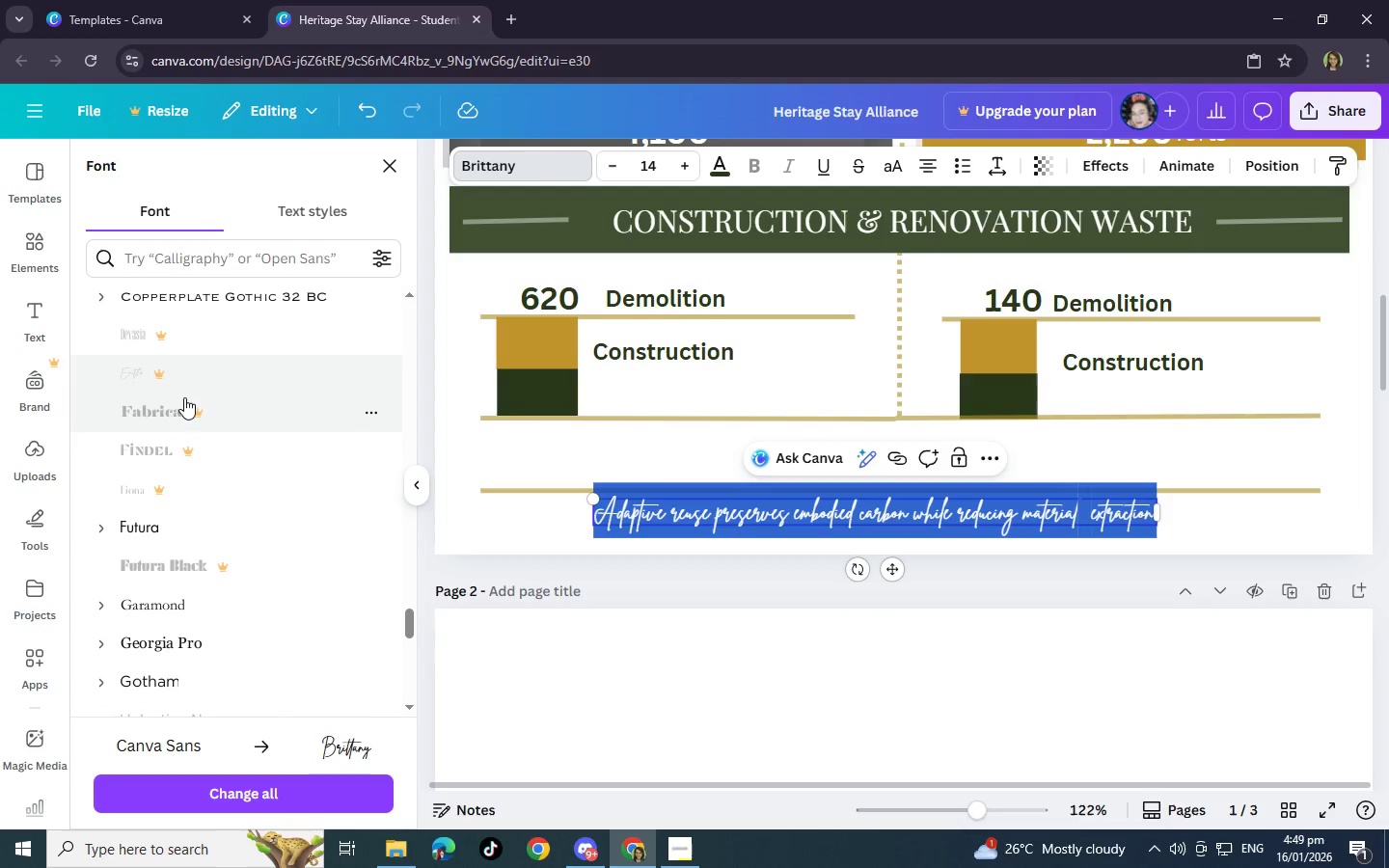 
scroll: coordinate [184, 397], scroll_direction: down, amount: 7.0
 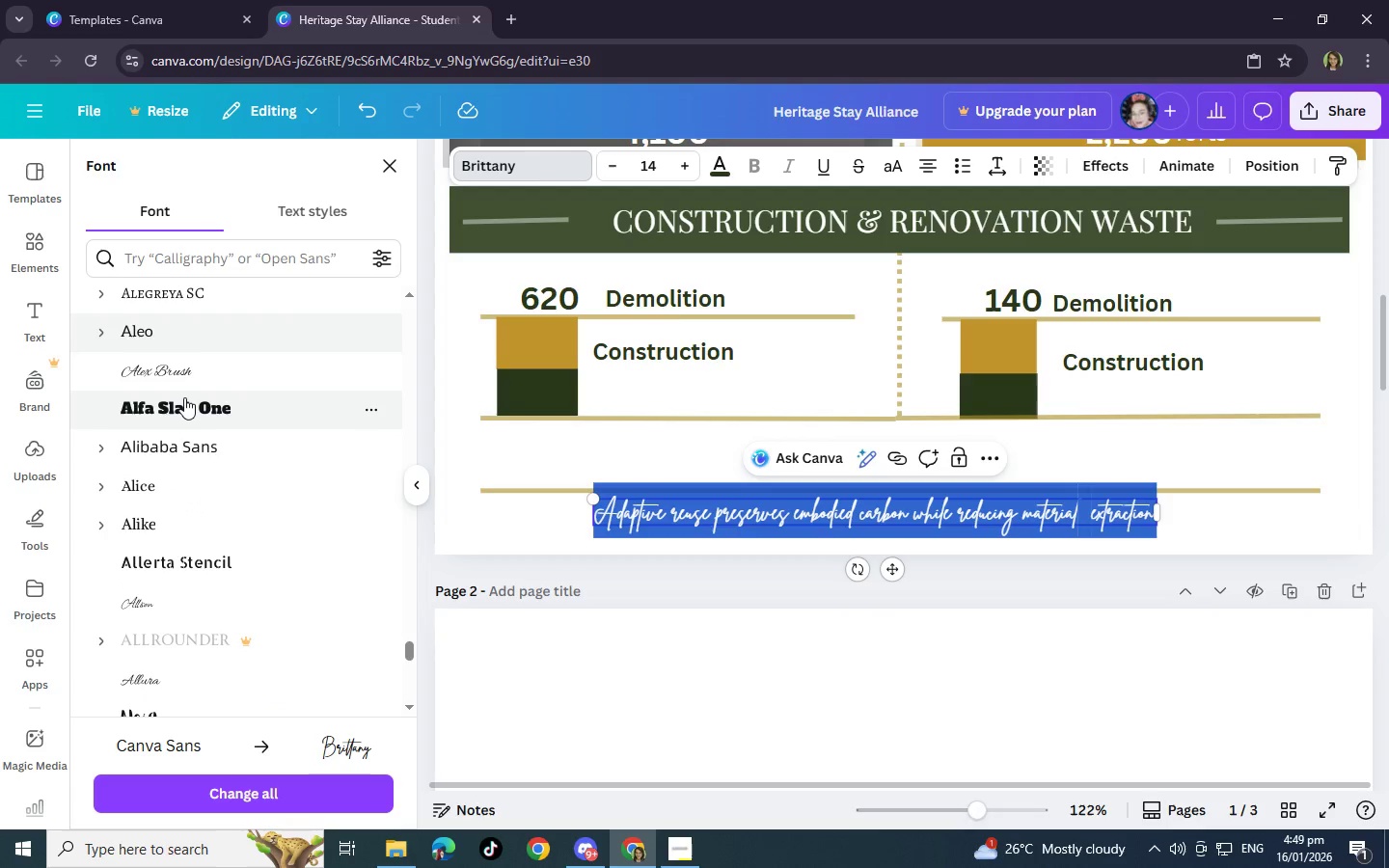 
scroll: coordinate [184, 397], scroll_direction: up, amount: 1.0
 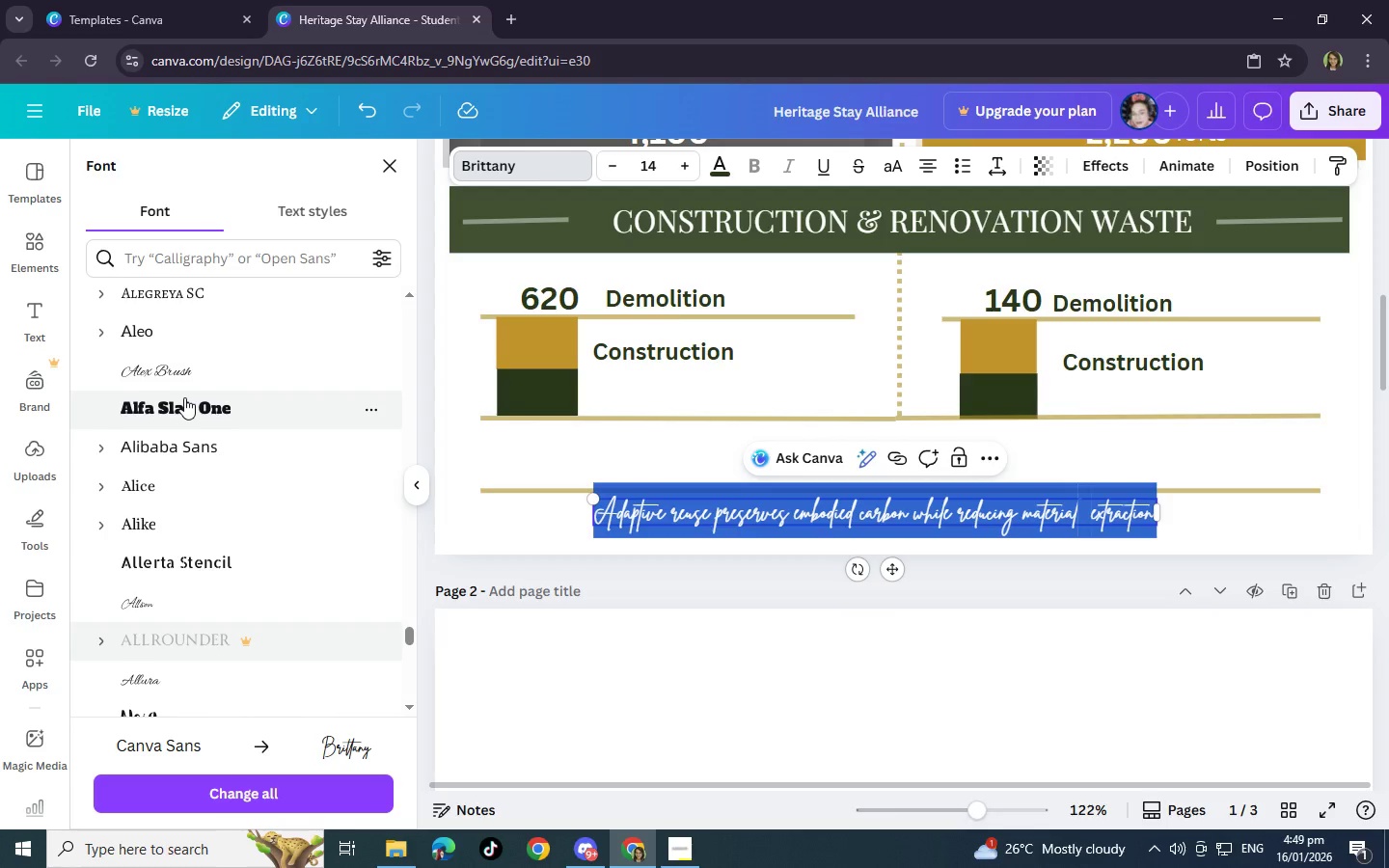 
scroll: coordinate [184, 397], scroll_direction: down, amount: 11.0
 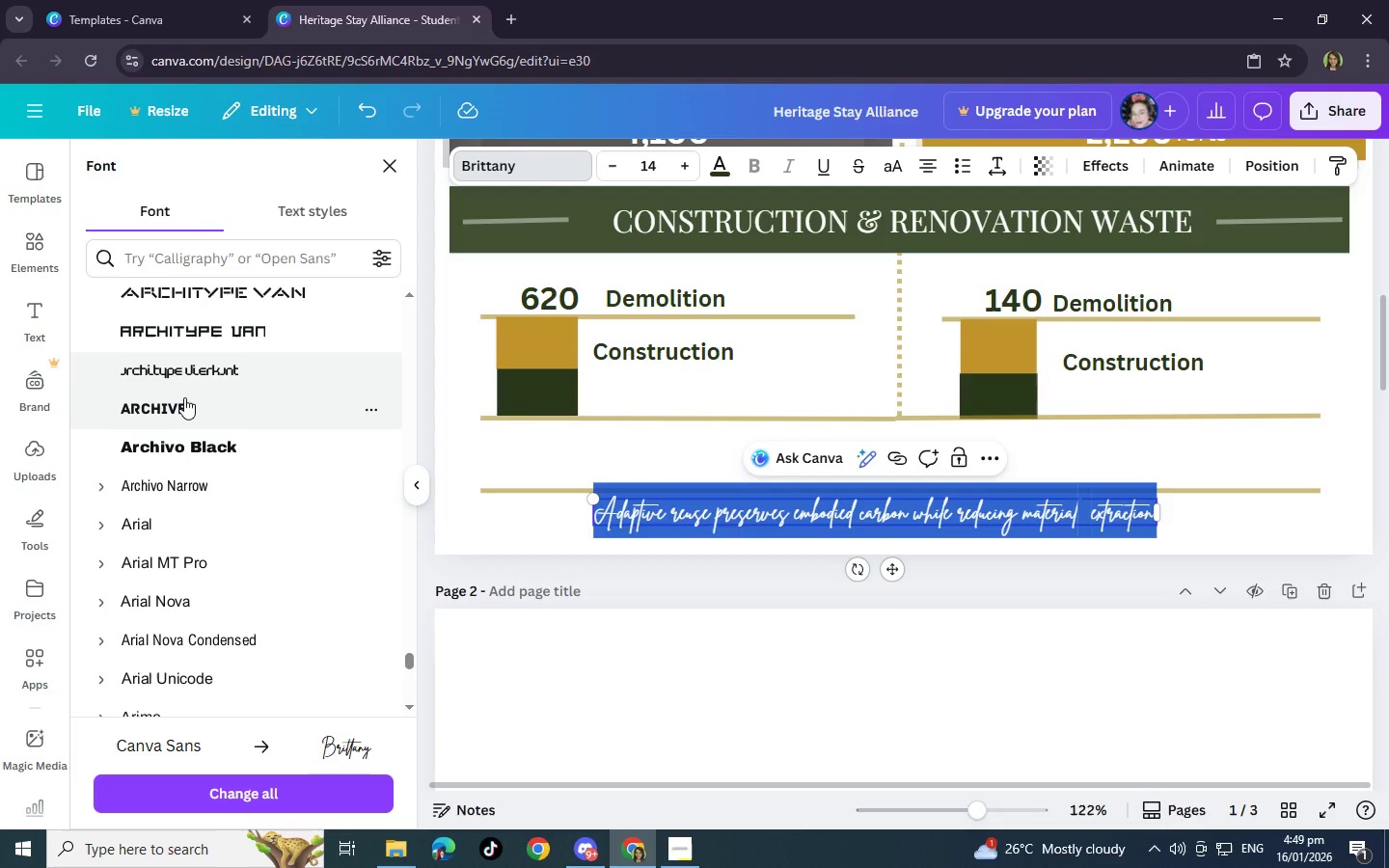 
scroll: coordinate [184, 397], scroll_direction: down, amount: 11.0
 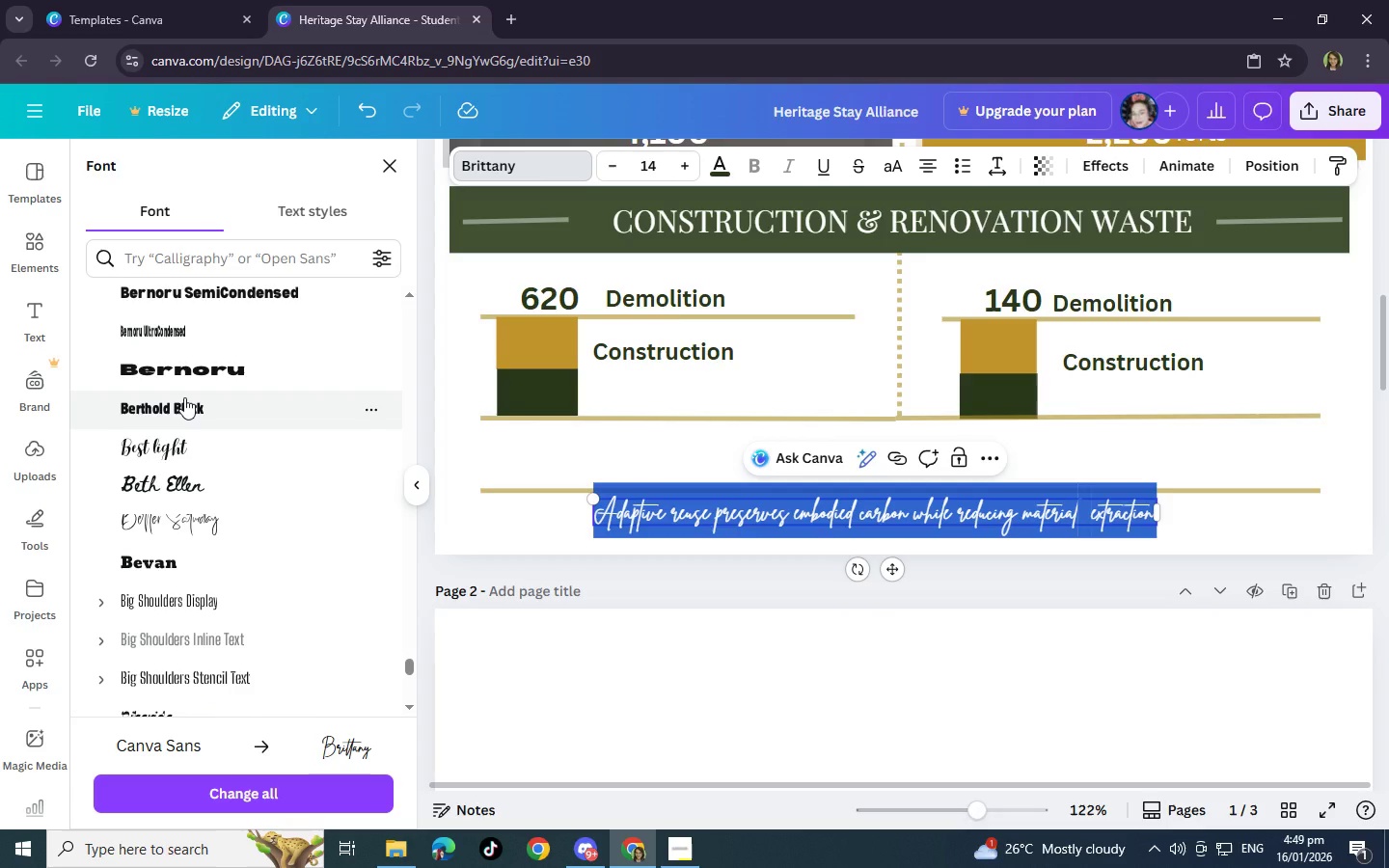 
left_click([194, 482])
 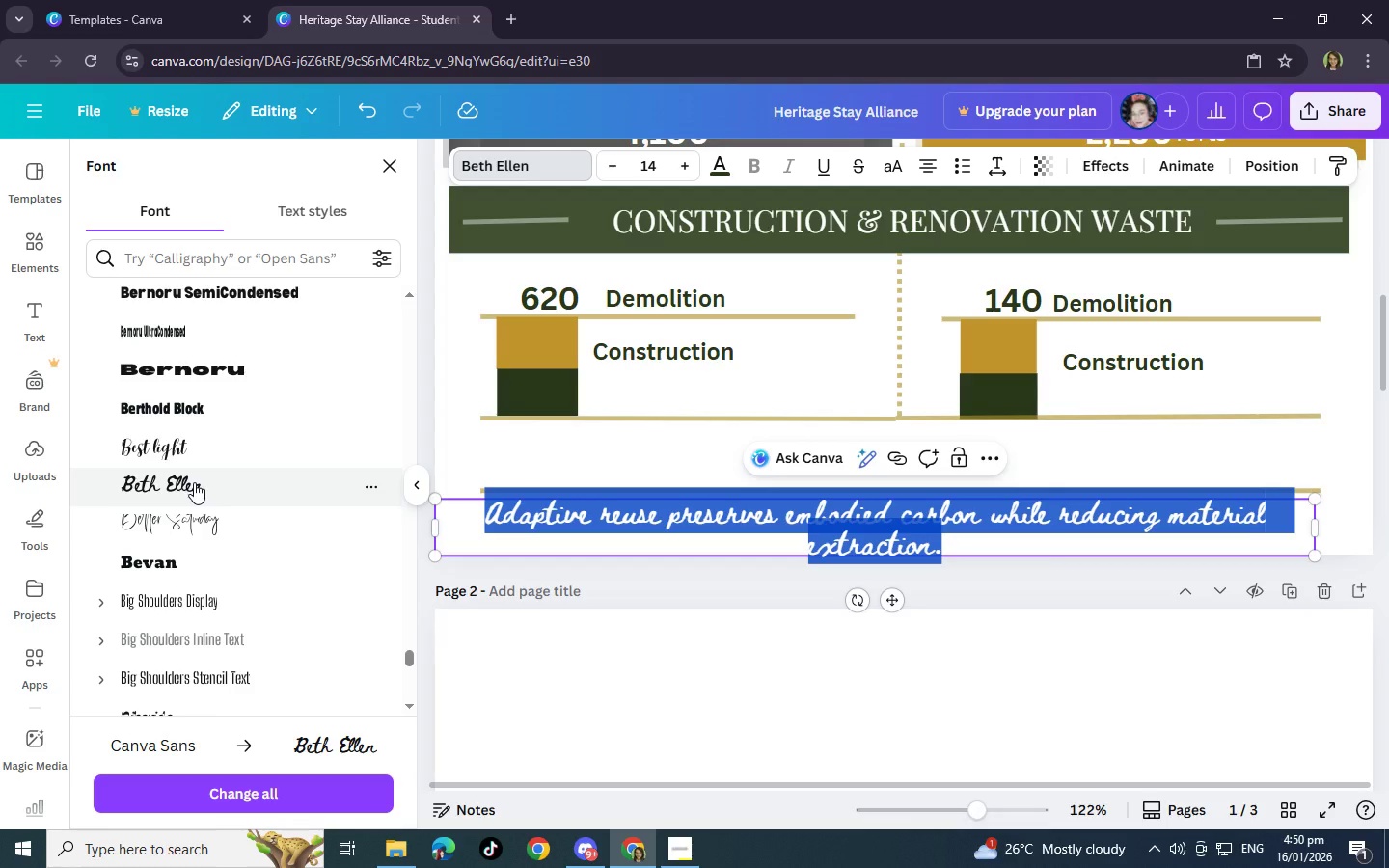 
scroll: coordinate [194, 482], scroll_direction: down, amount: 10.0
 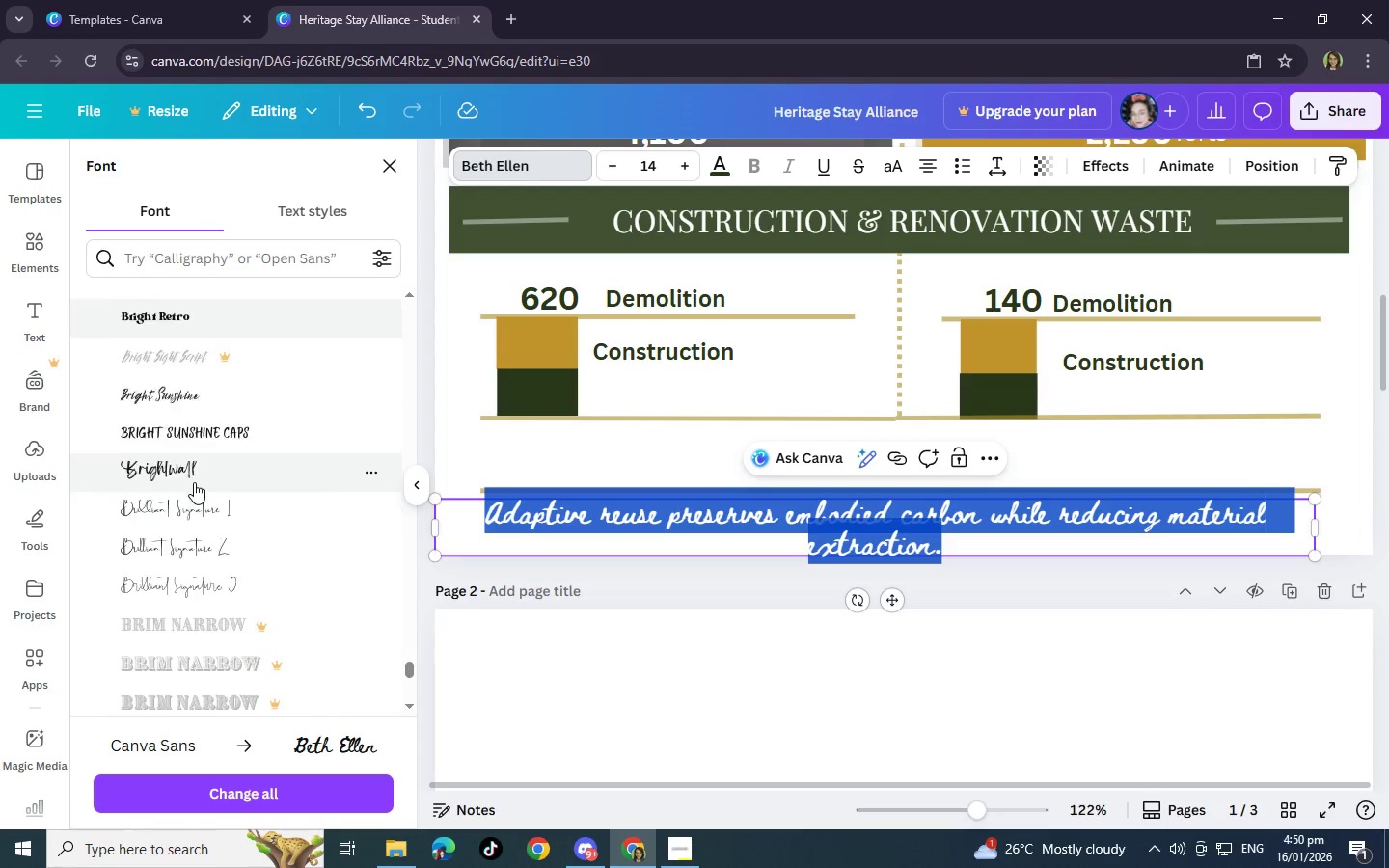 
scroll: coordinate [194, 482], scroll_direction: down, amount: 6.0
 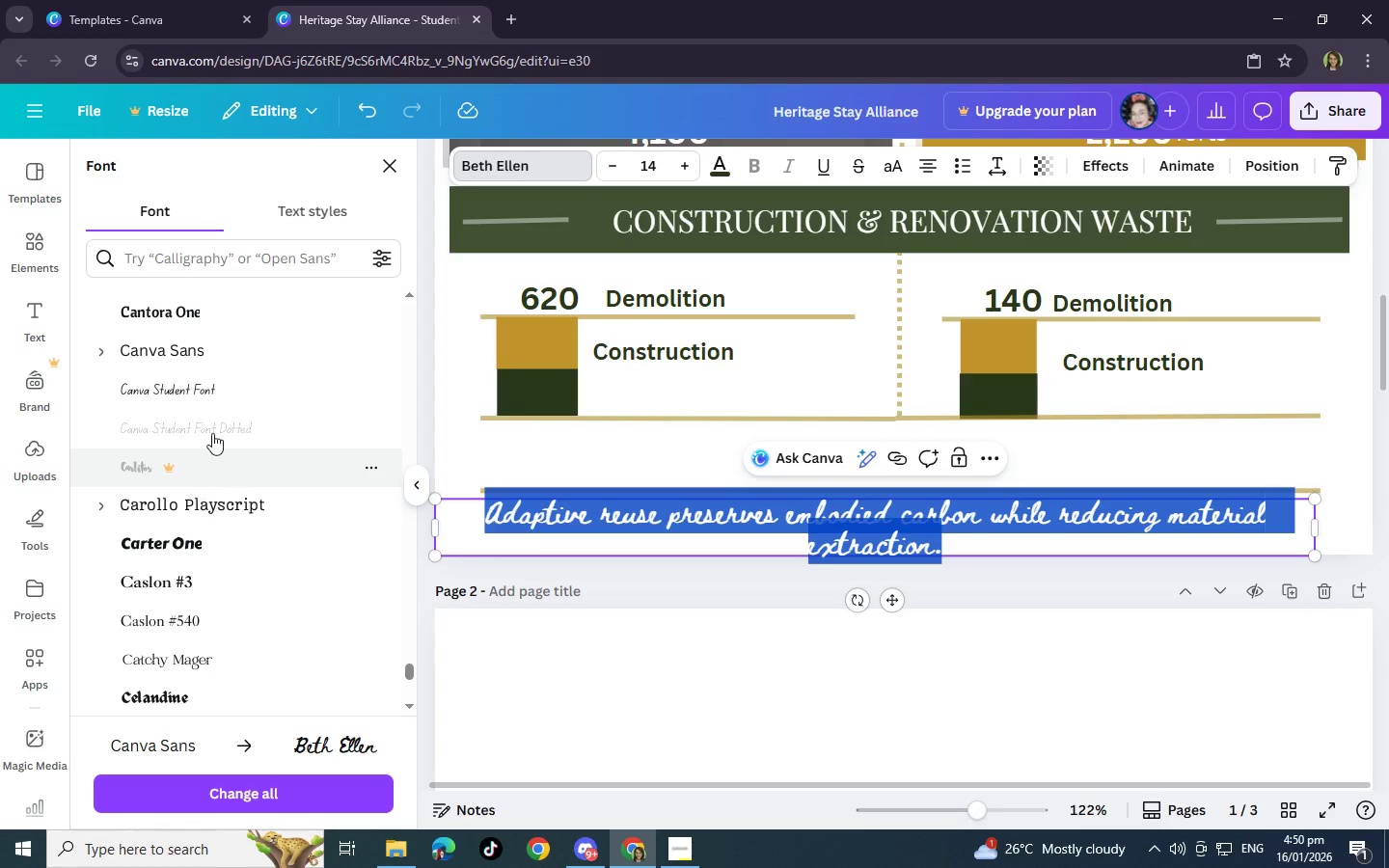 
left_click([232, 379])
 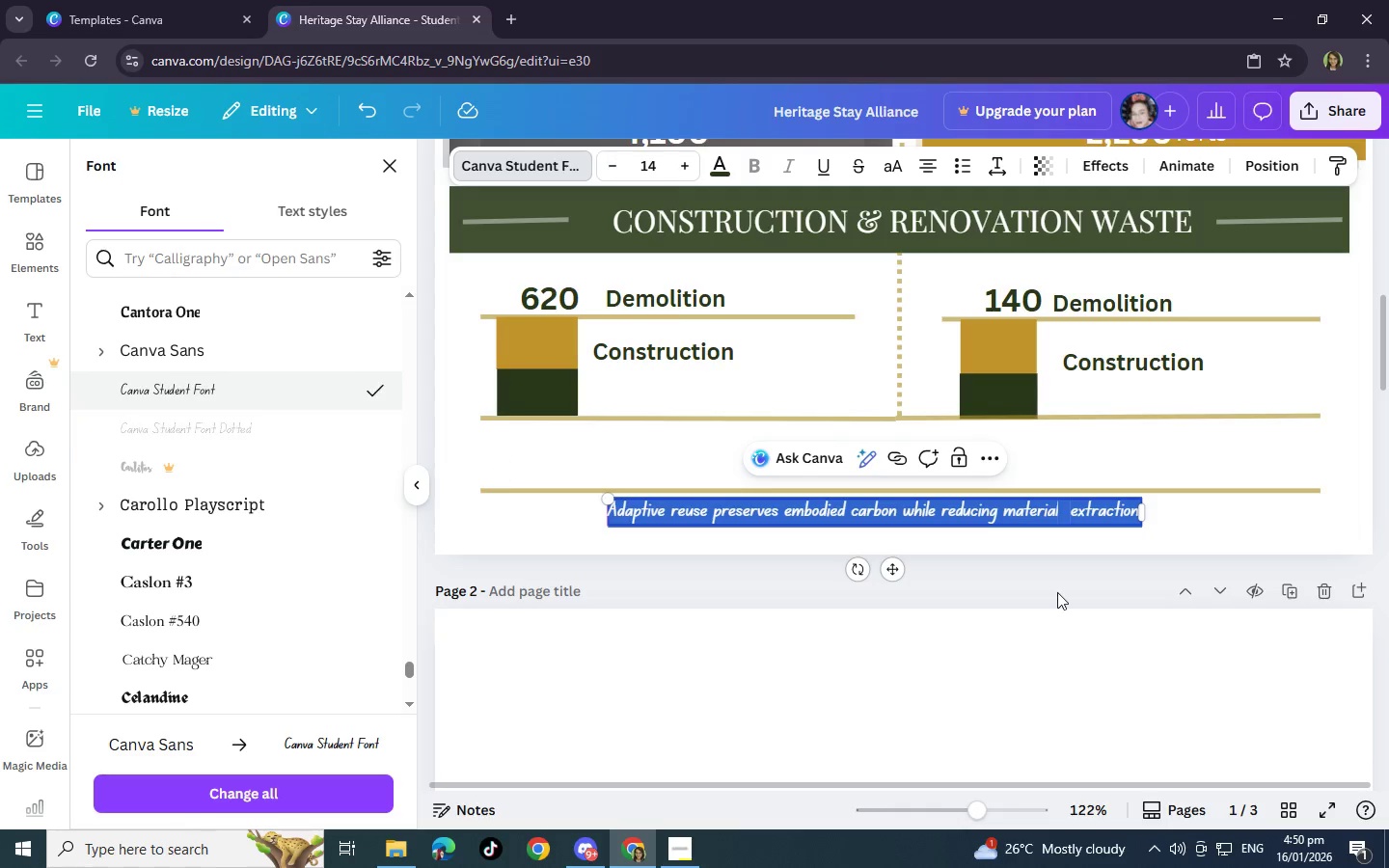 
left_click([1167, 529])
 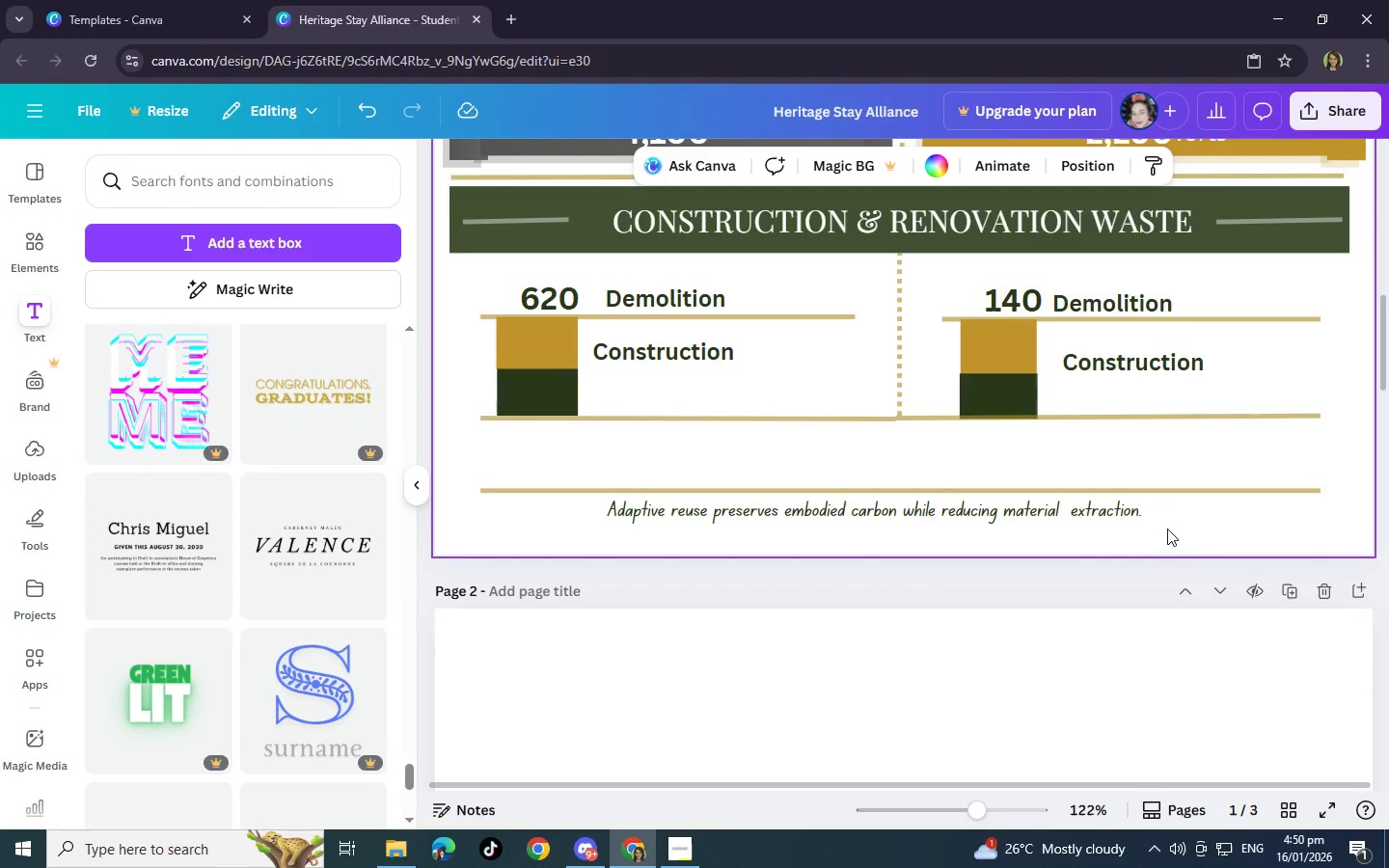 
wait(17.28)
 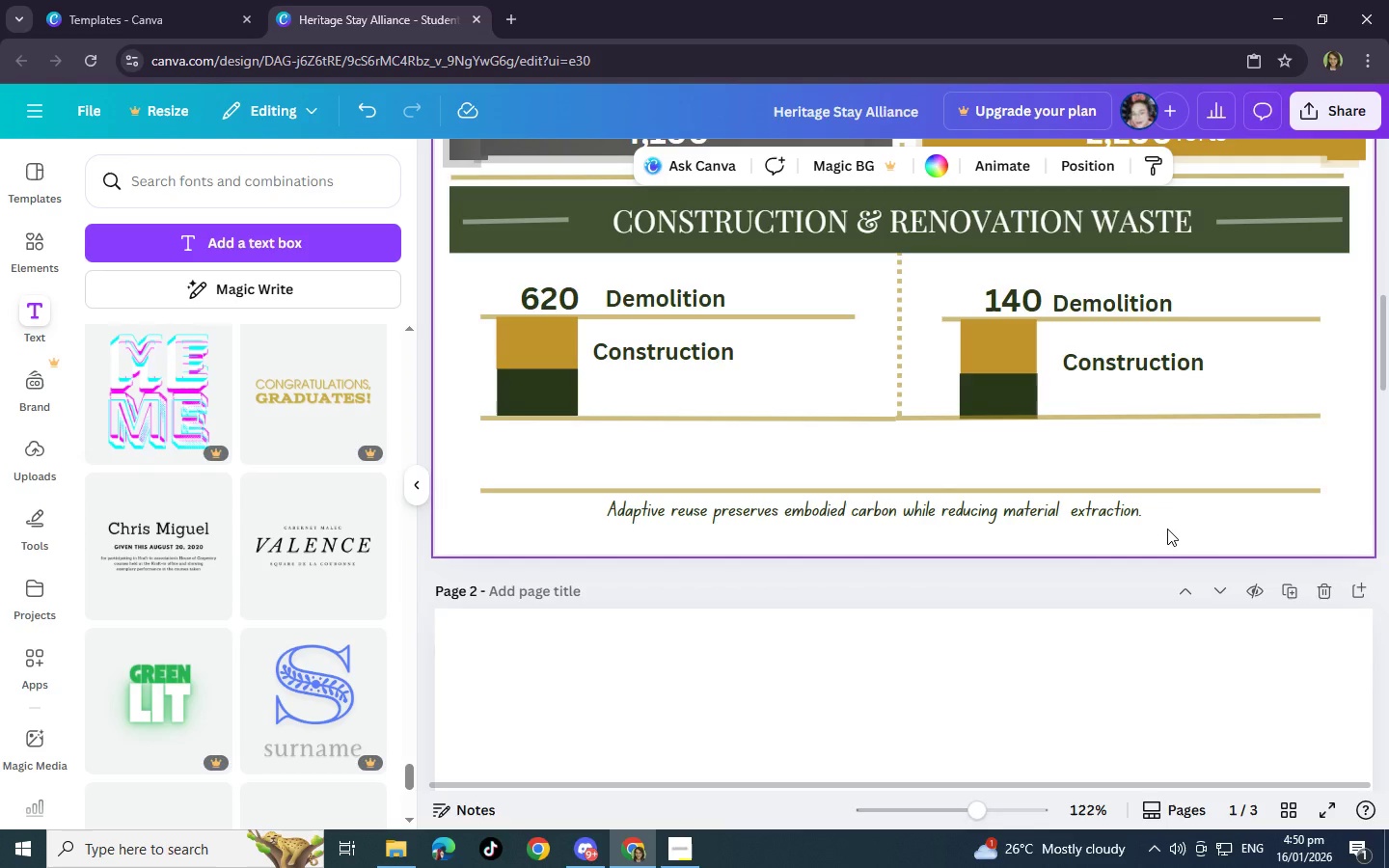 
left_click([732, 513])
 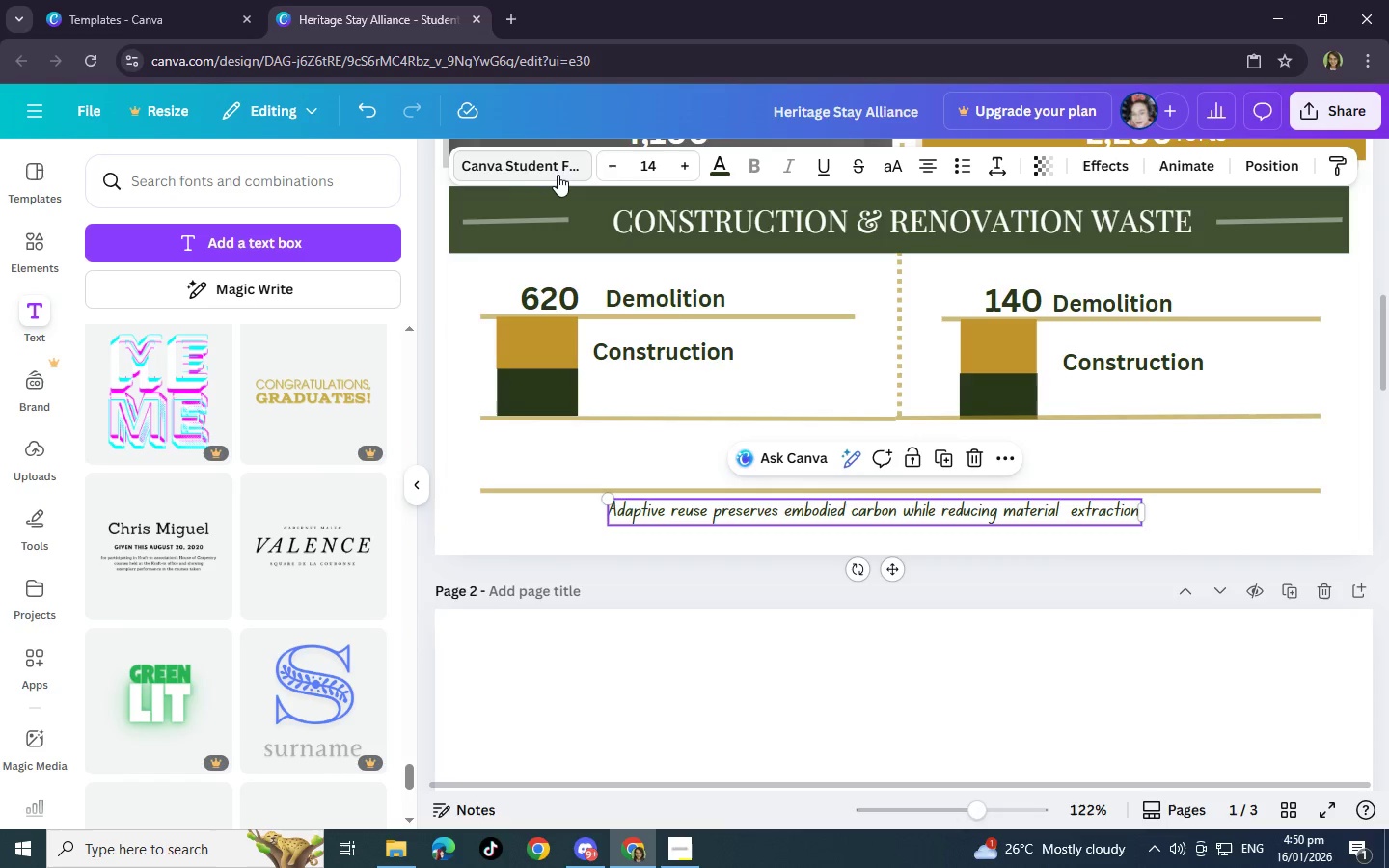 
left_click([558, 175])
 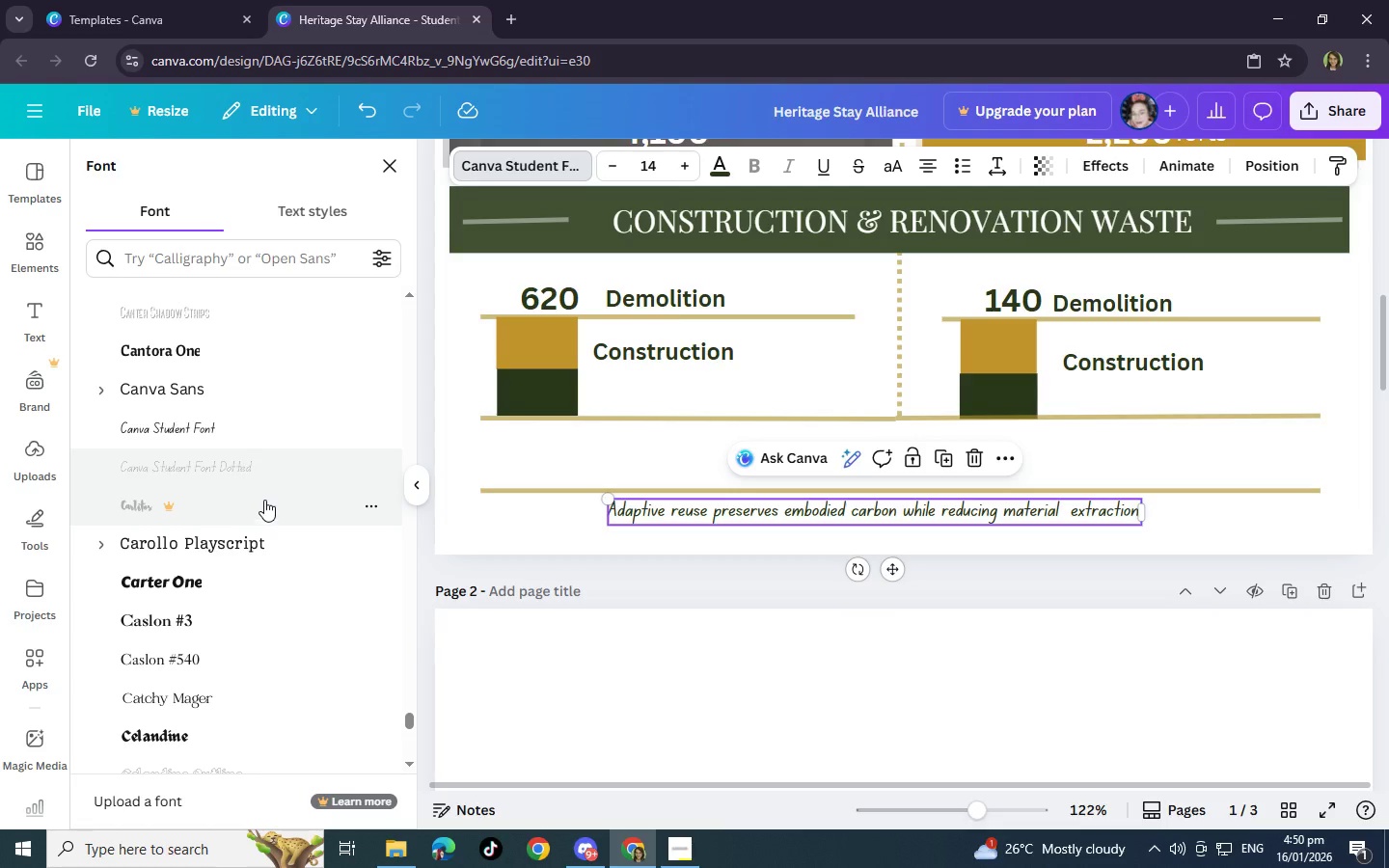 
left_click([260, 426])
 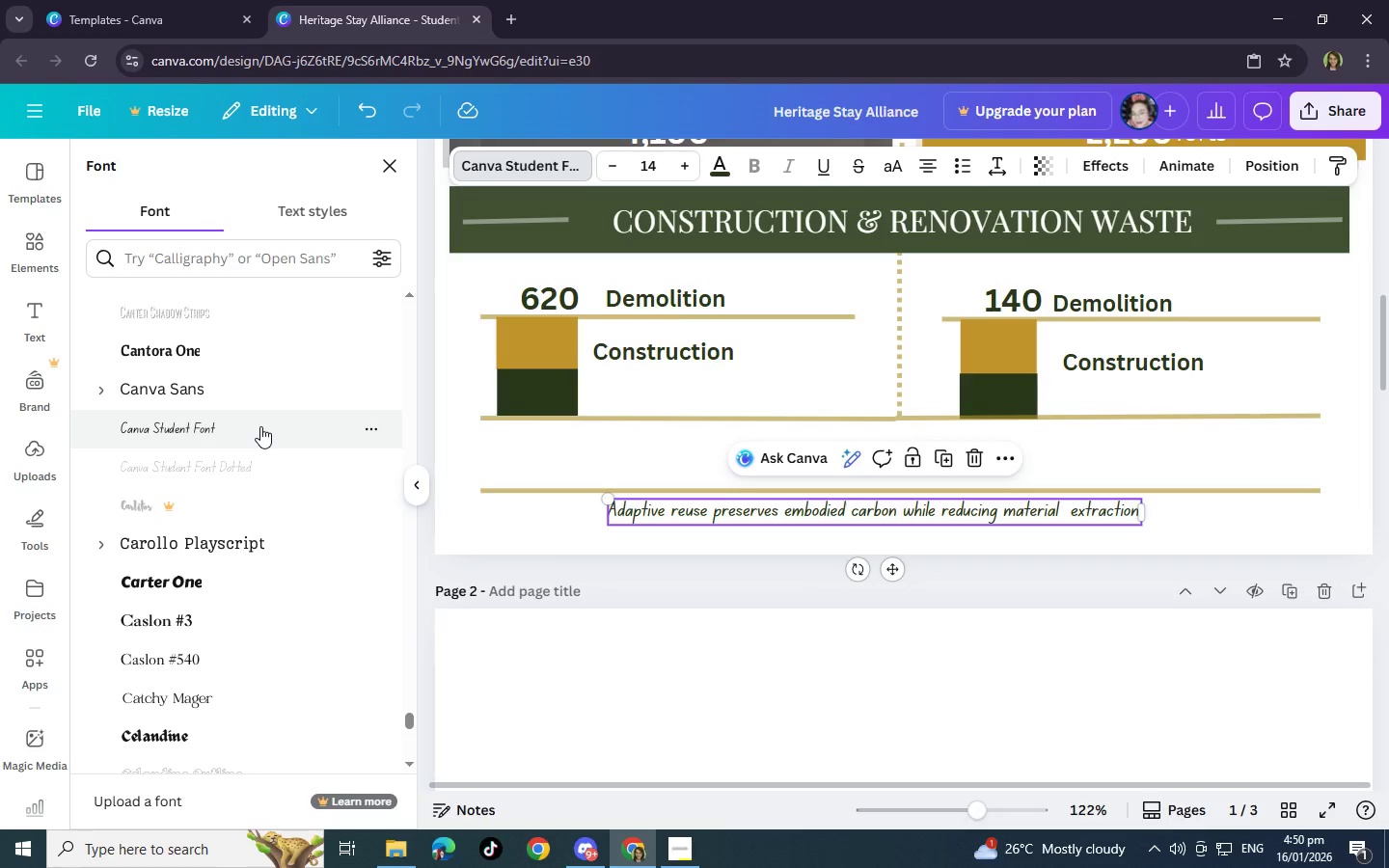 
scroll: coordinate [260, 426], scroll_direction: down, amount: 6.0
 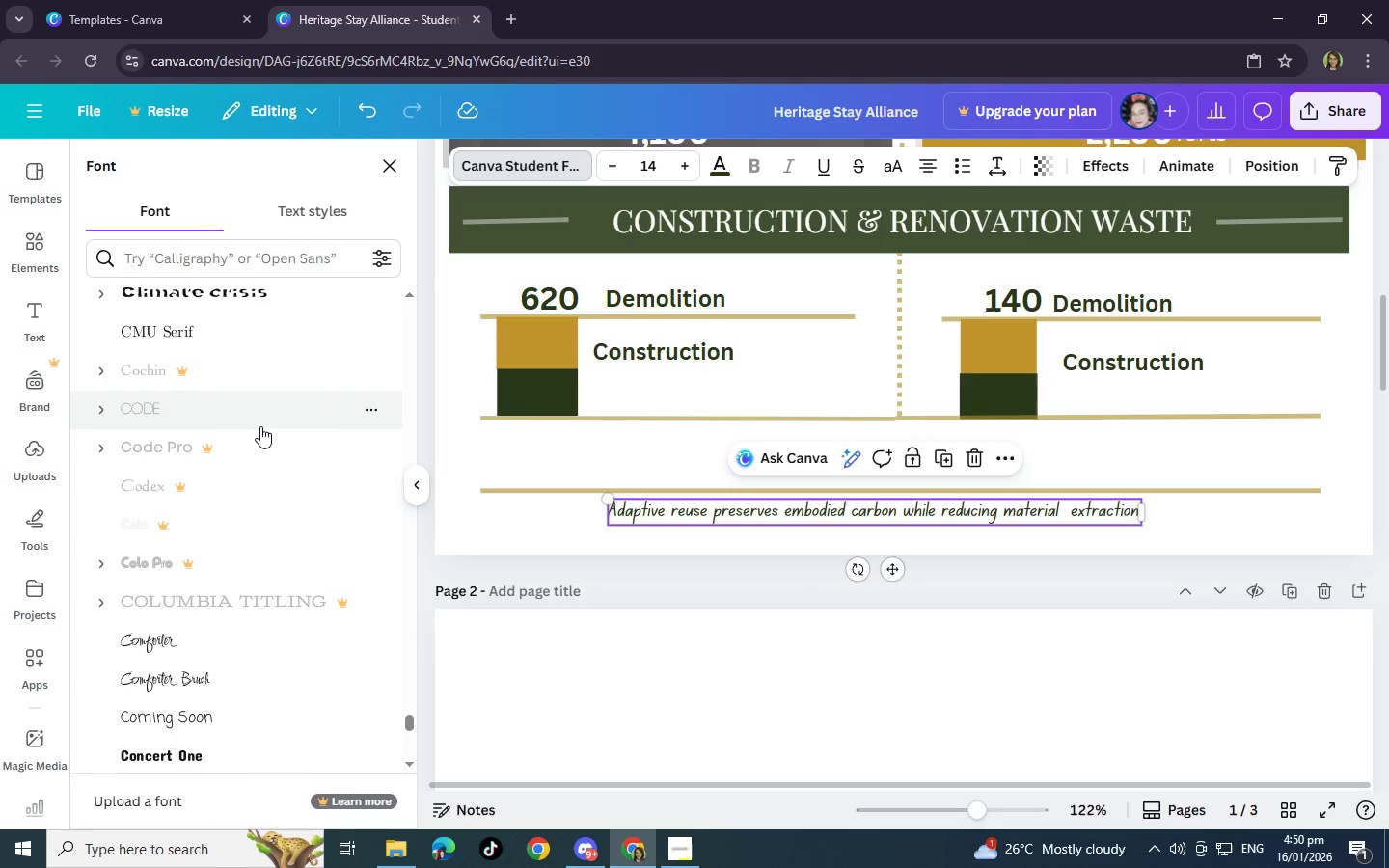 
scroll: coordinate [260, 426], scroll_direction: up, amount: 3.0
 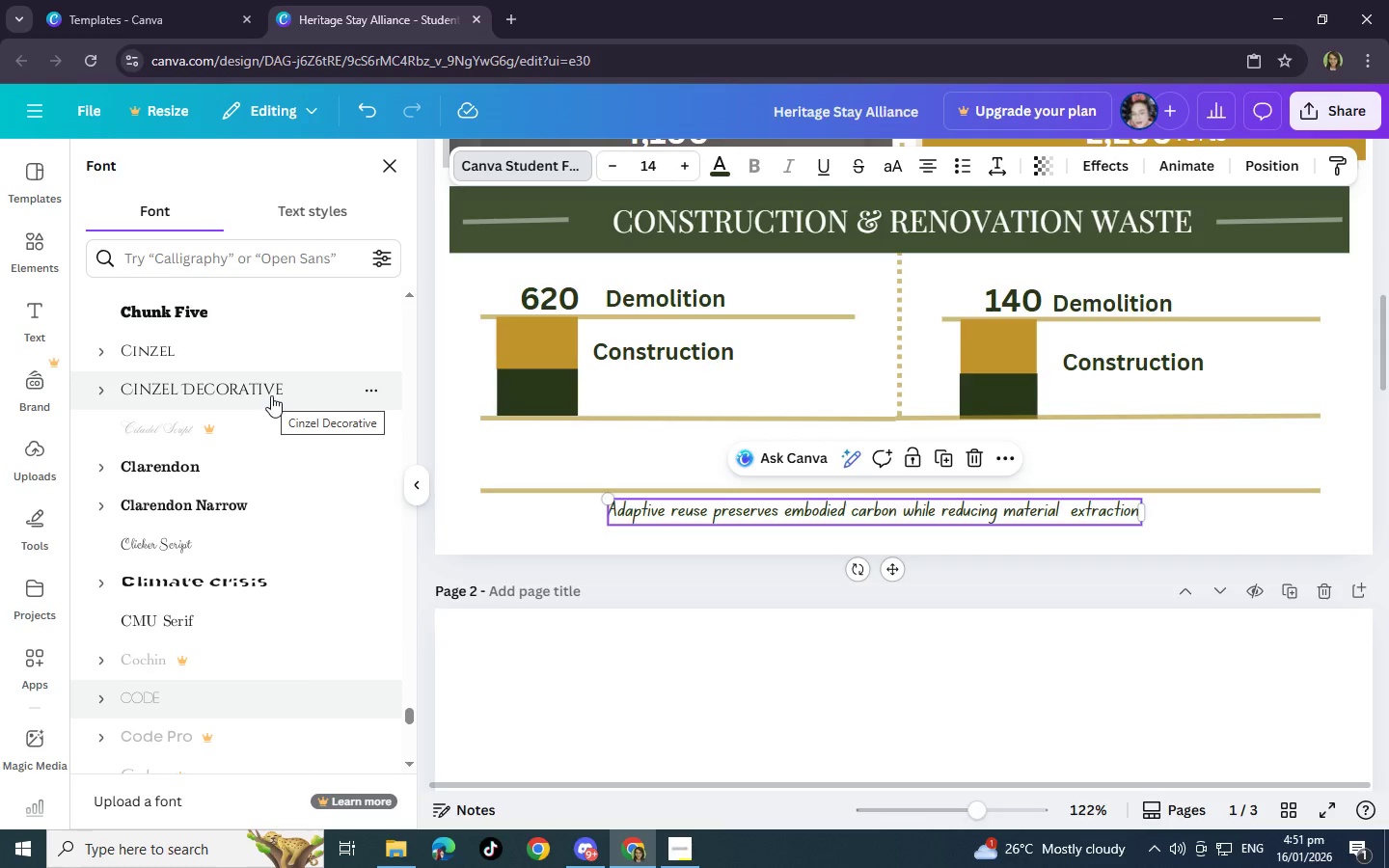 
left_click([277, 356])
 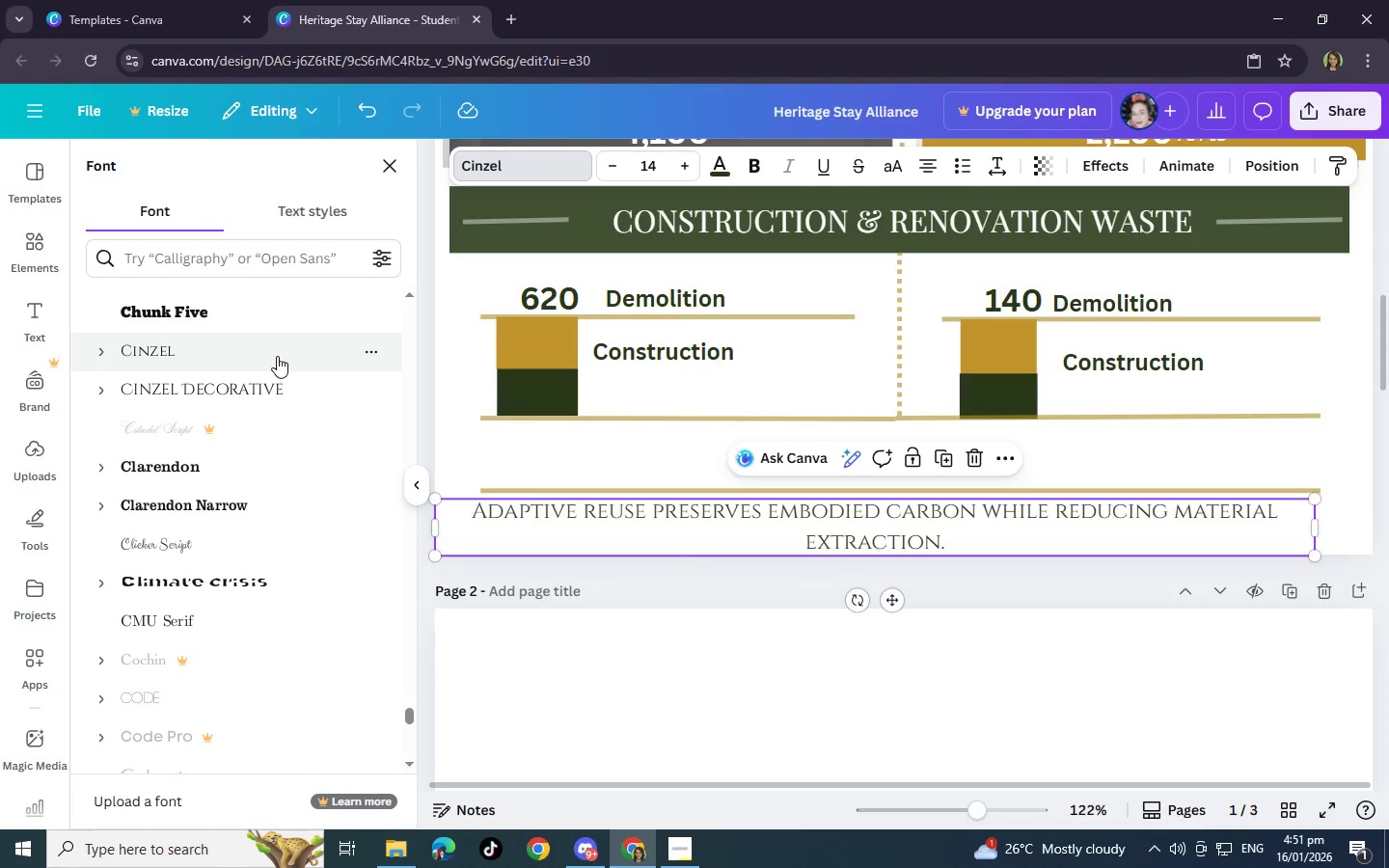 
scroll: coordinate [279, 356], scroll_direction: down, amount: 11.0
 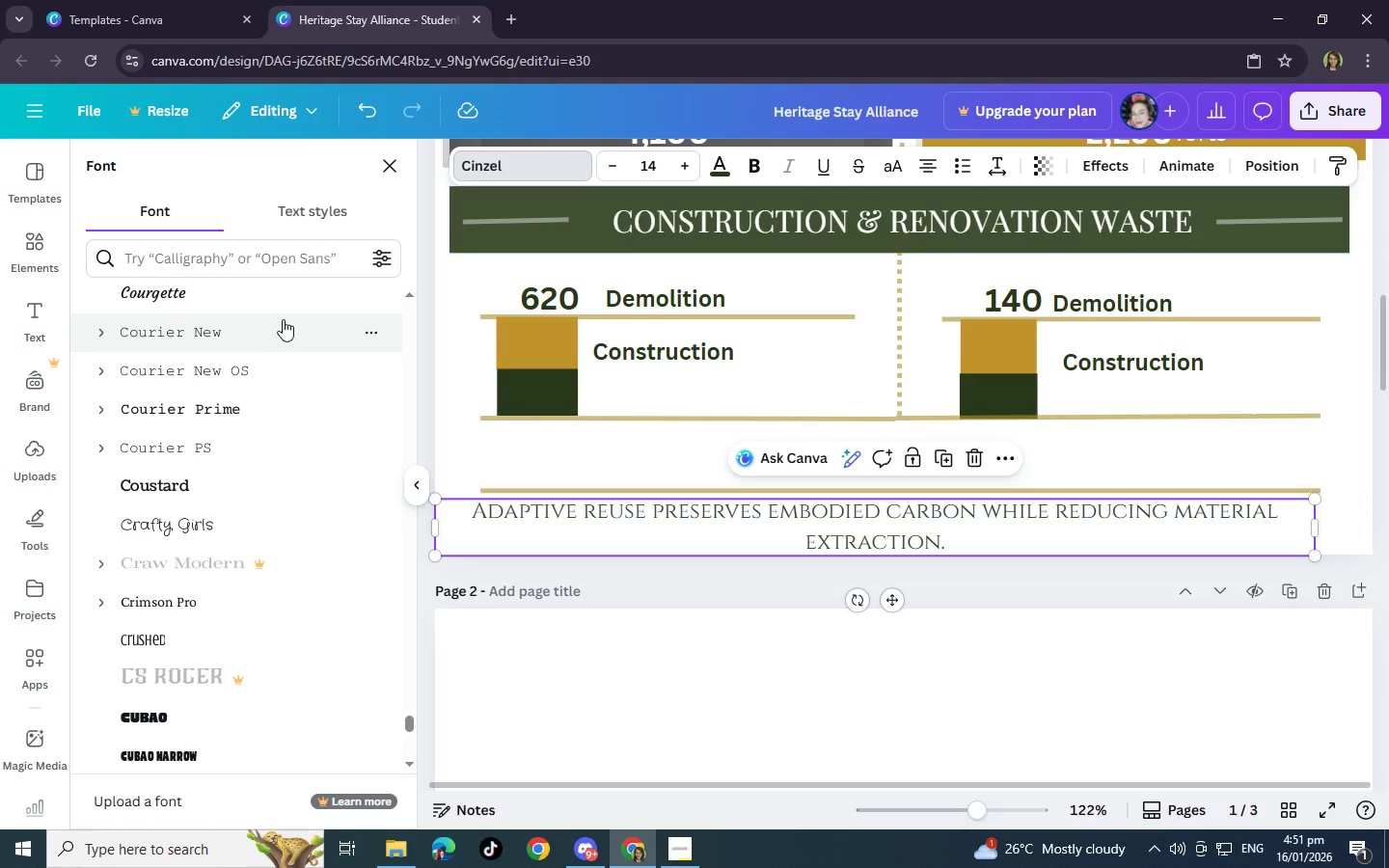 
left_click([287, 301])
 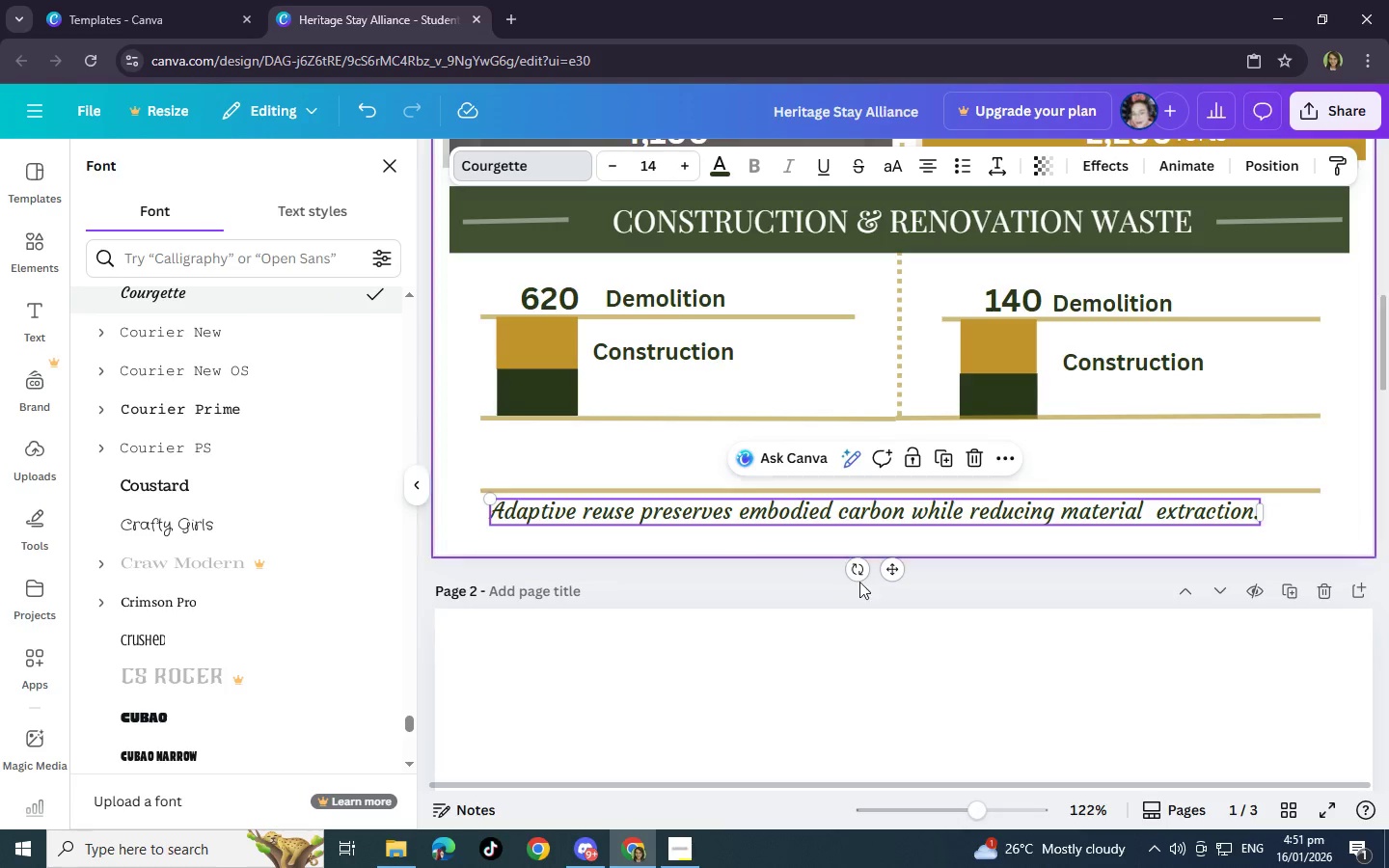 
left_click([1131, 553])
 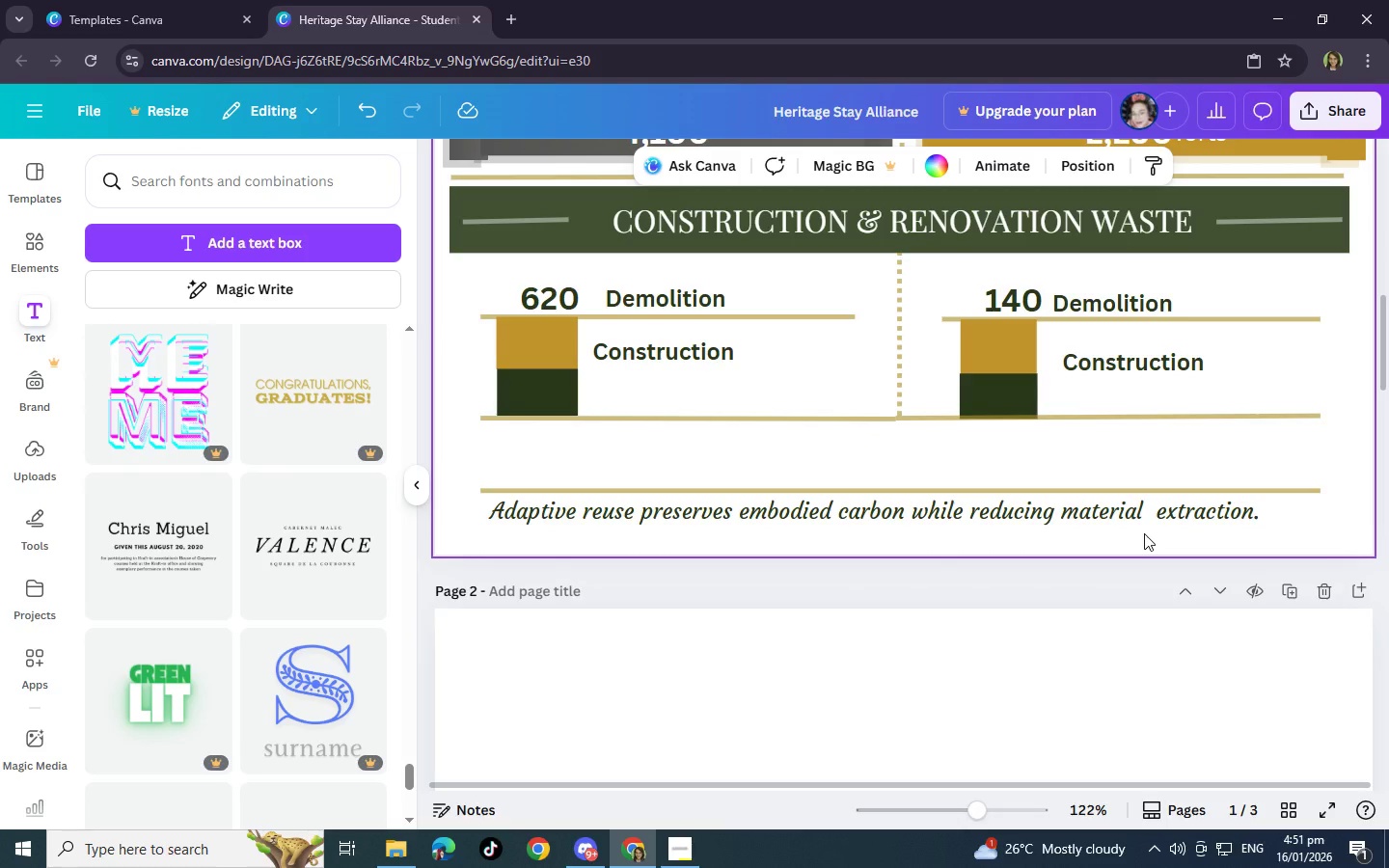 
left_click_drag(start_coordinate=[1145, 531], to_coordinate=[1158, 531])
 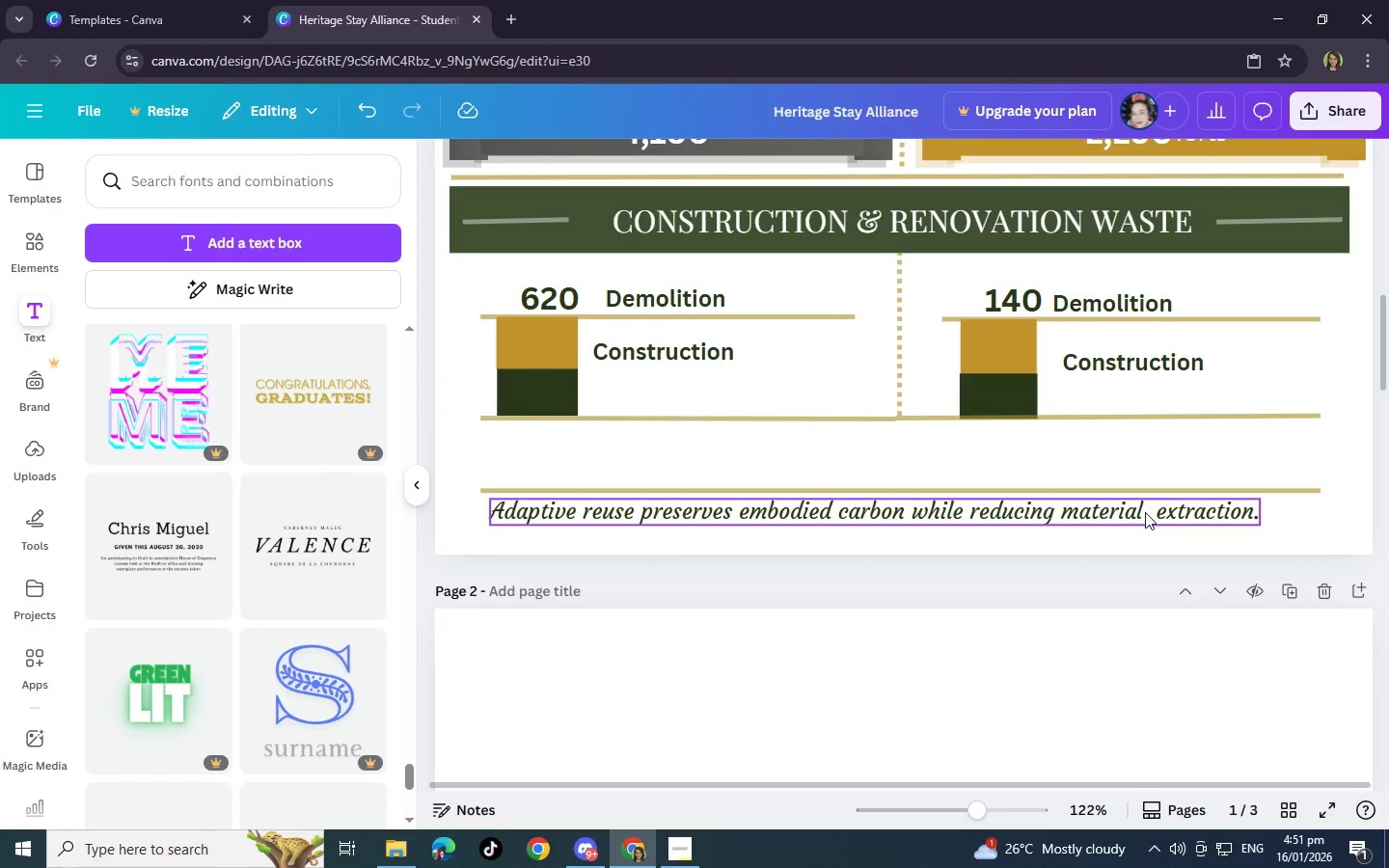 
left_click([1145, 512])
 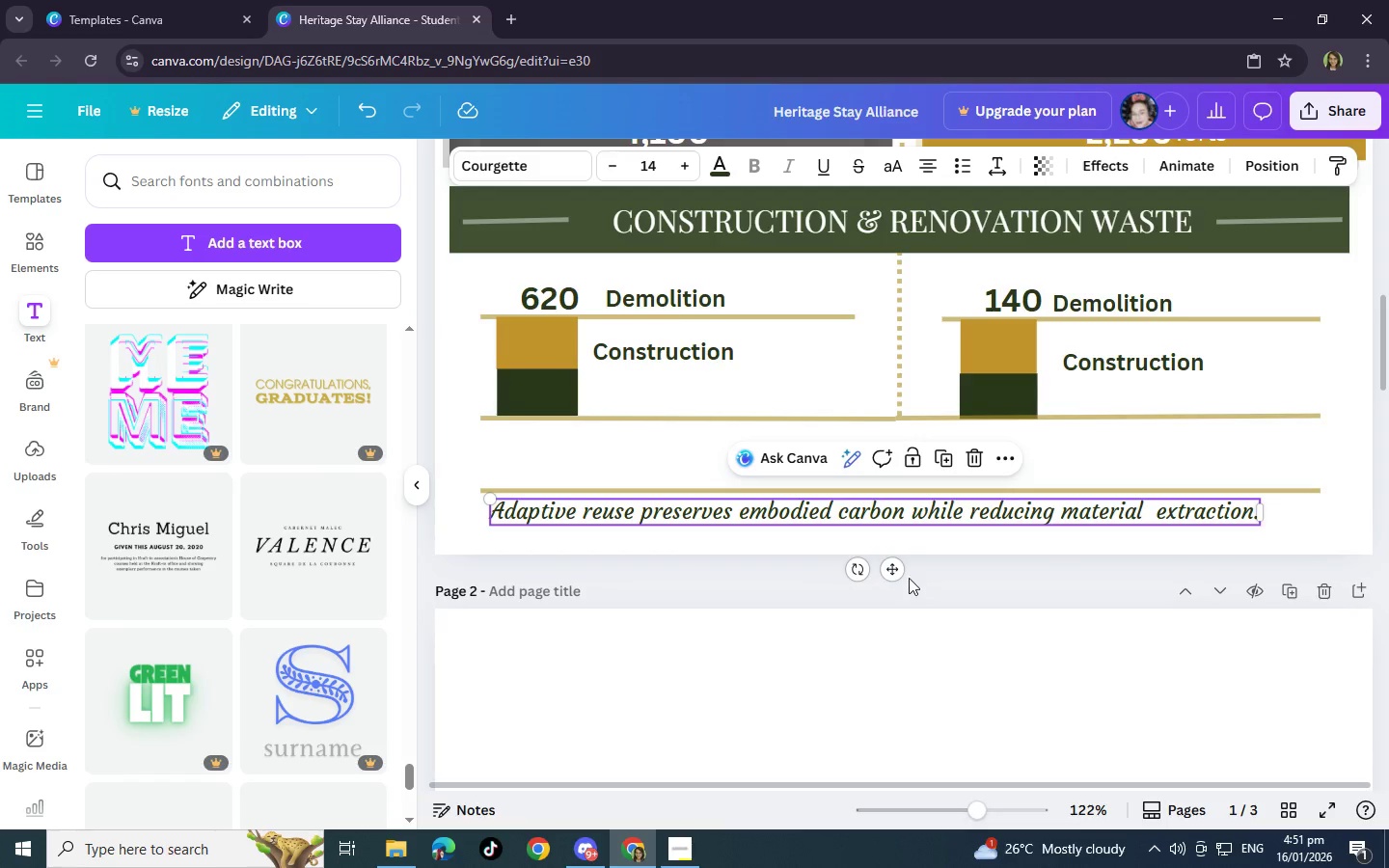 
left_click_drag(start_coordinate=[892, 576], to_coordinate=[906, 575])
 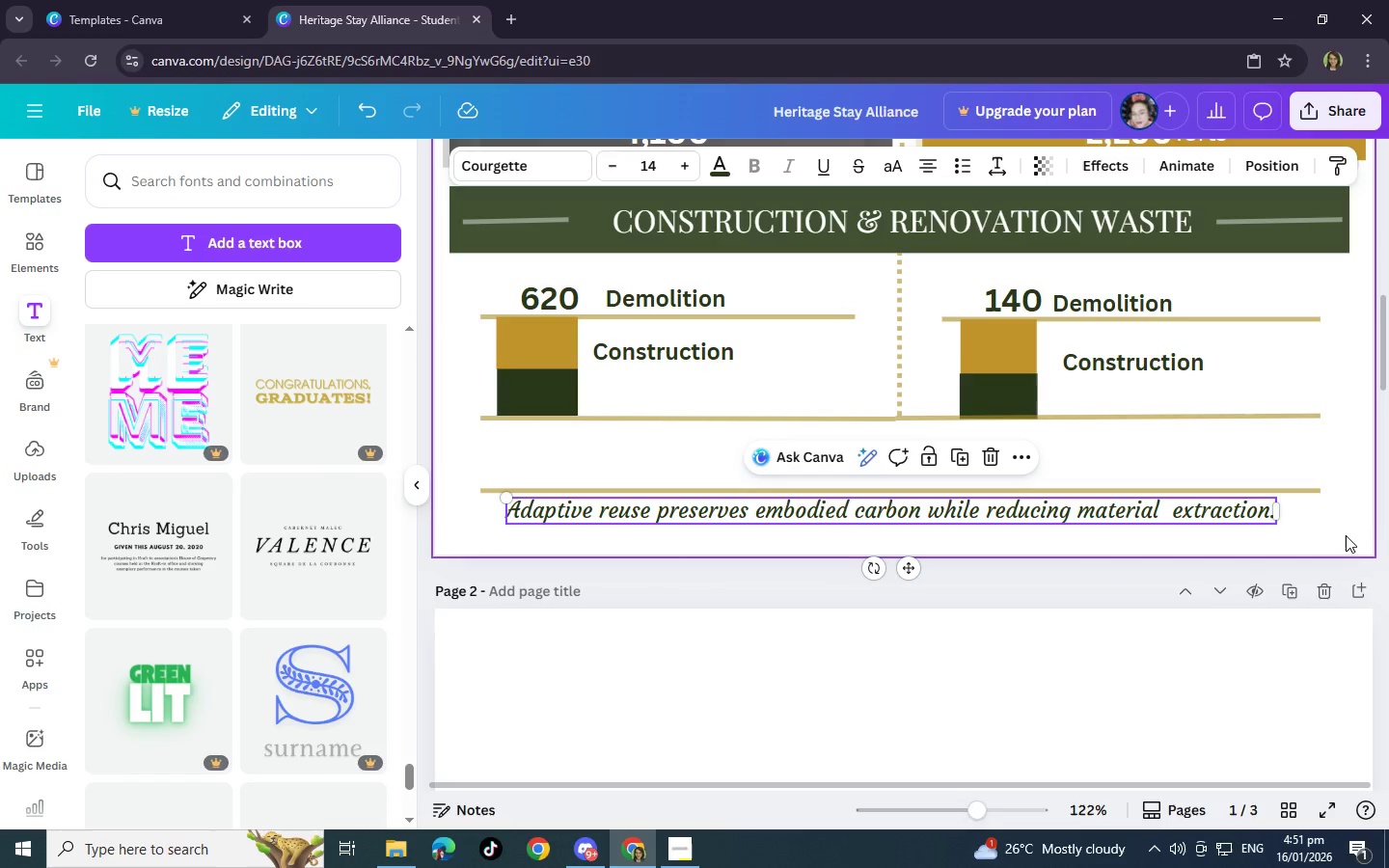 
left_click([1346, 535])
 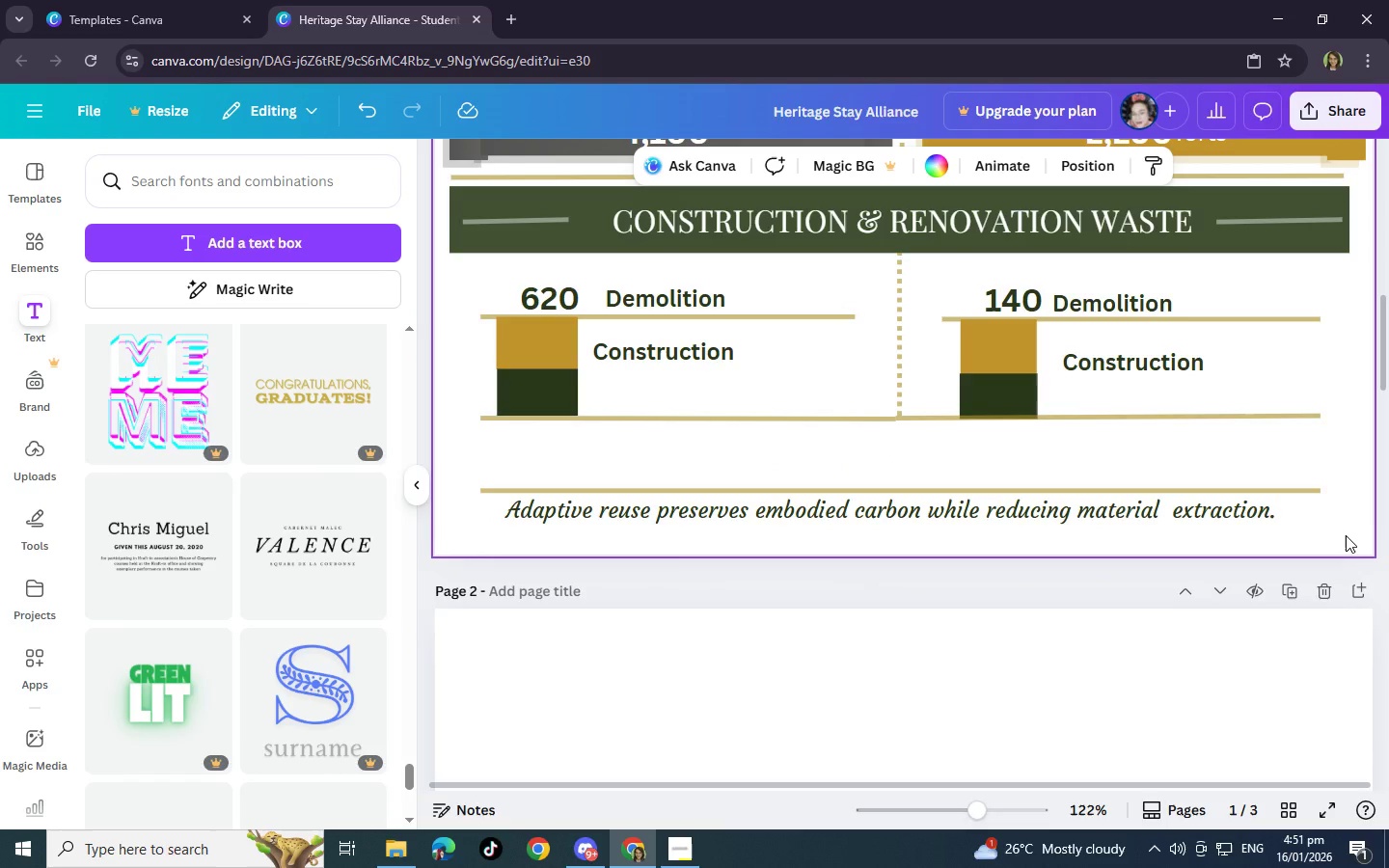 
wait(5.95)
 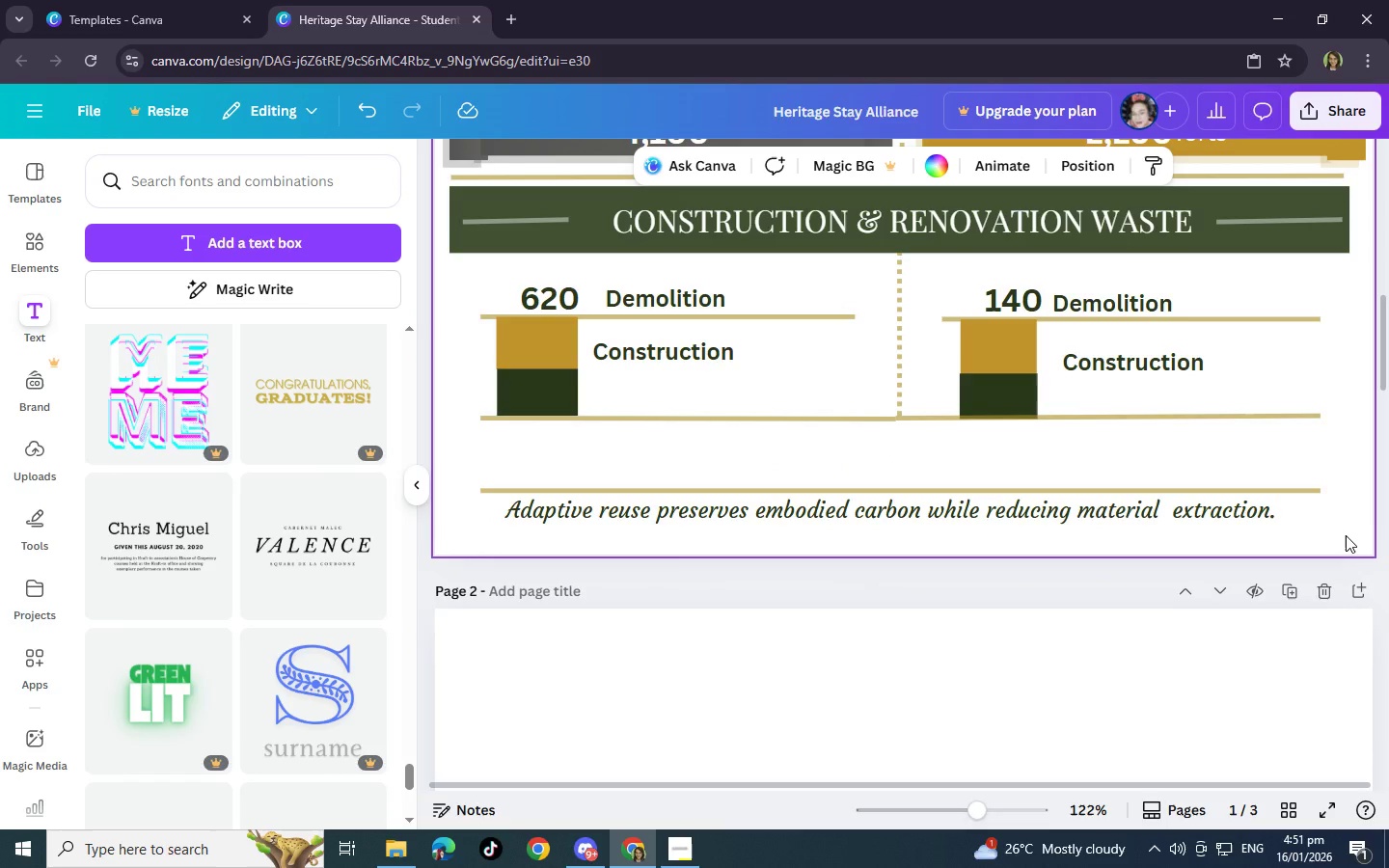 
scroll: coordinate [928, 364], scroll_direction: up, amount: 1.0
 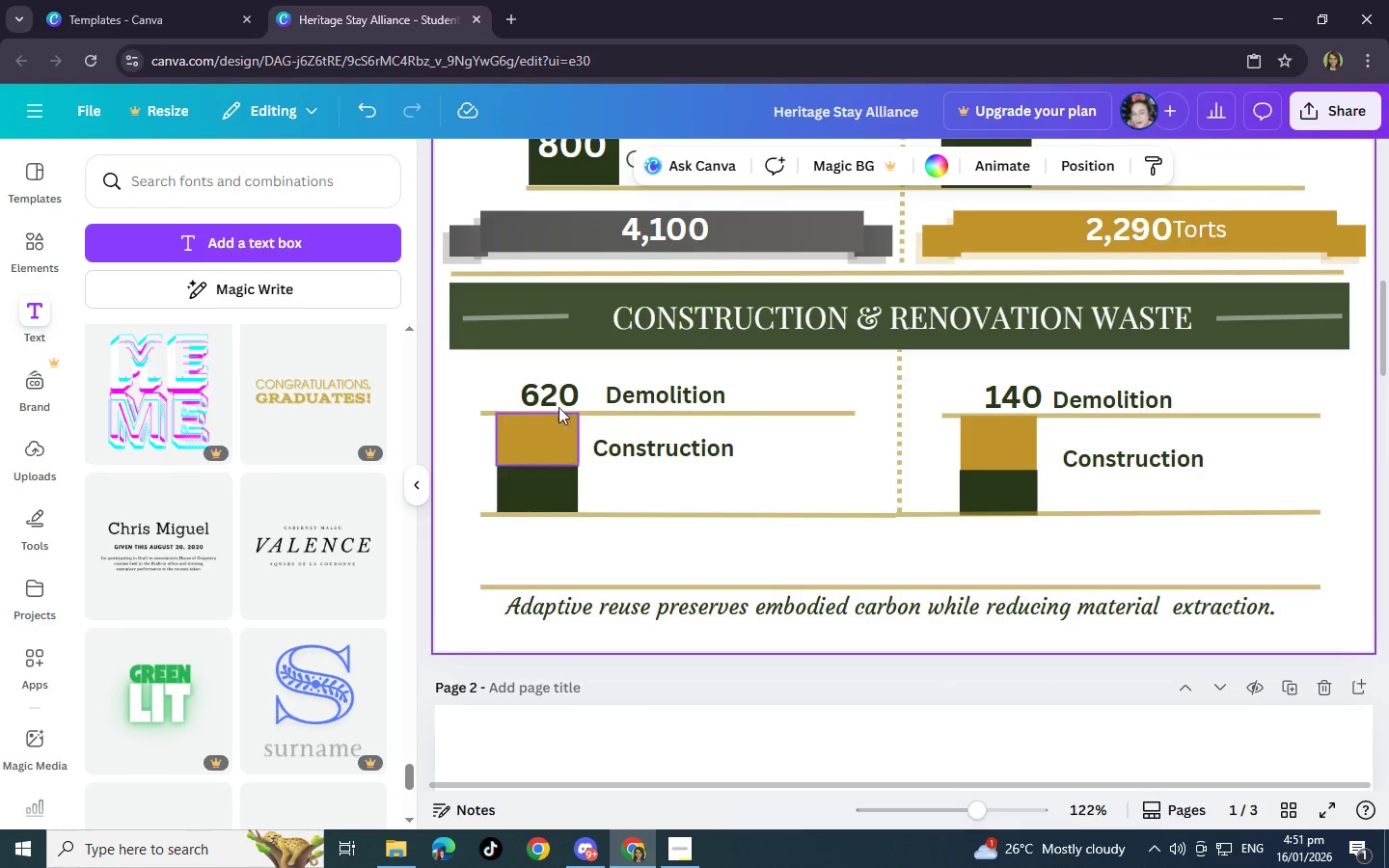 
left_click([557, 393])
 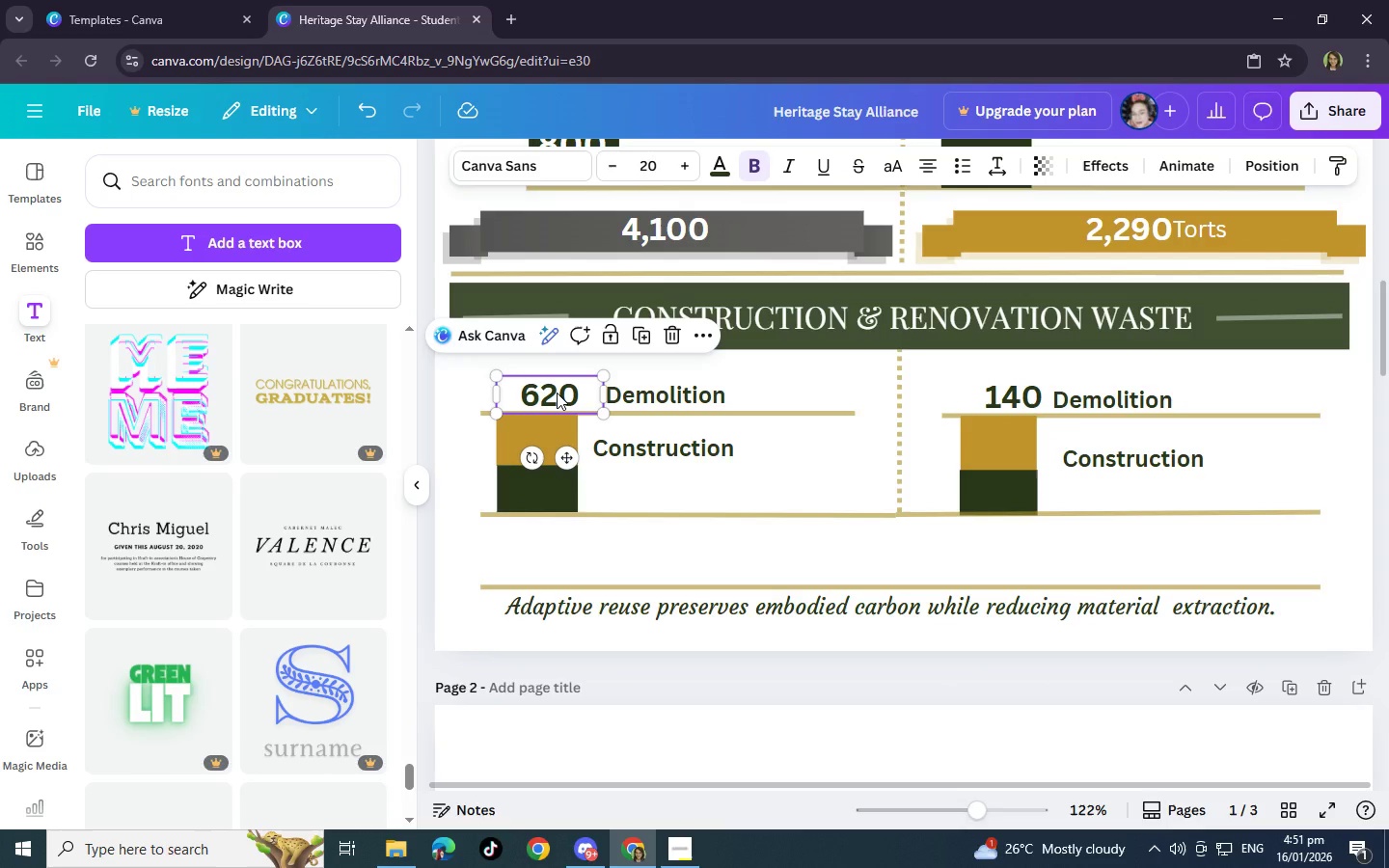 
key(Control+C)
 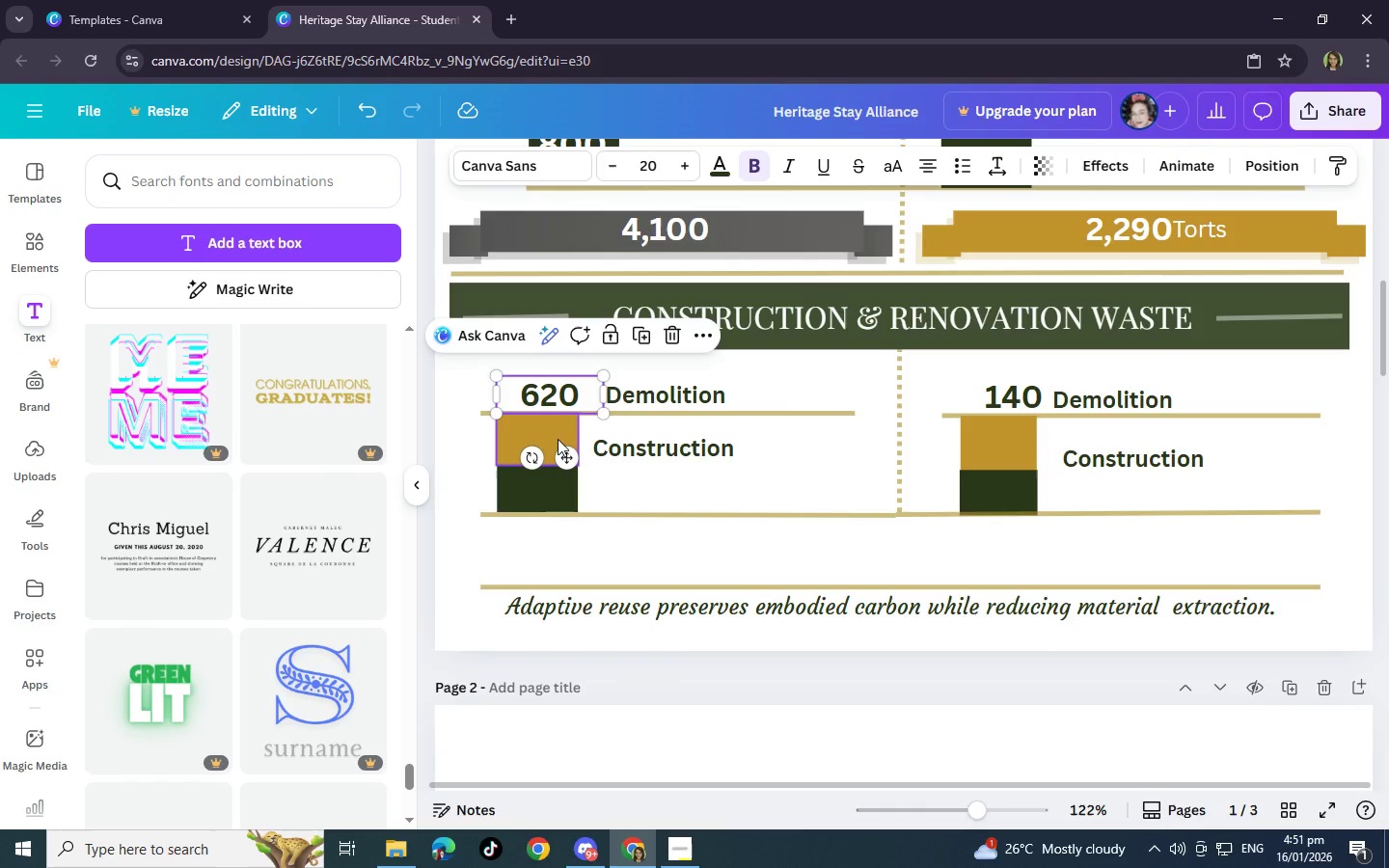 
left_click([556, 438])
 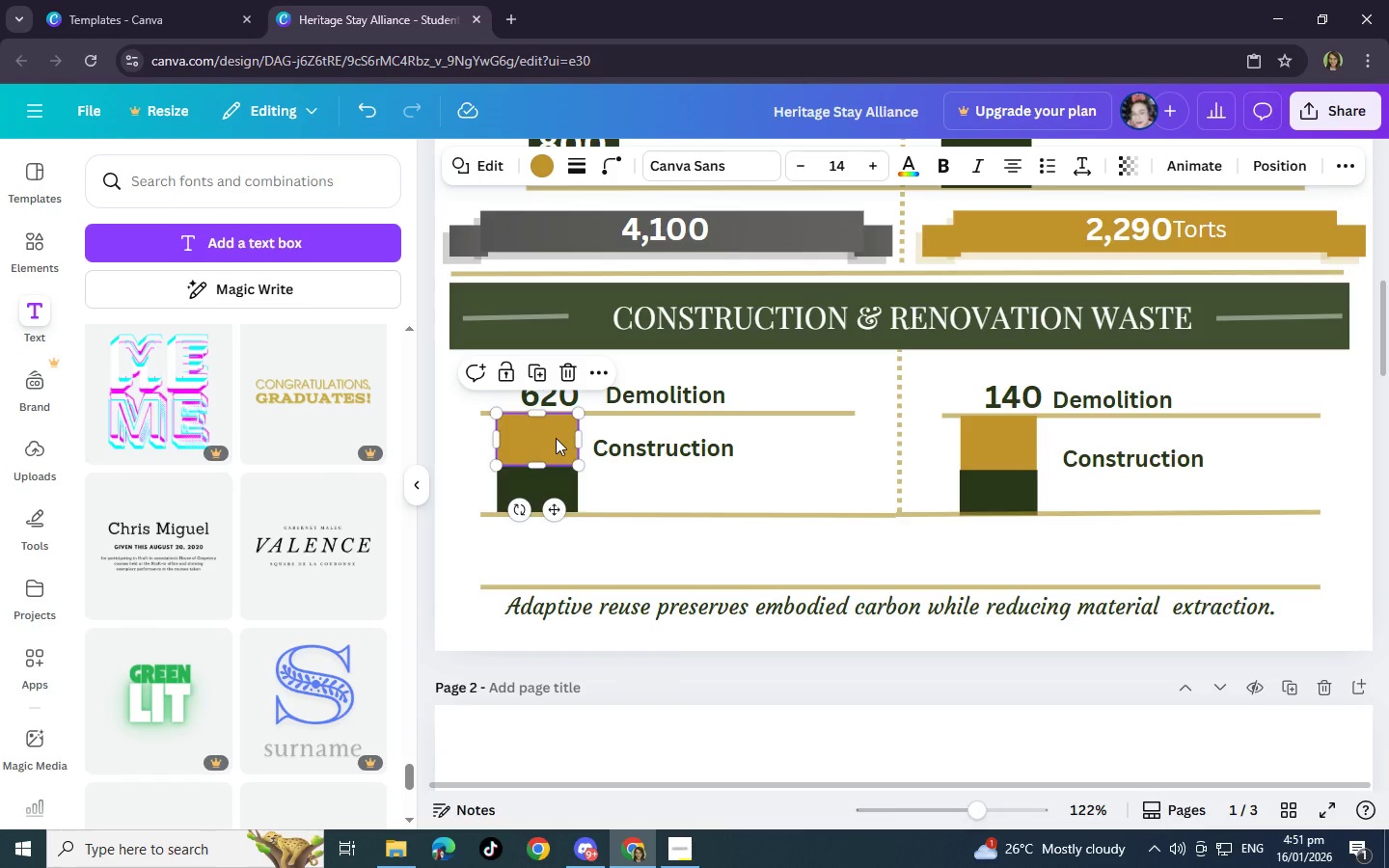 
key(Control+V)
 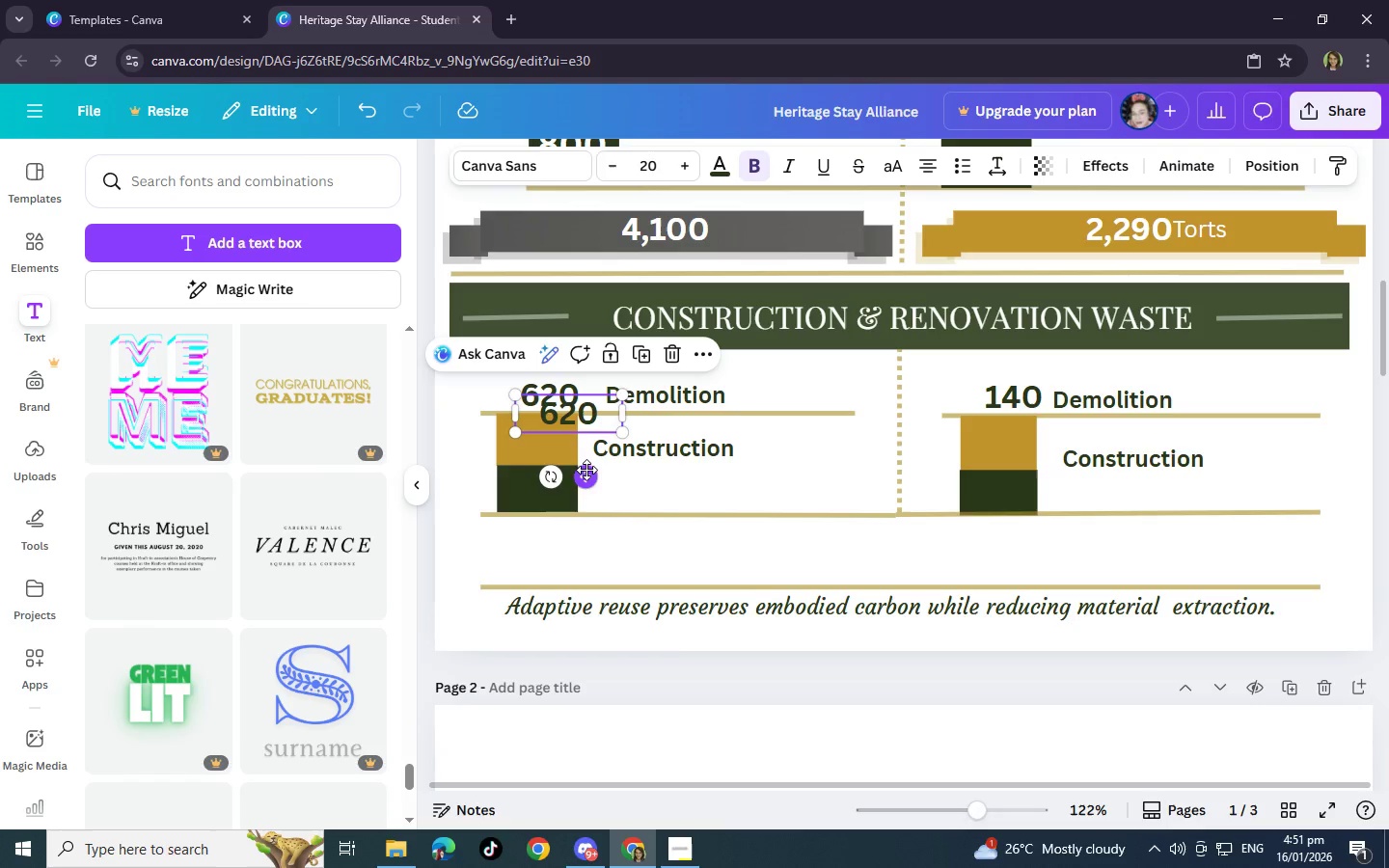 
left_click_drag(start_coordinate=[580, 476], to_coordinate=[553, 505])
 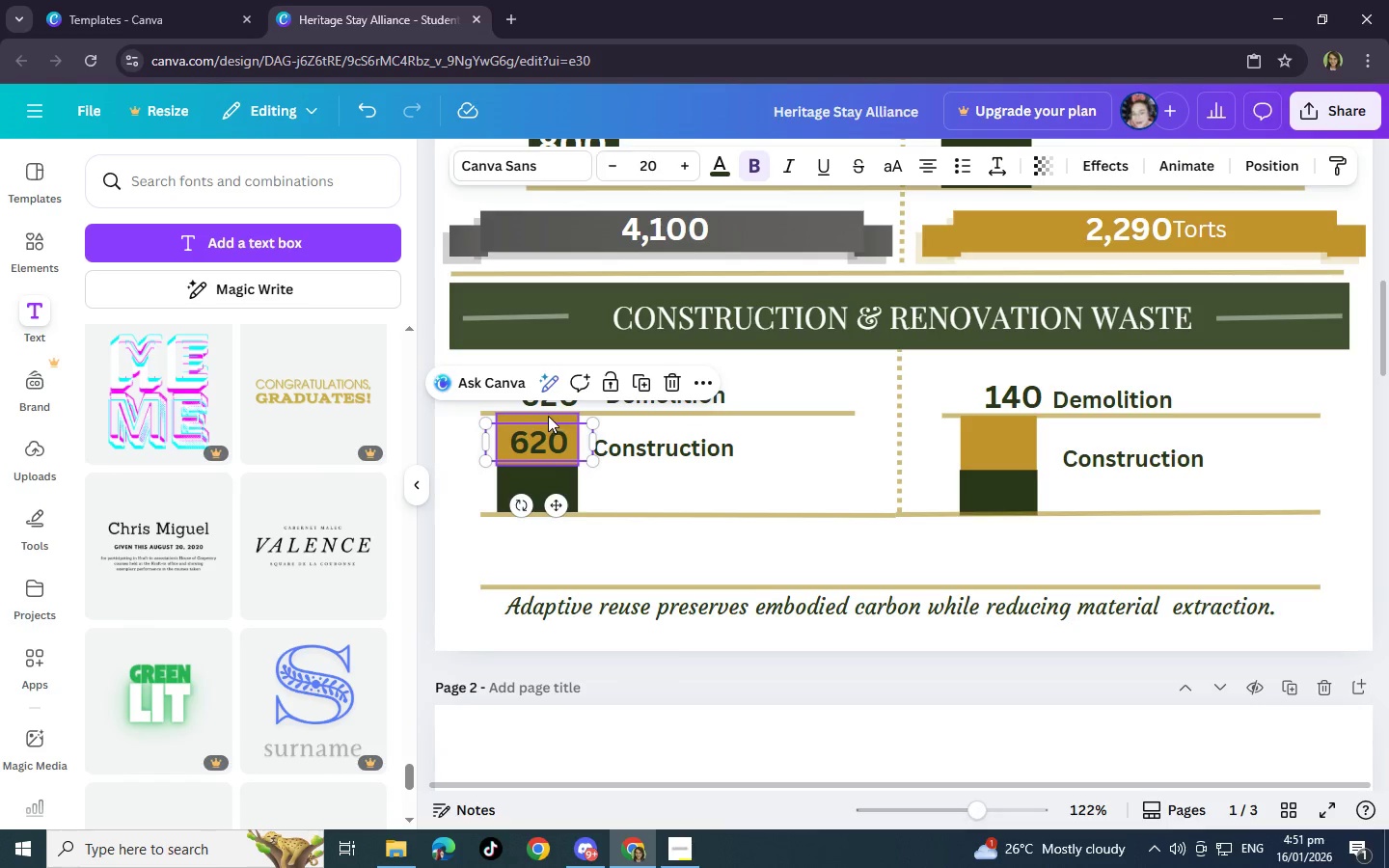 
left_click([548, 405])
 